 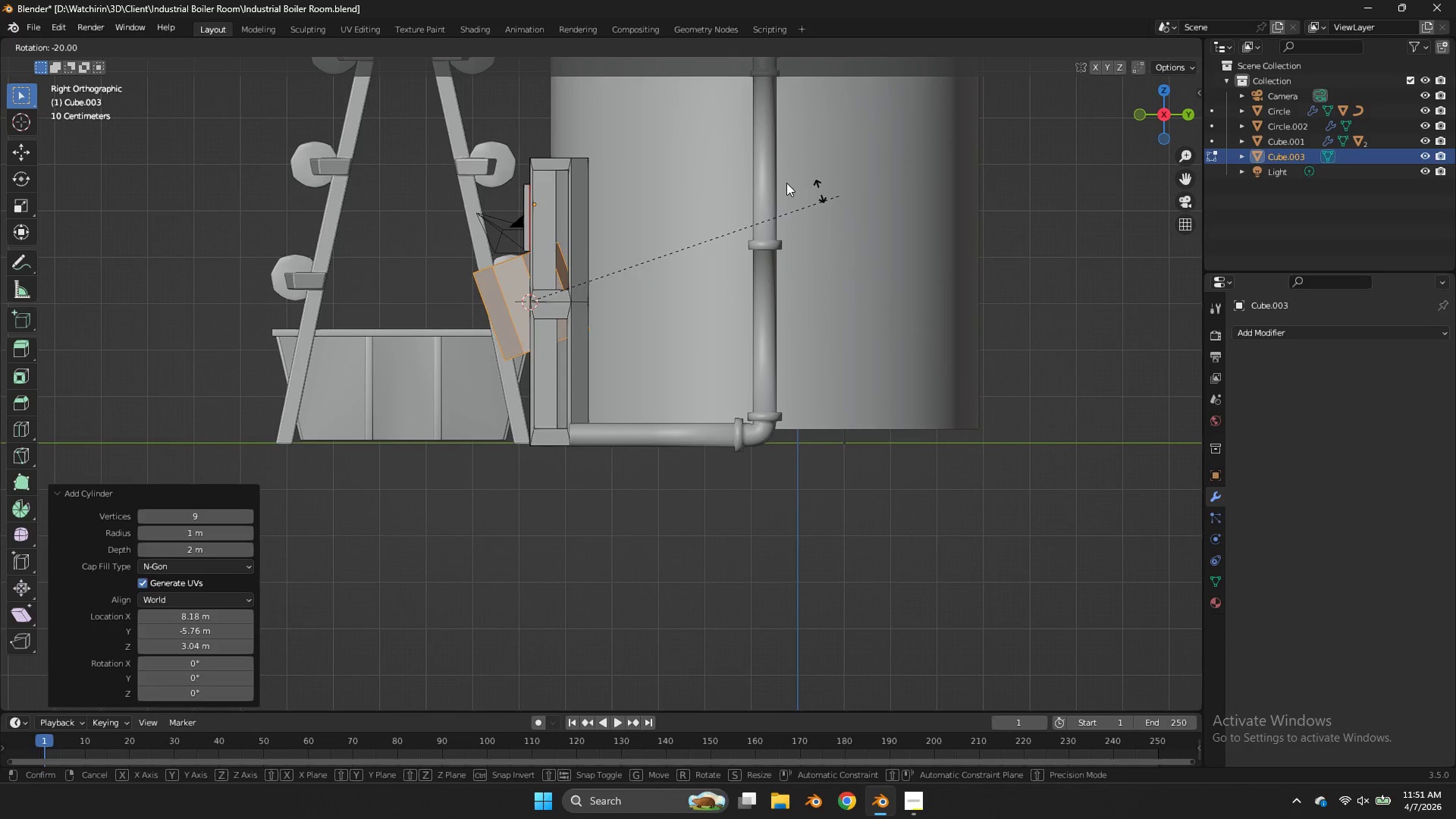 
hold_key(key=ControlLeft, duration=1.94)
left_click([535, 190])
 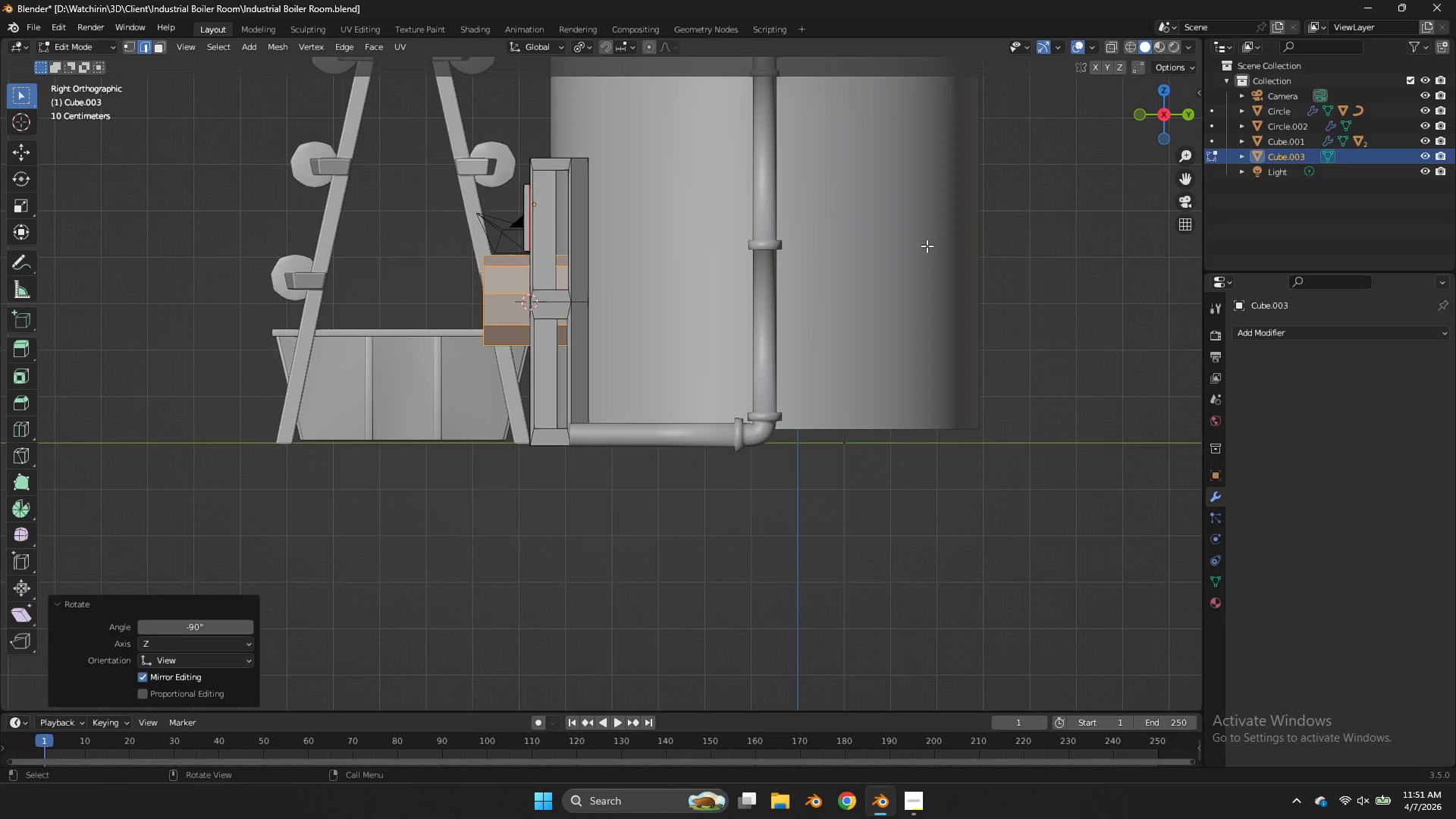 
type(sy)
 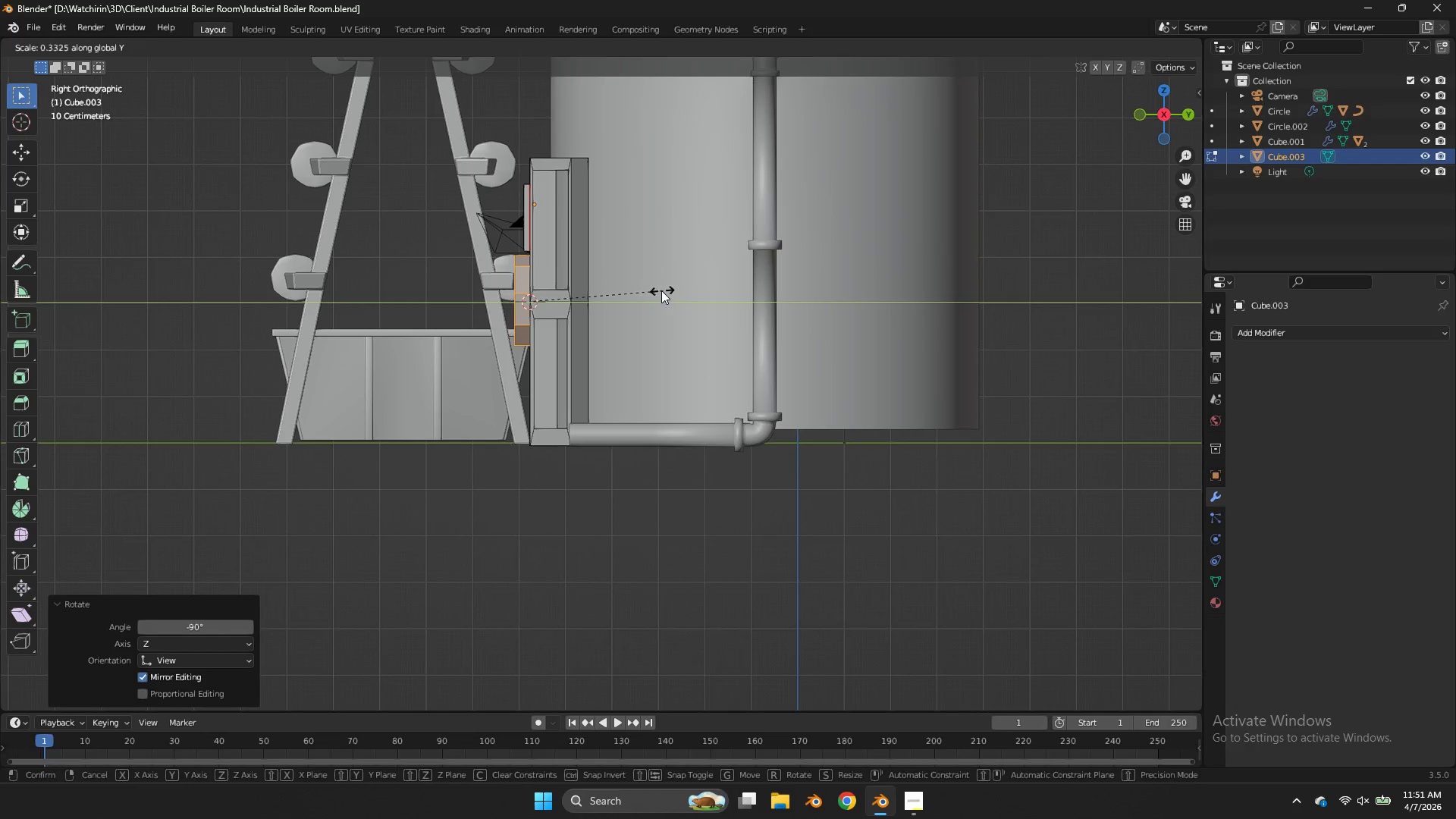 
left_click([657, 292])
 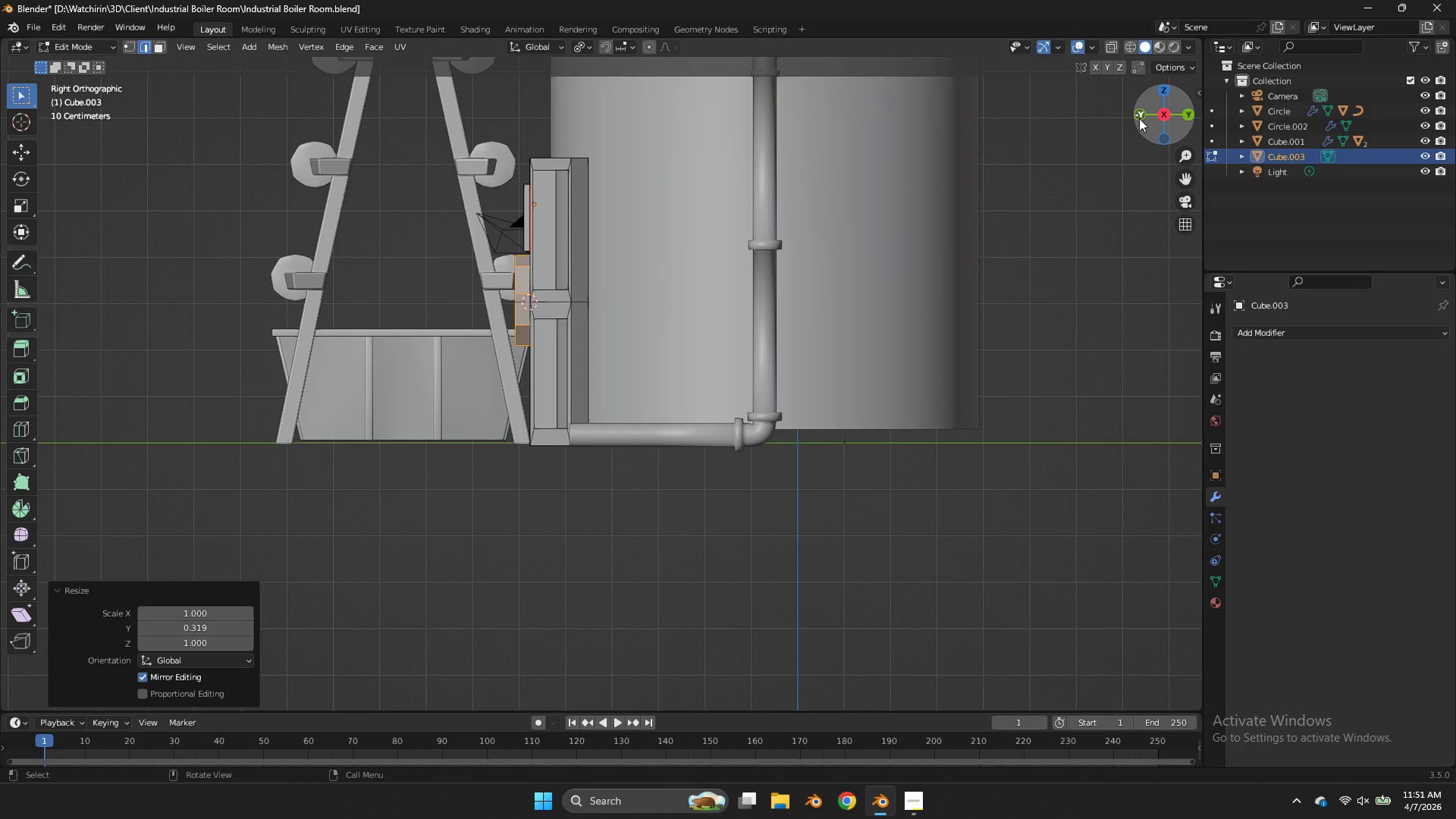 
left_click([1140, 118])
 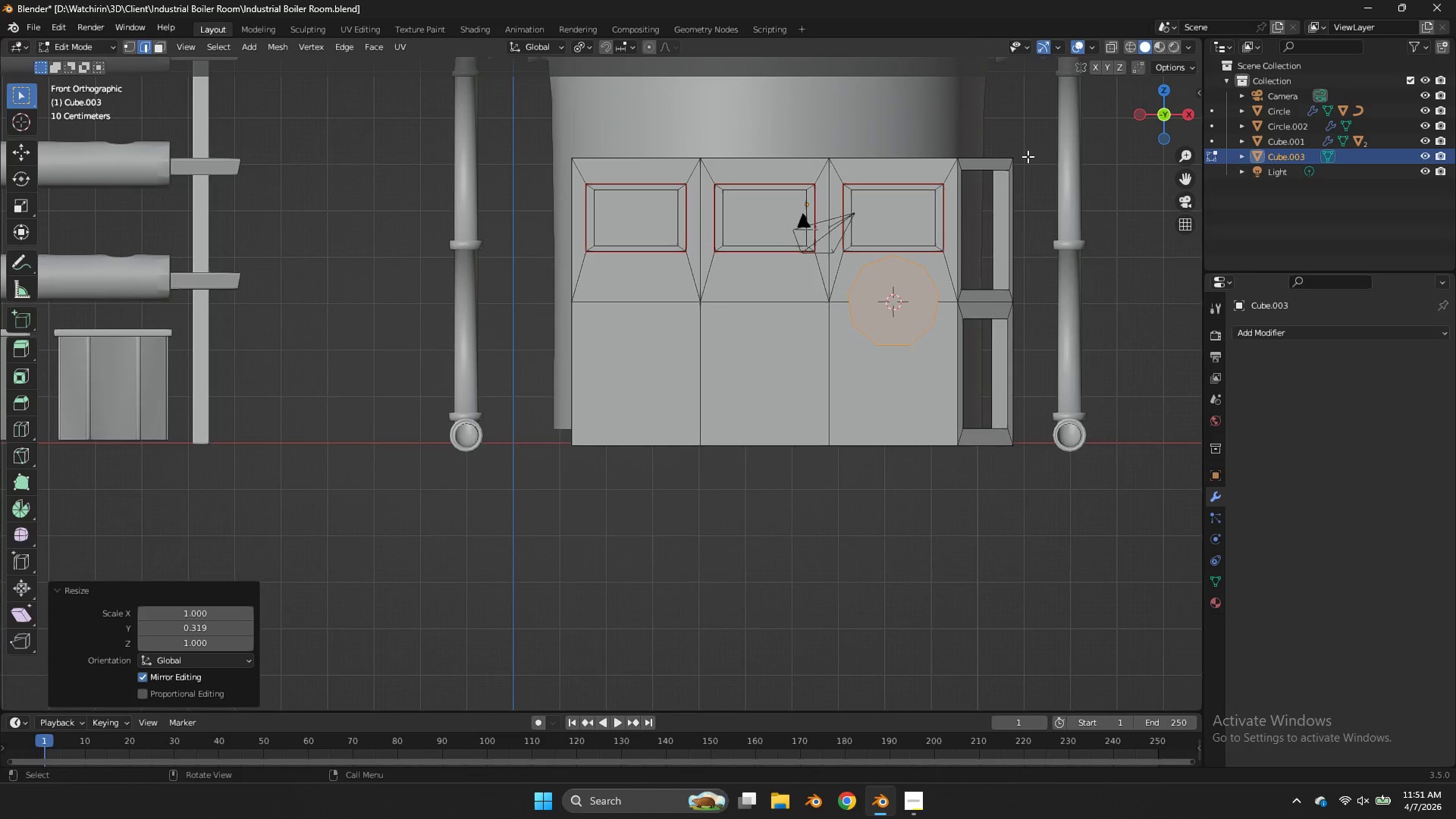 
key(S)
 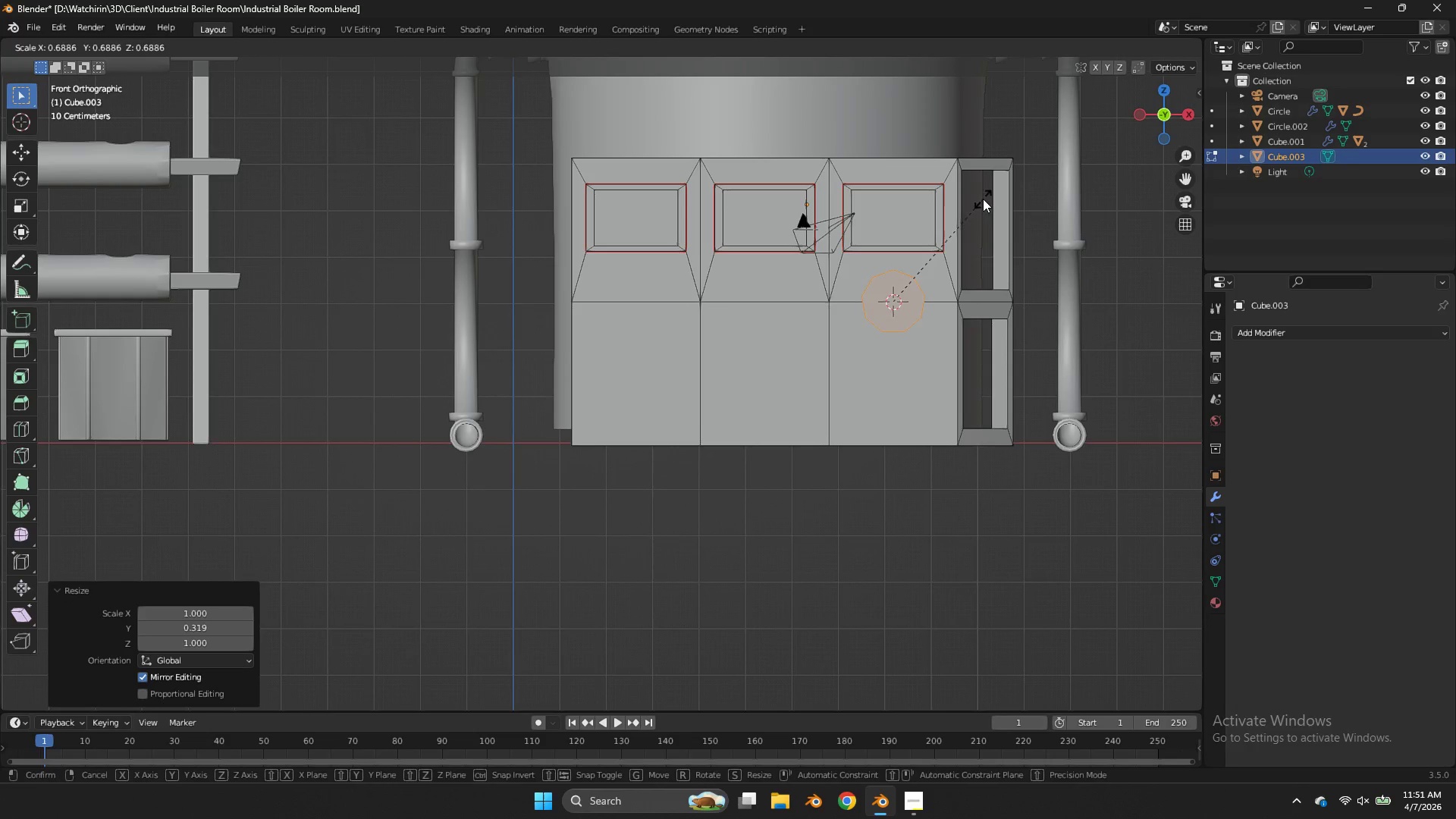 
left_click([980, 204])
 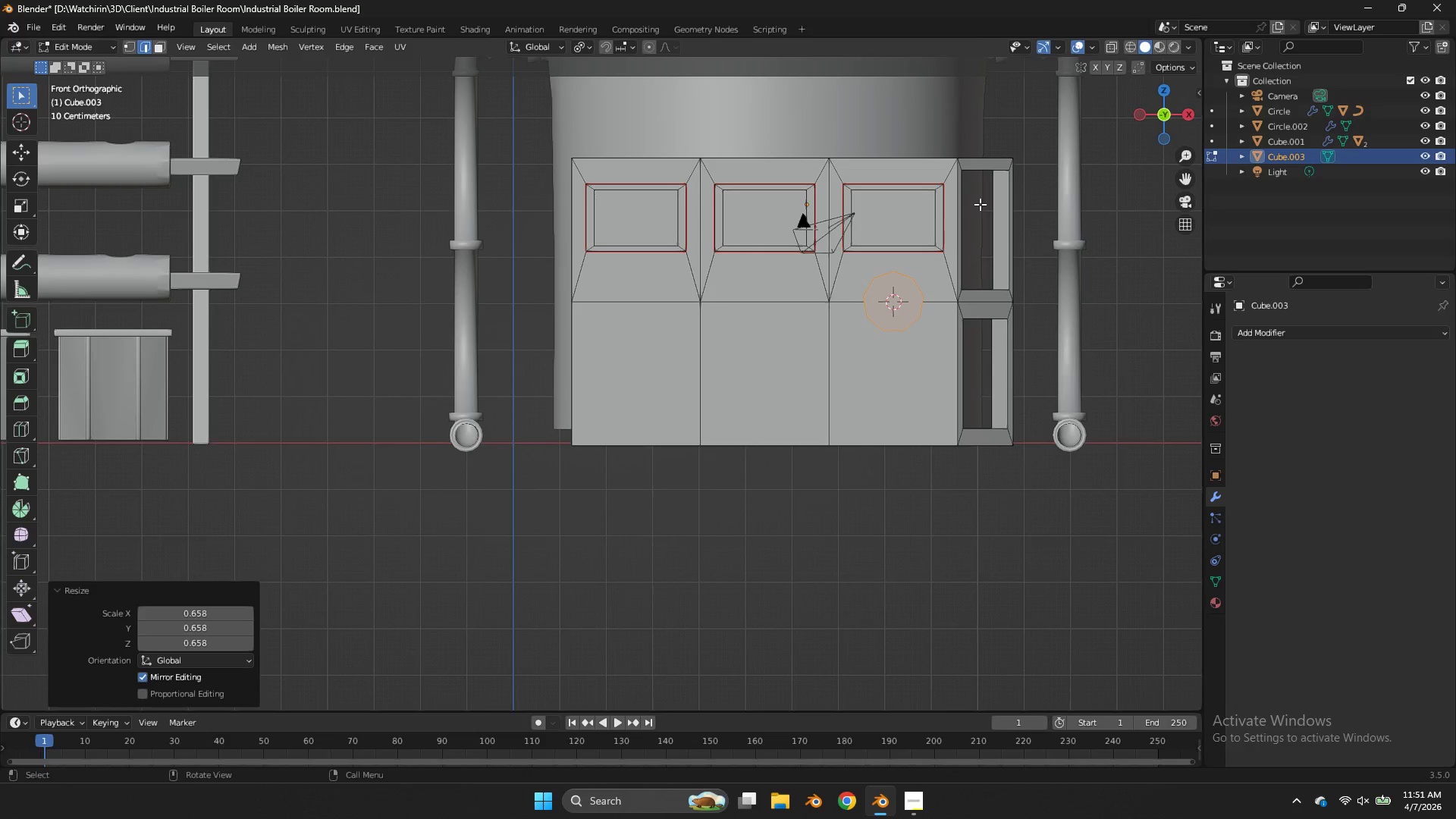 
type(gz)
 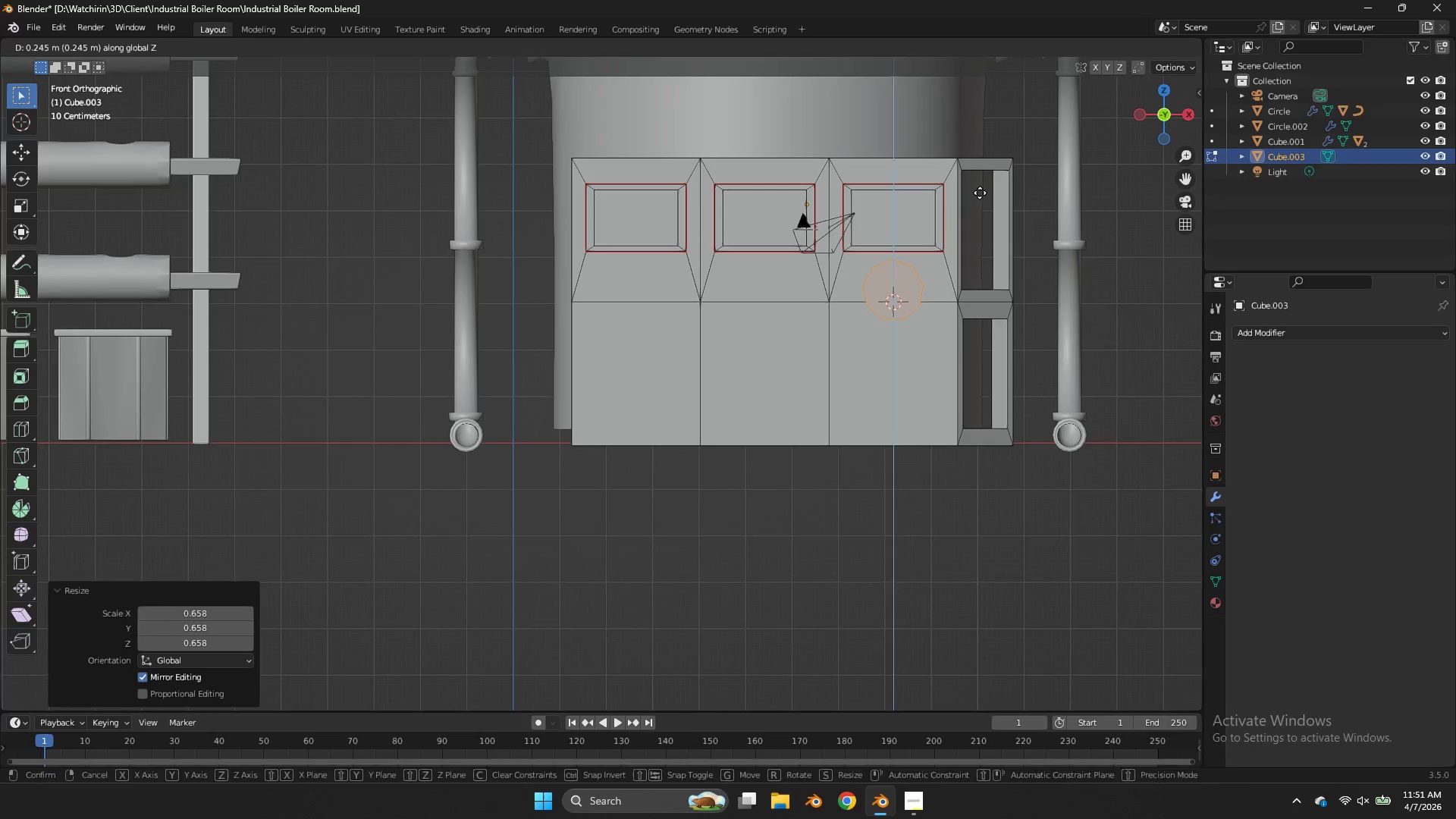 
left_click([980, 193])
 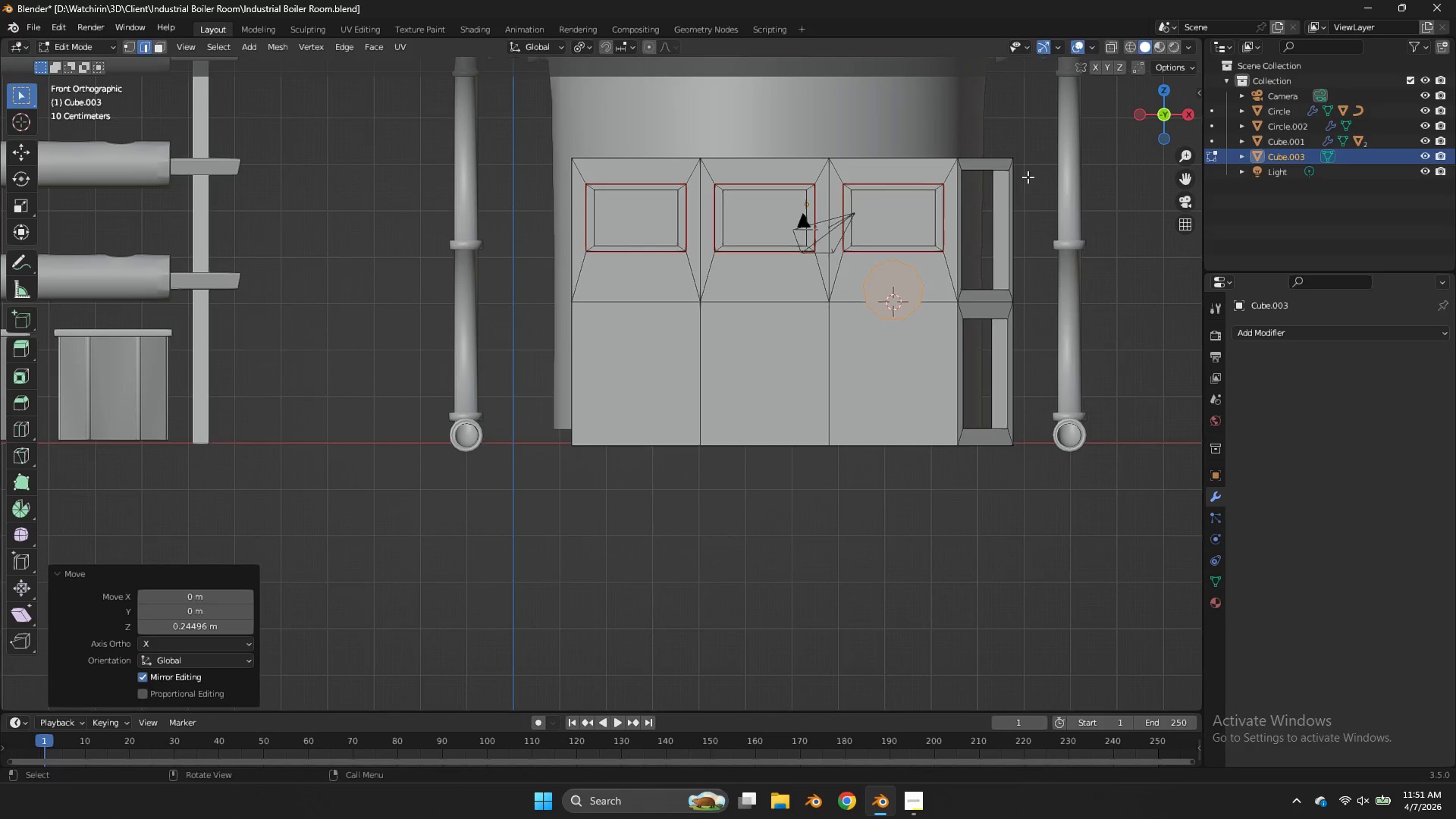 
key(S)
 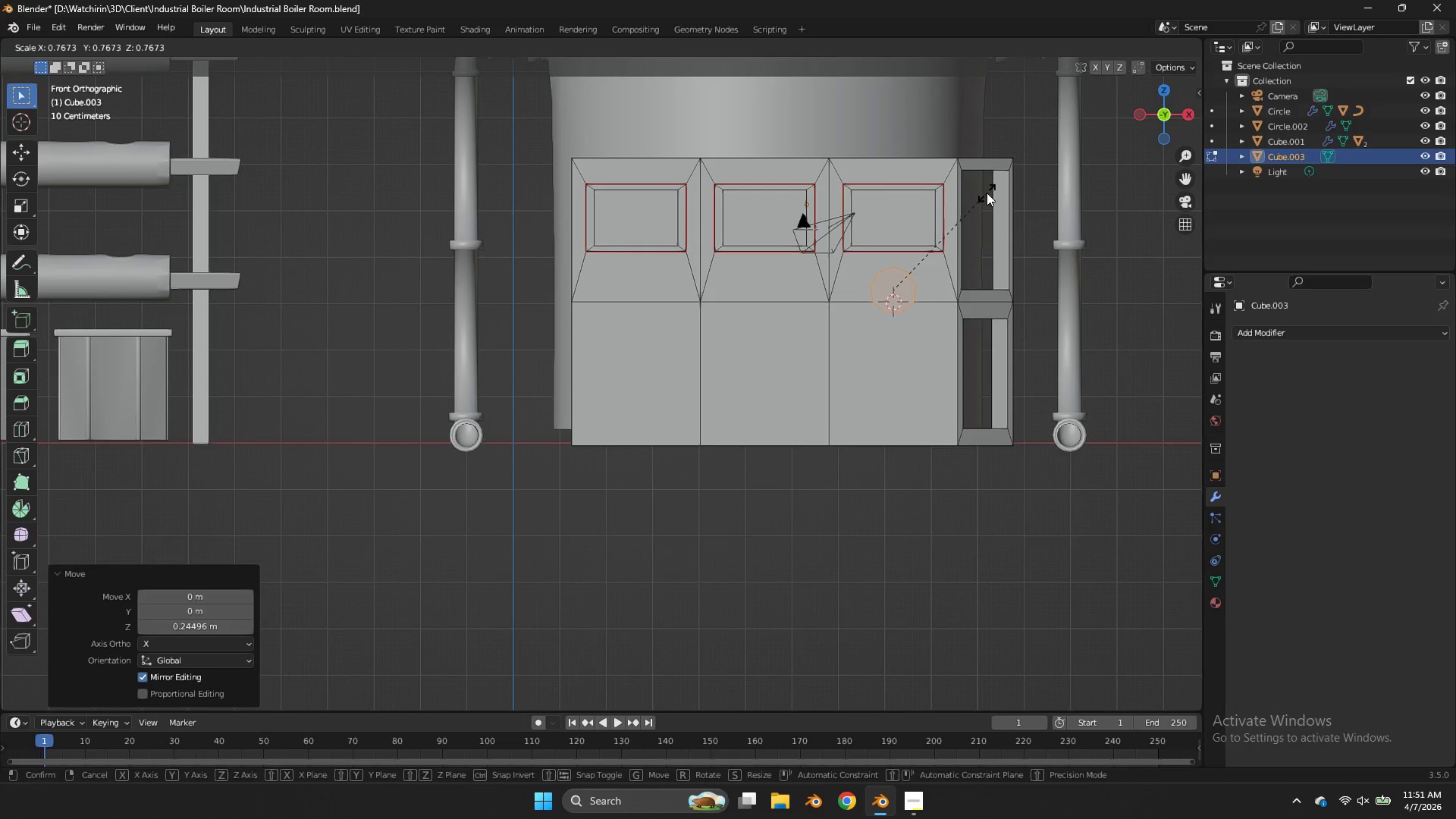 
left_click([987, 193])
 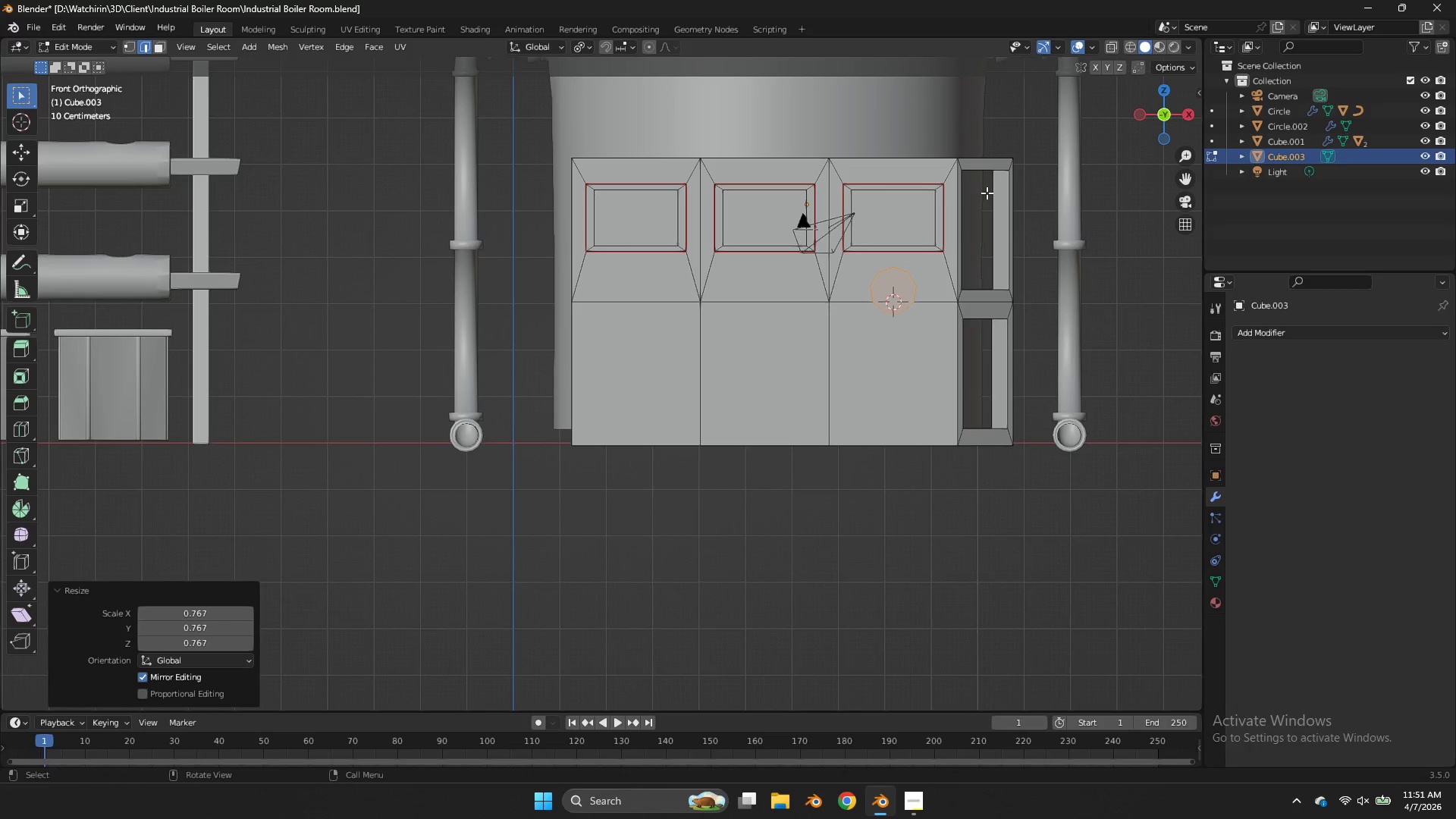 
type(gz)
 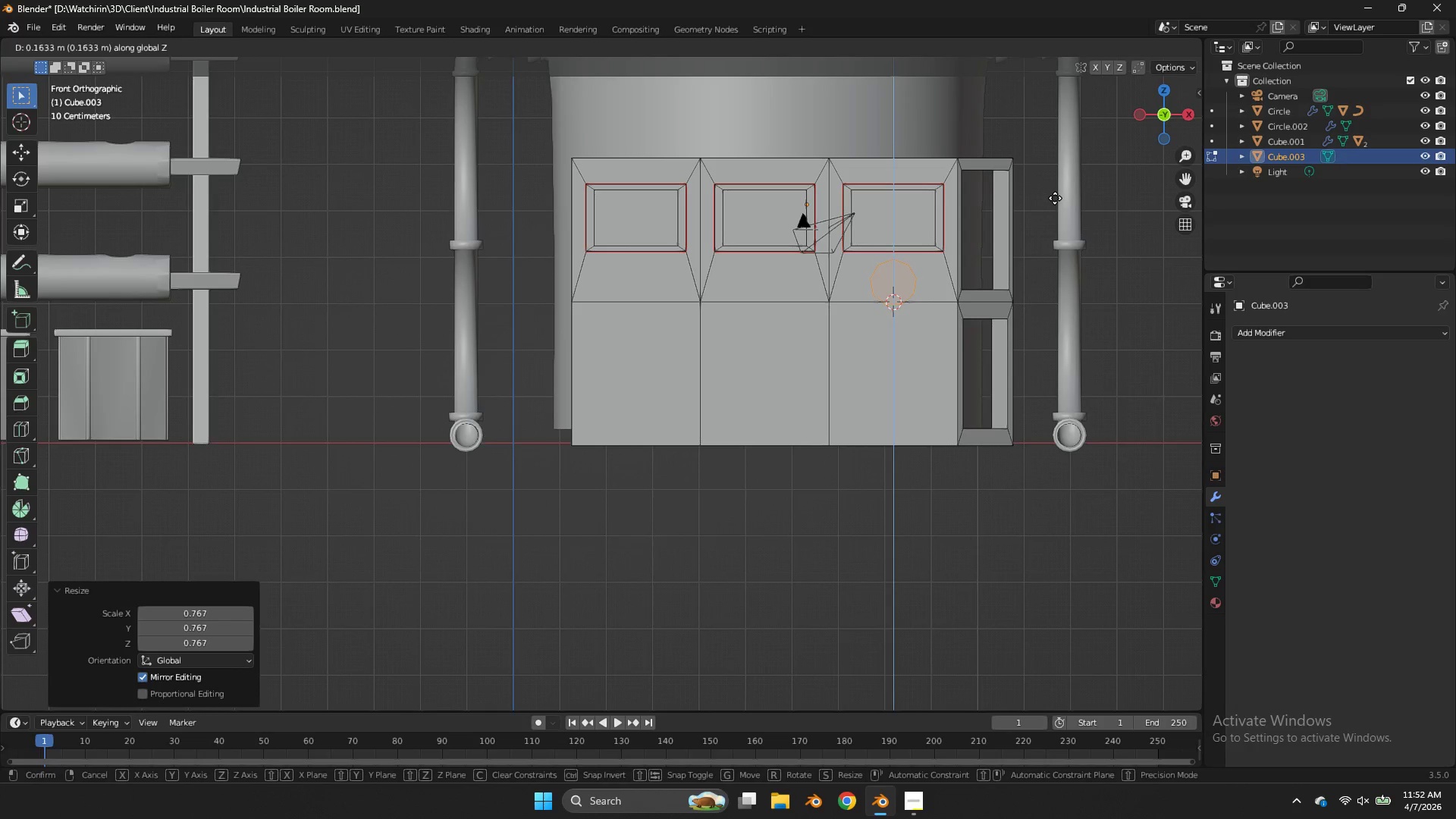 
left_click([1055, 211])
 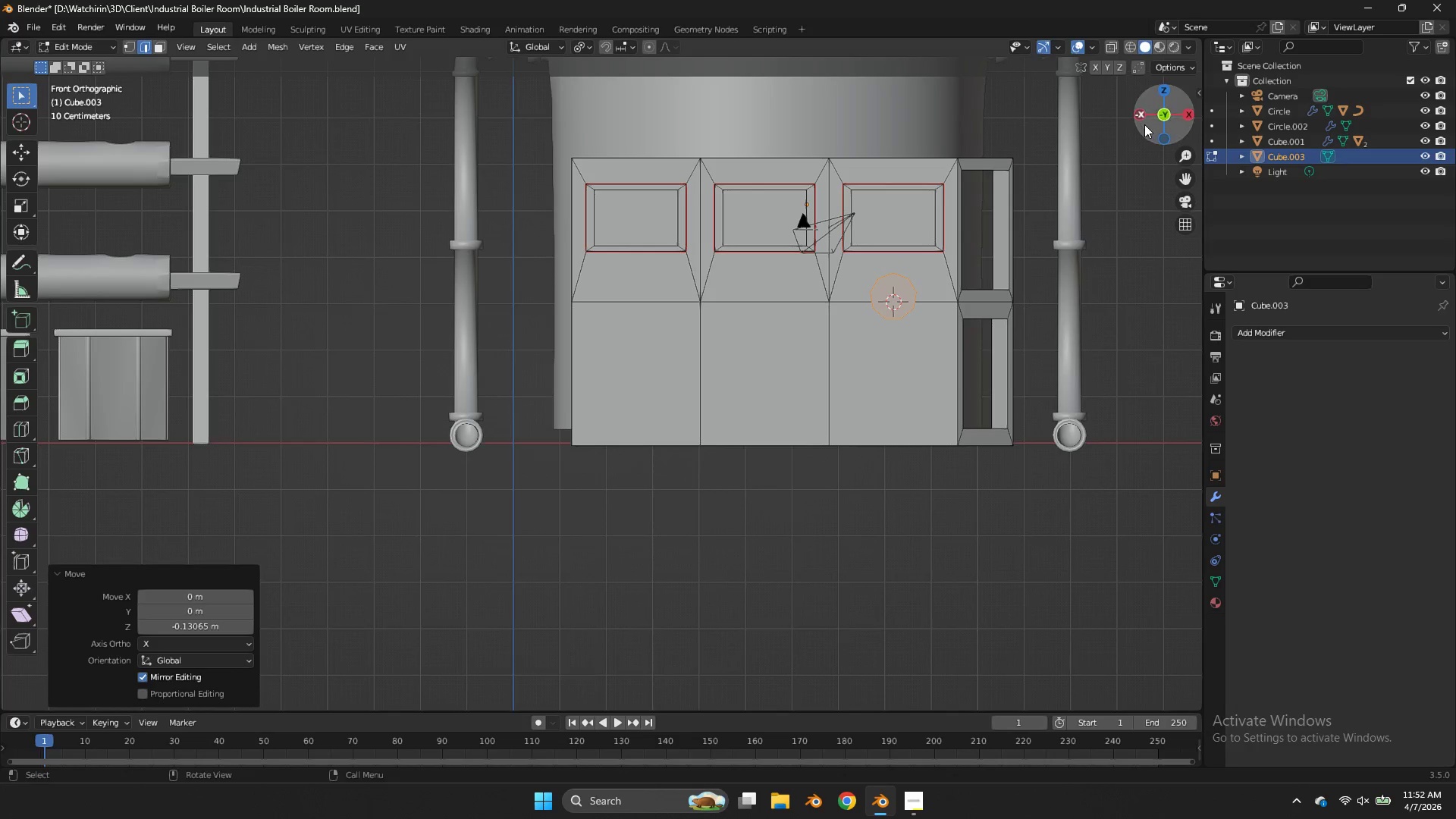 
left_click_drag(start_coordinate=[1144, 124], to_coordinate=[1013, 171])
 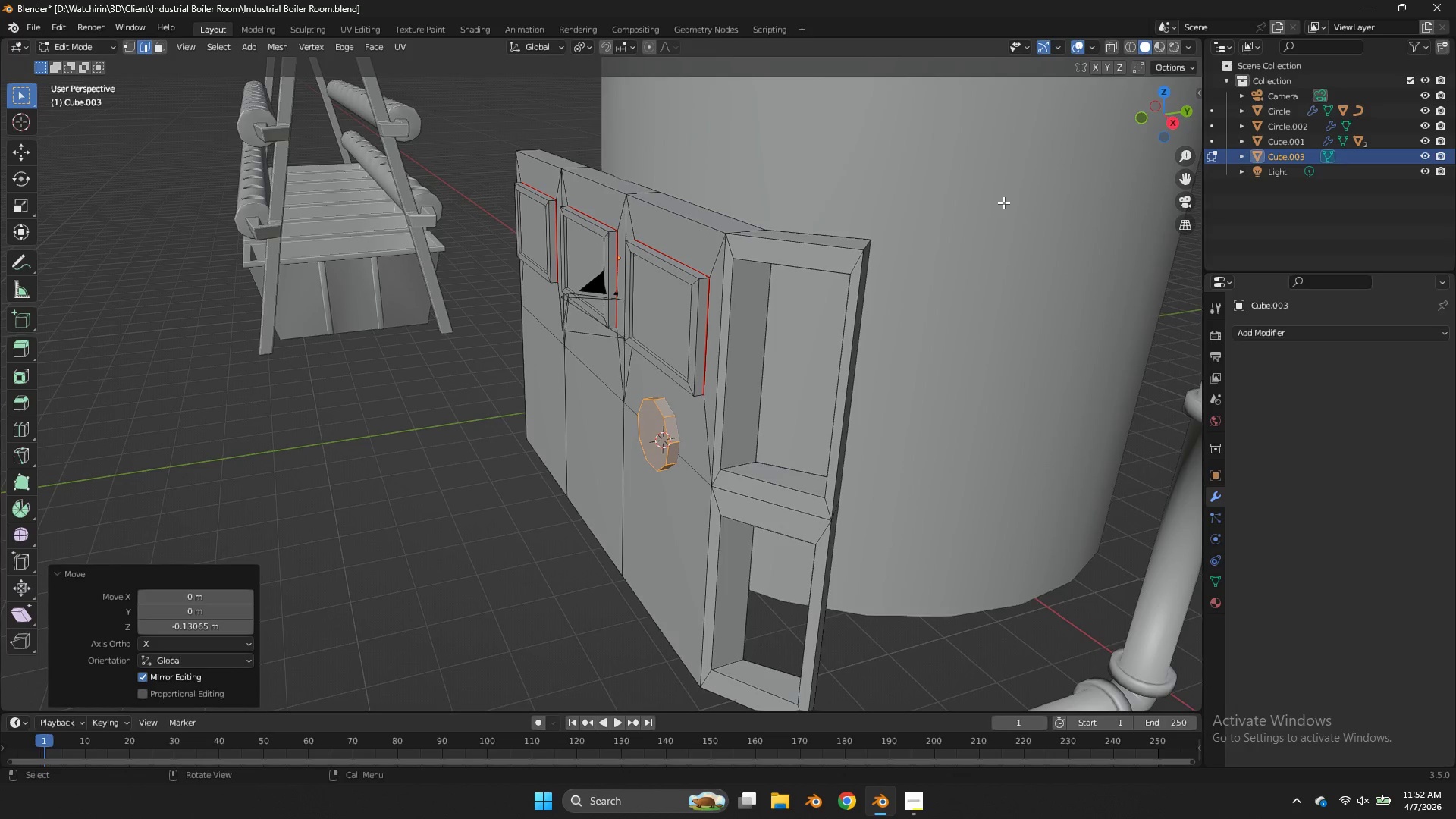 
type(sy)
 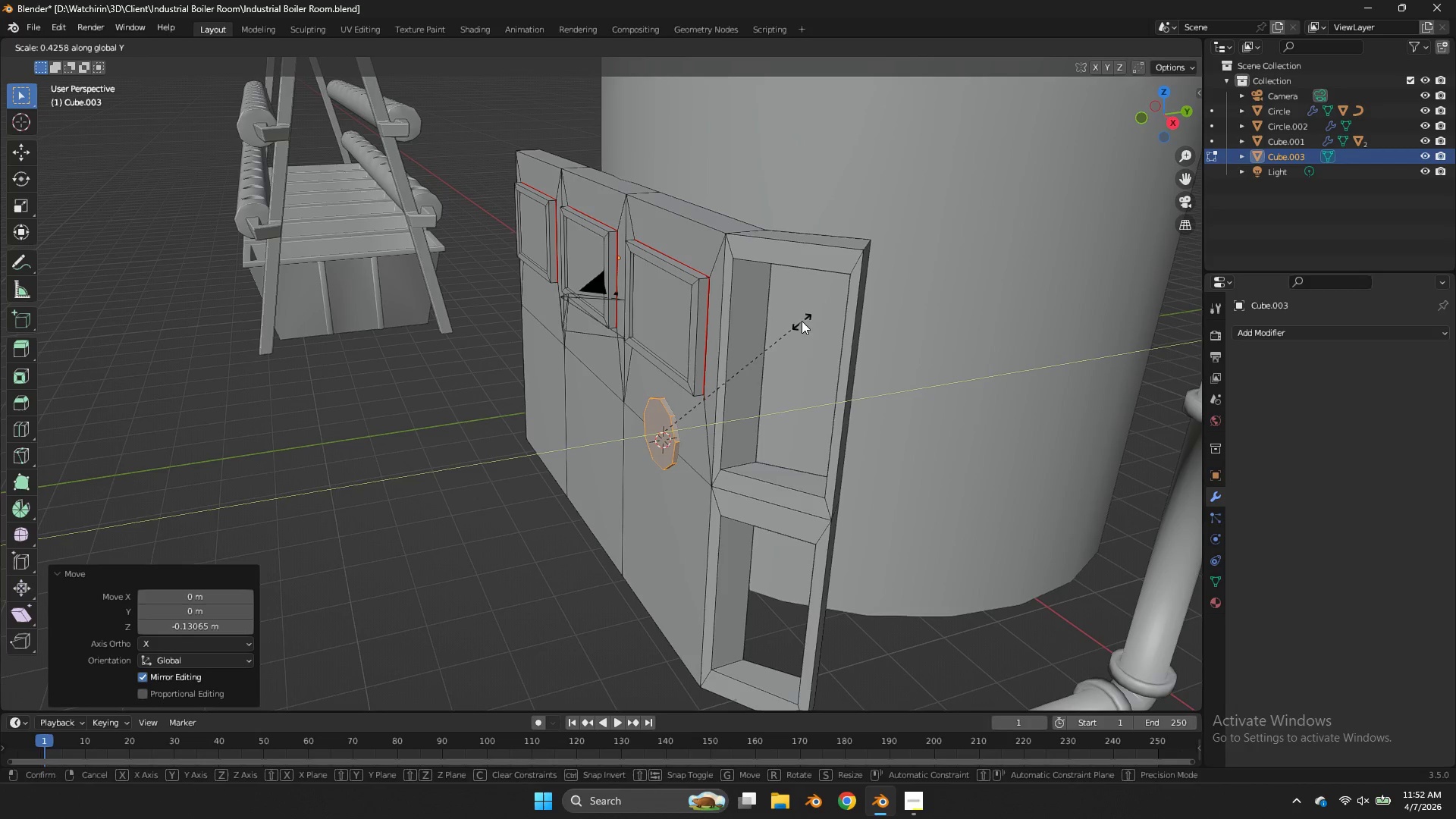 
left_click([866, 278])
 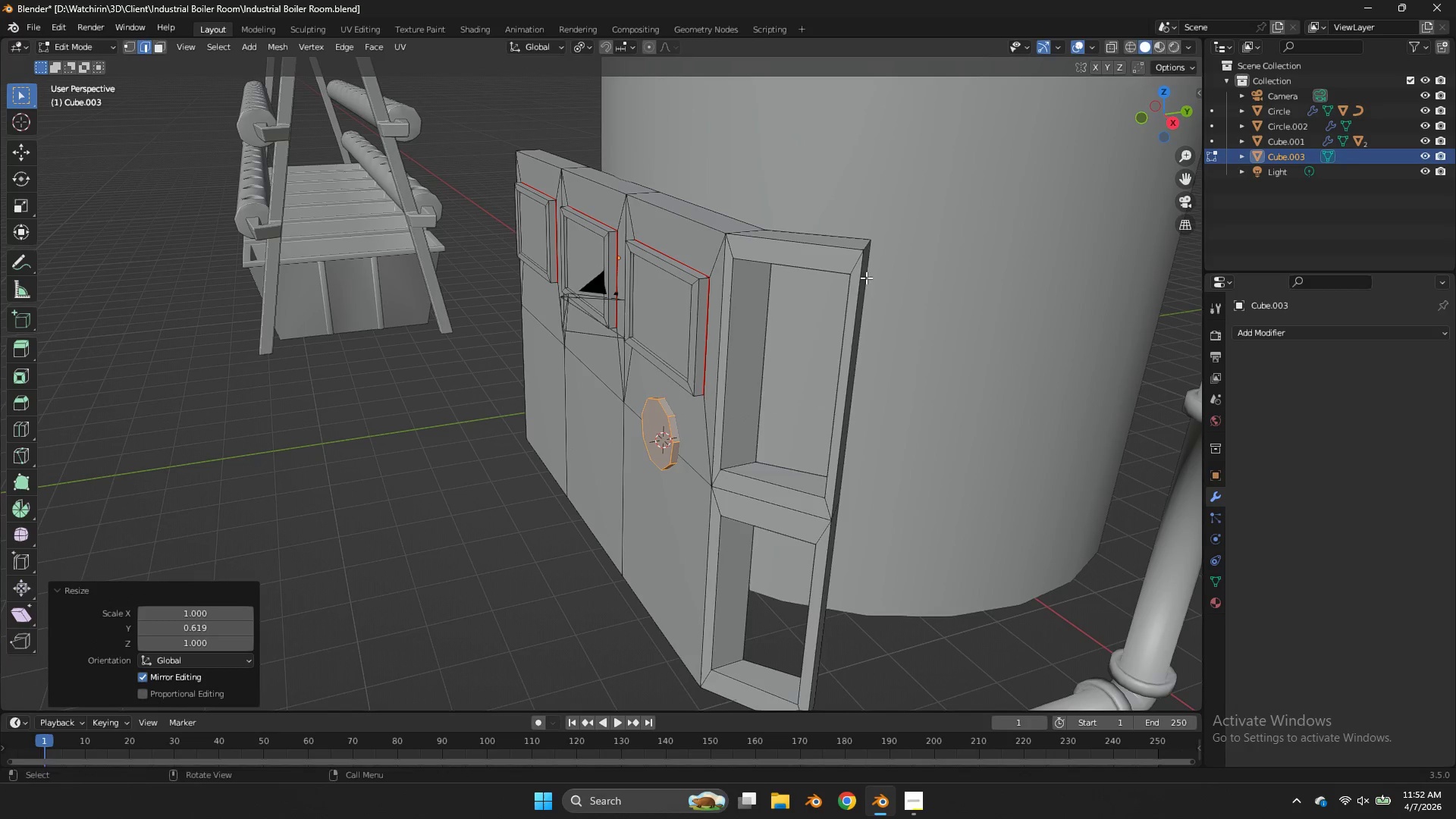 
type(gz)
 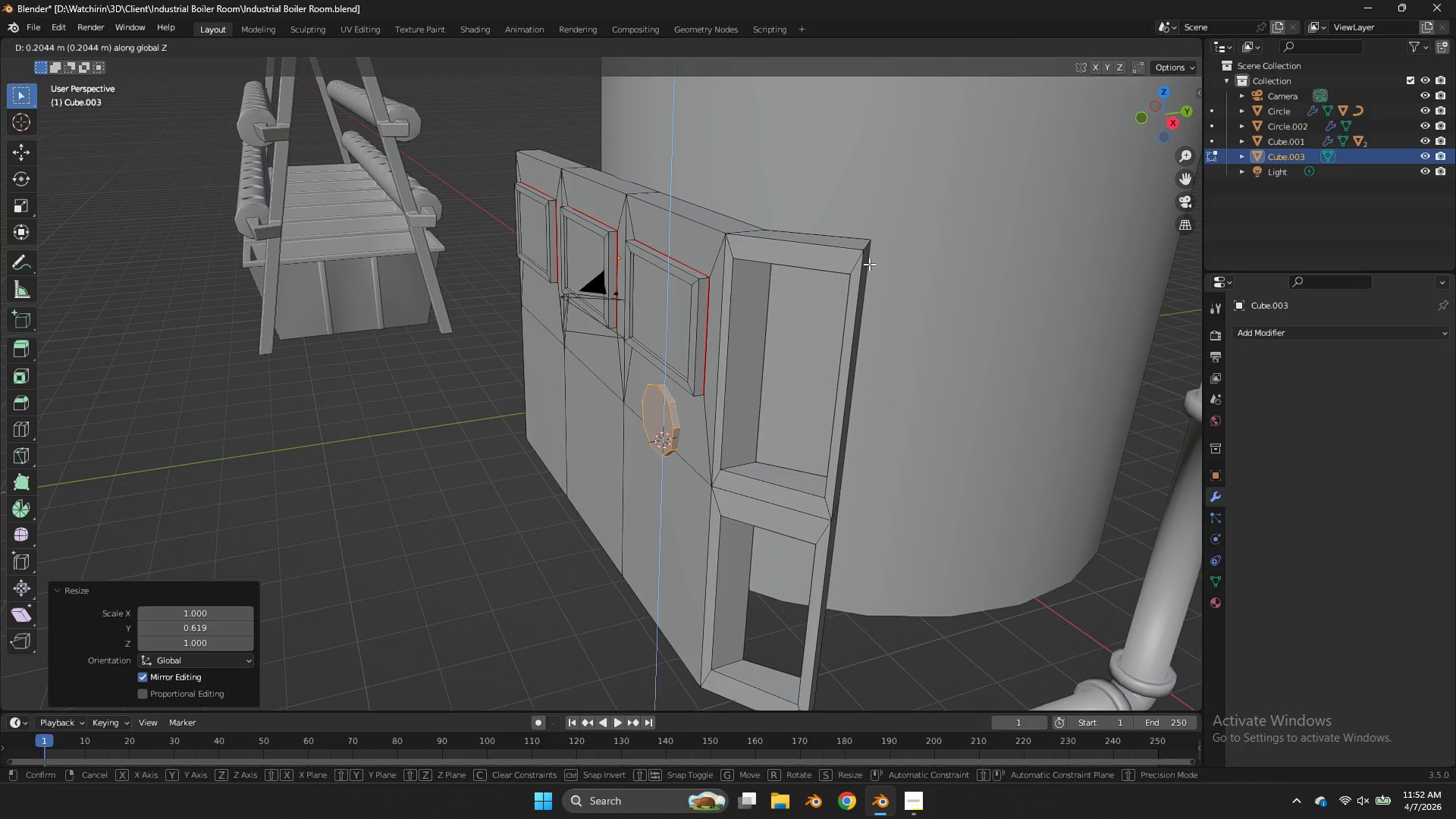 
left_click([869, 264])
 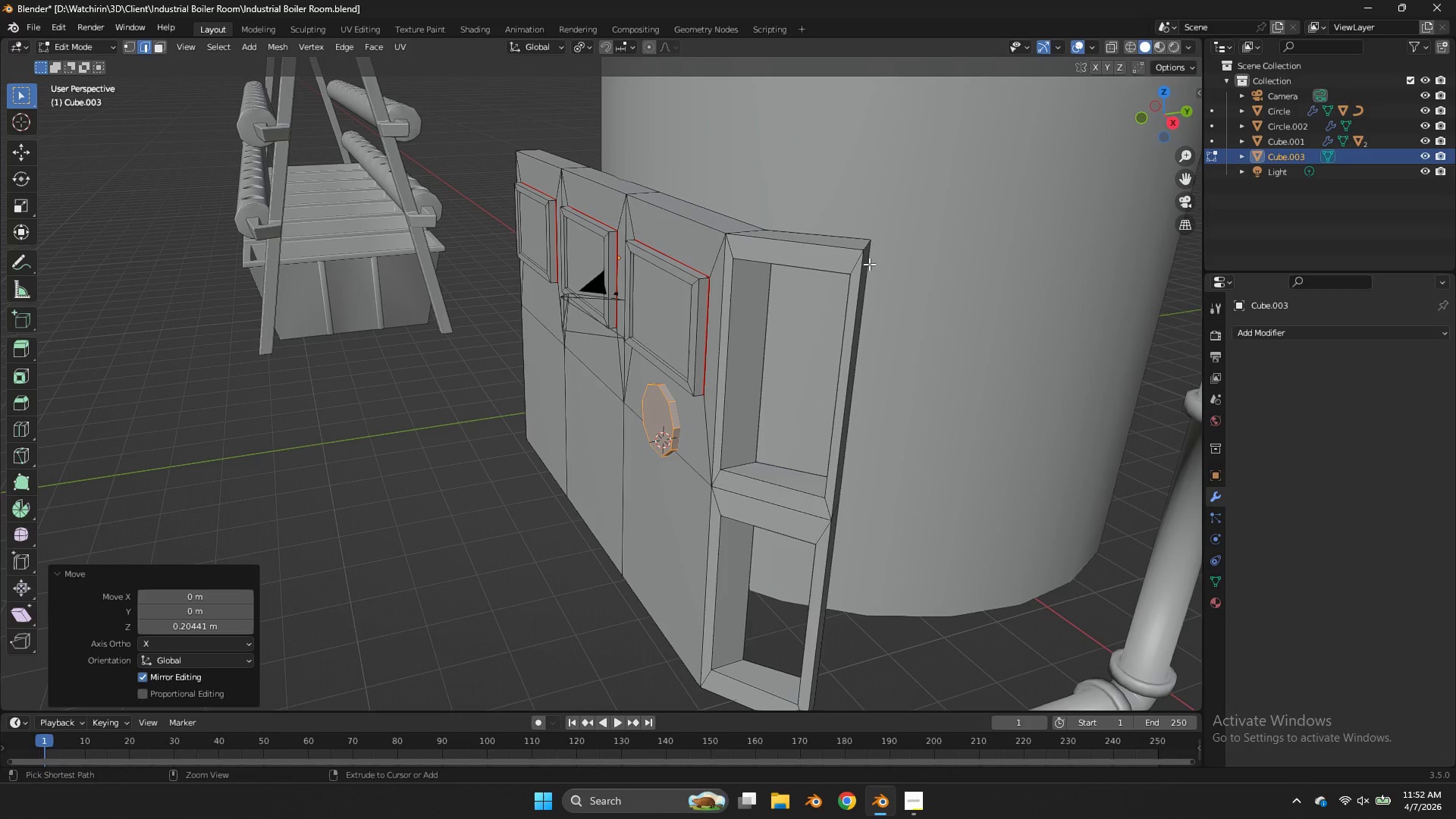 
key(Control+S)
 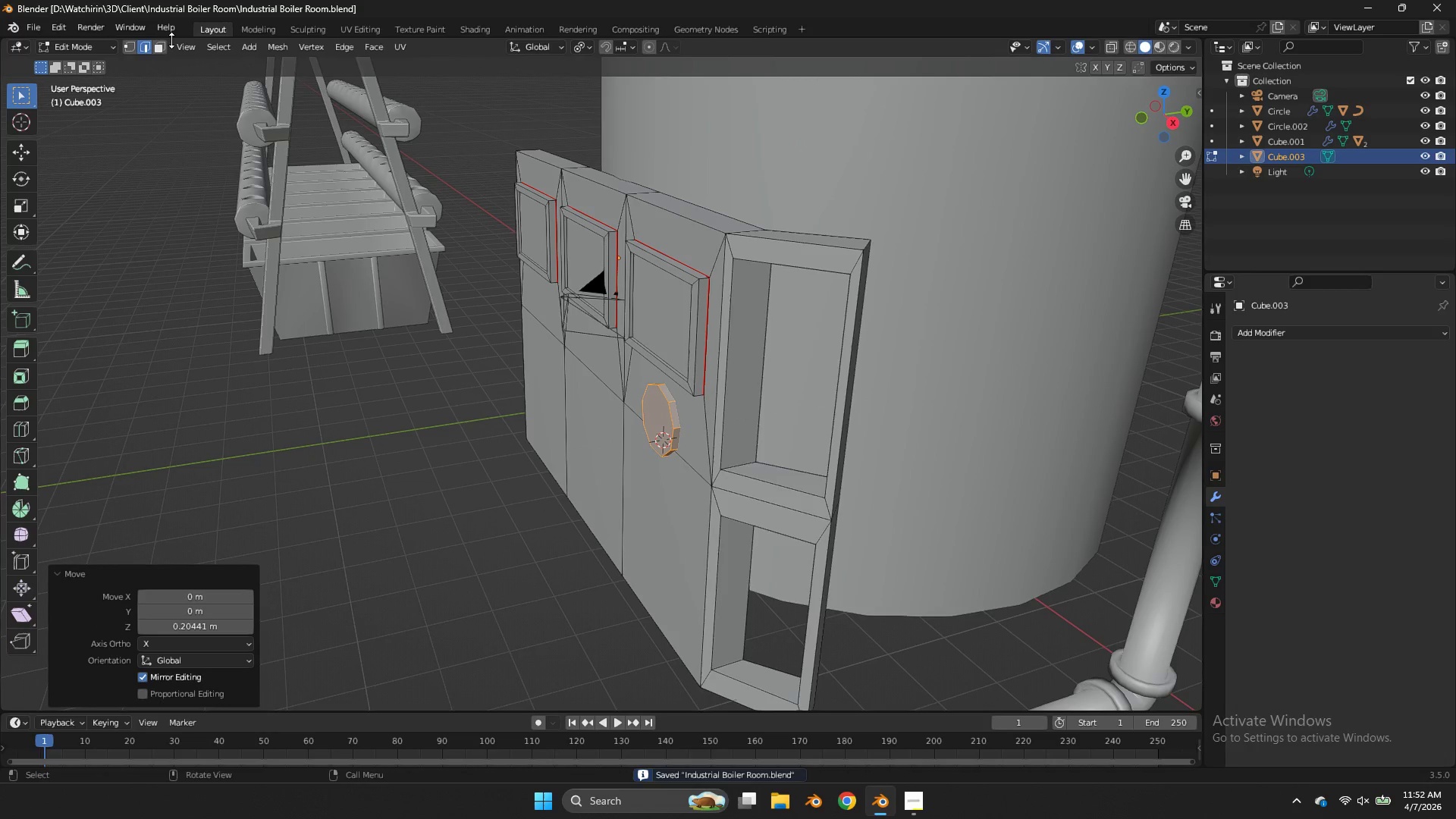 
left_click([160, 47])
 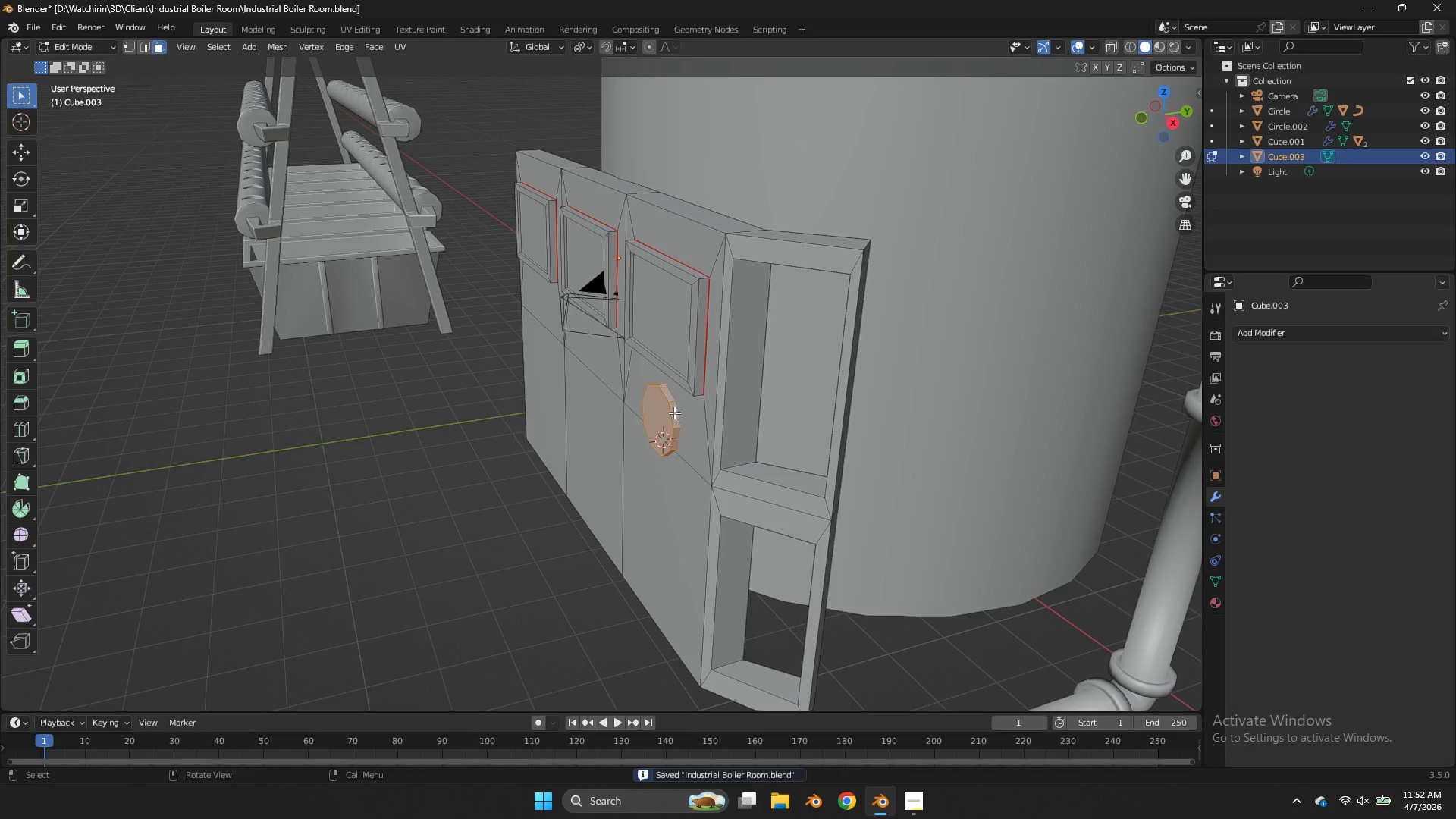 
left_click([654, 420])
 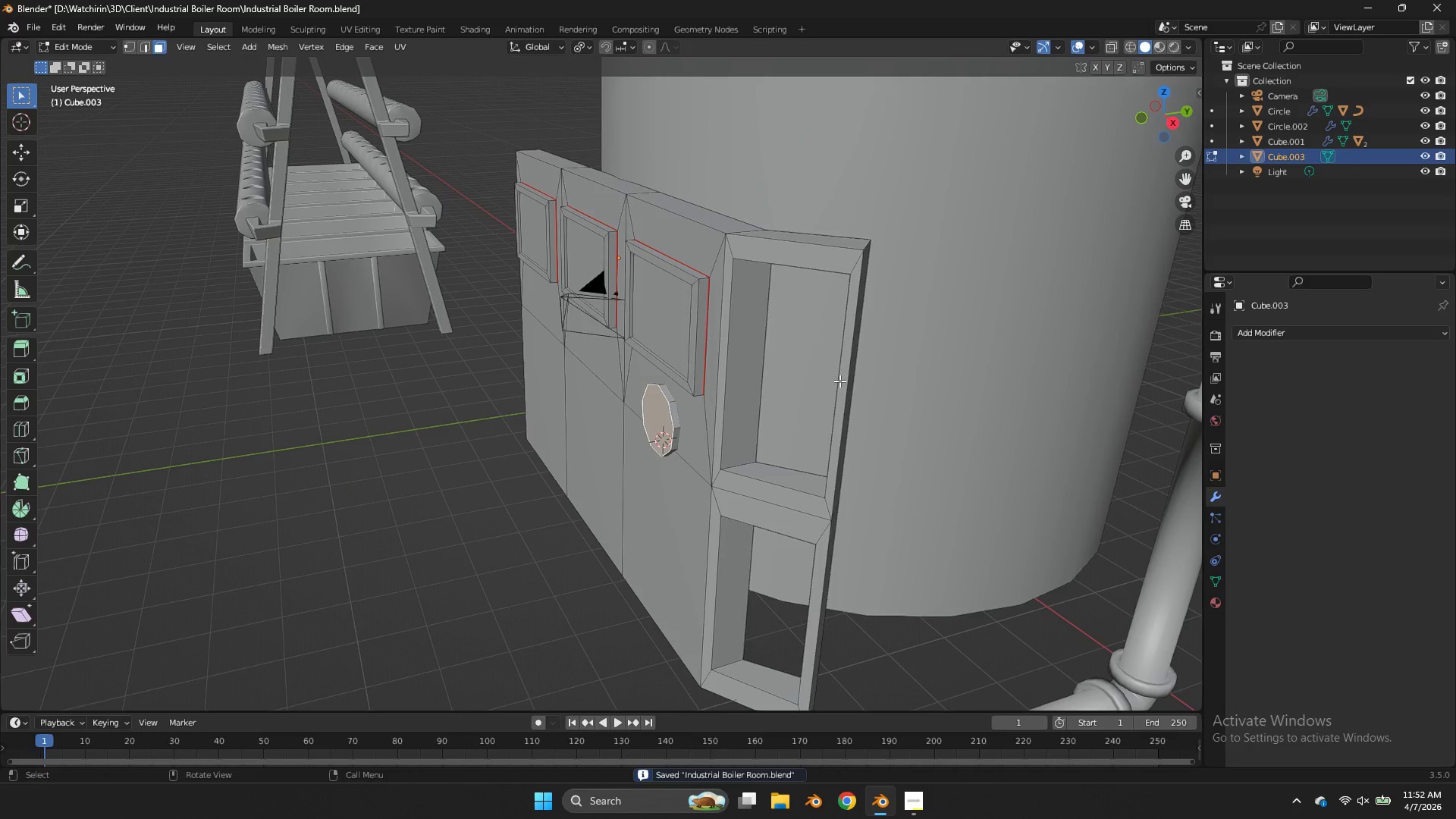 
key(E)
 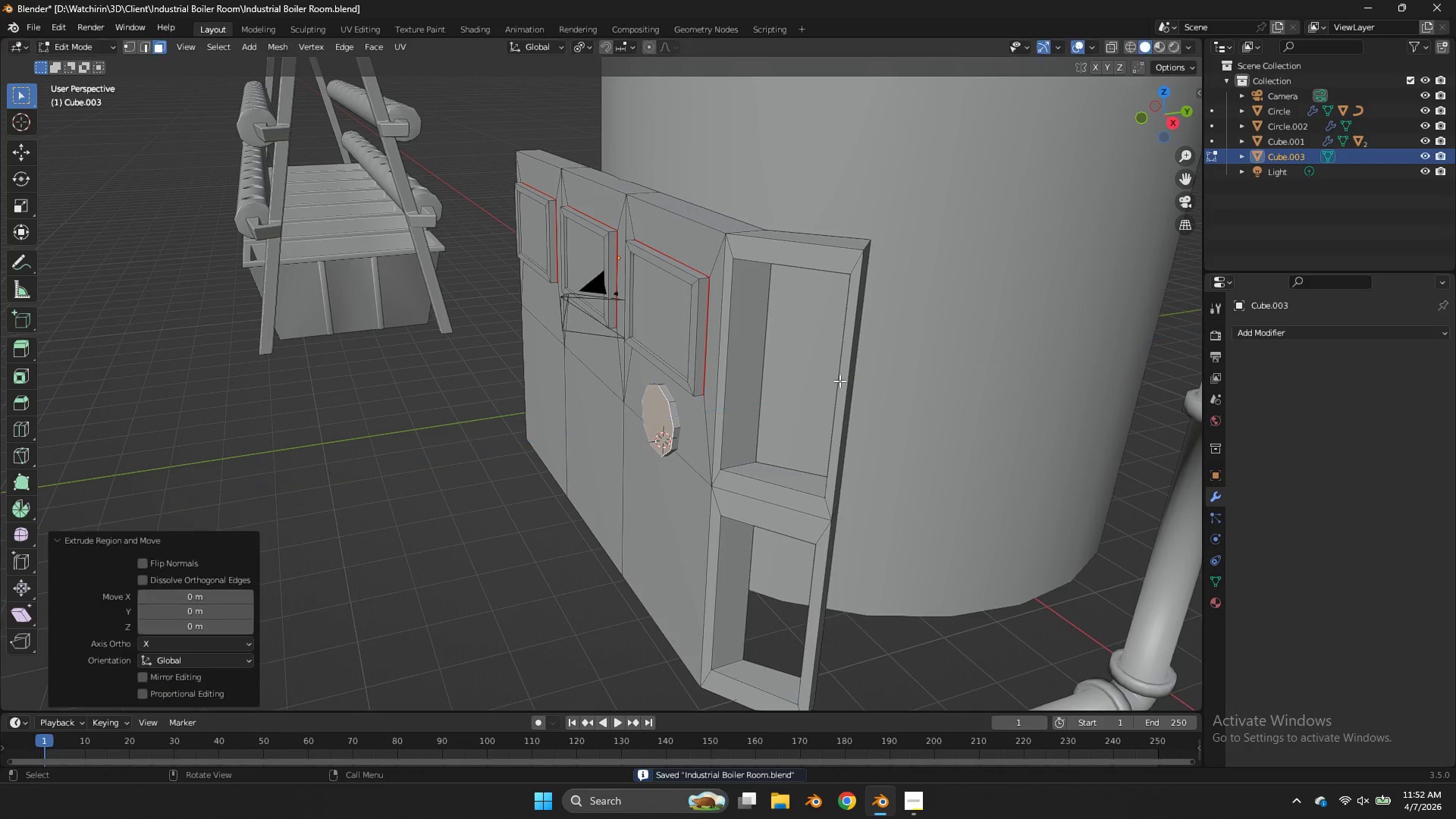 
right_click([839, 381])
 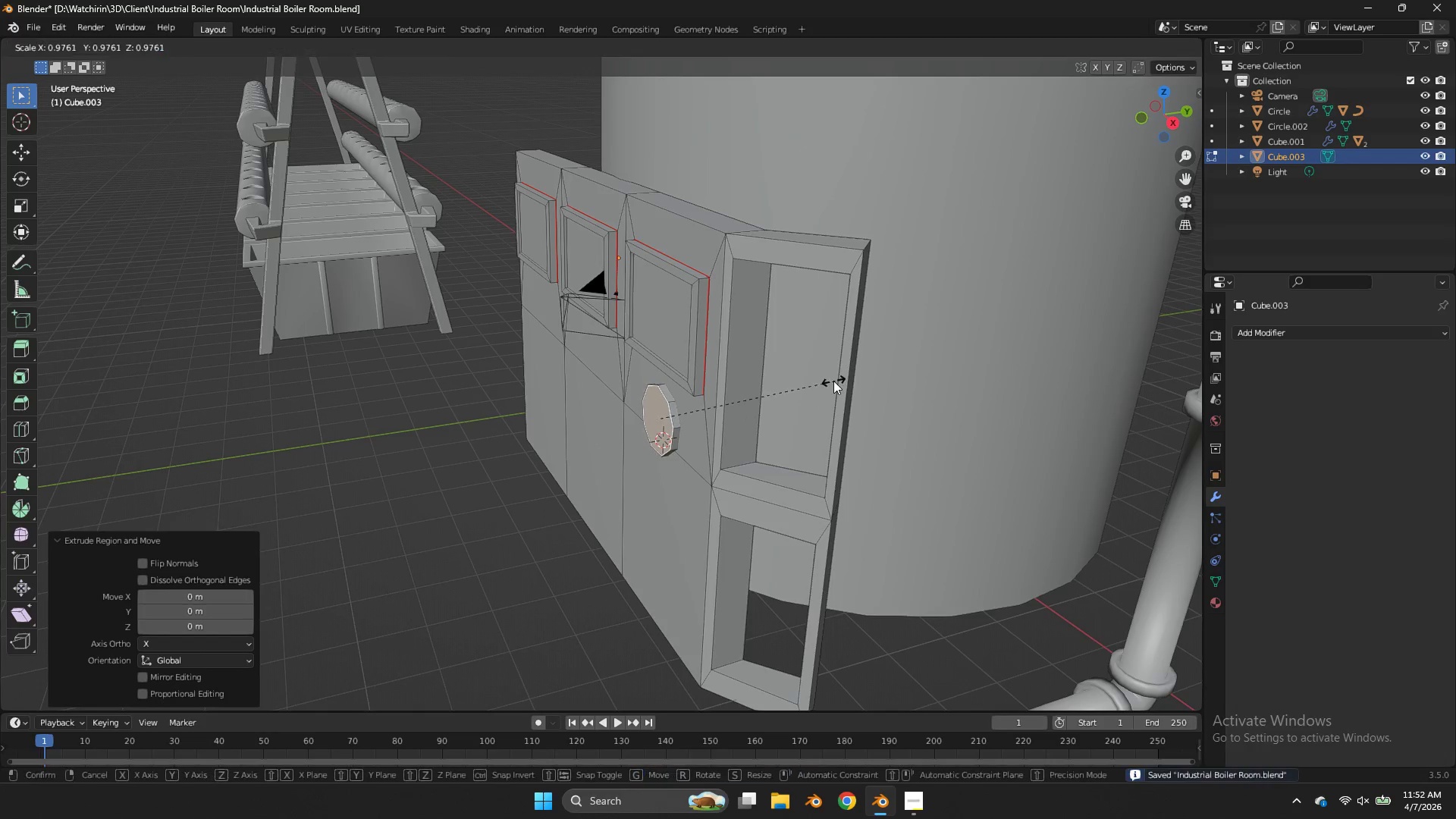 
key(S)
 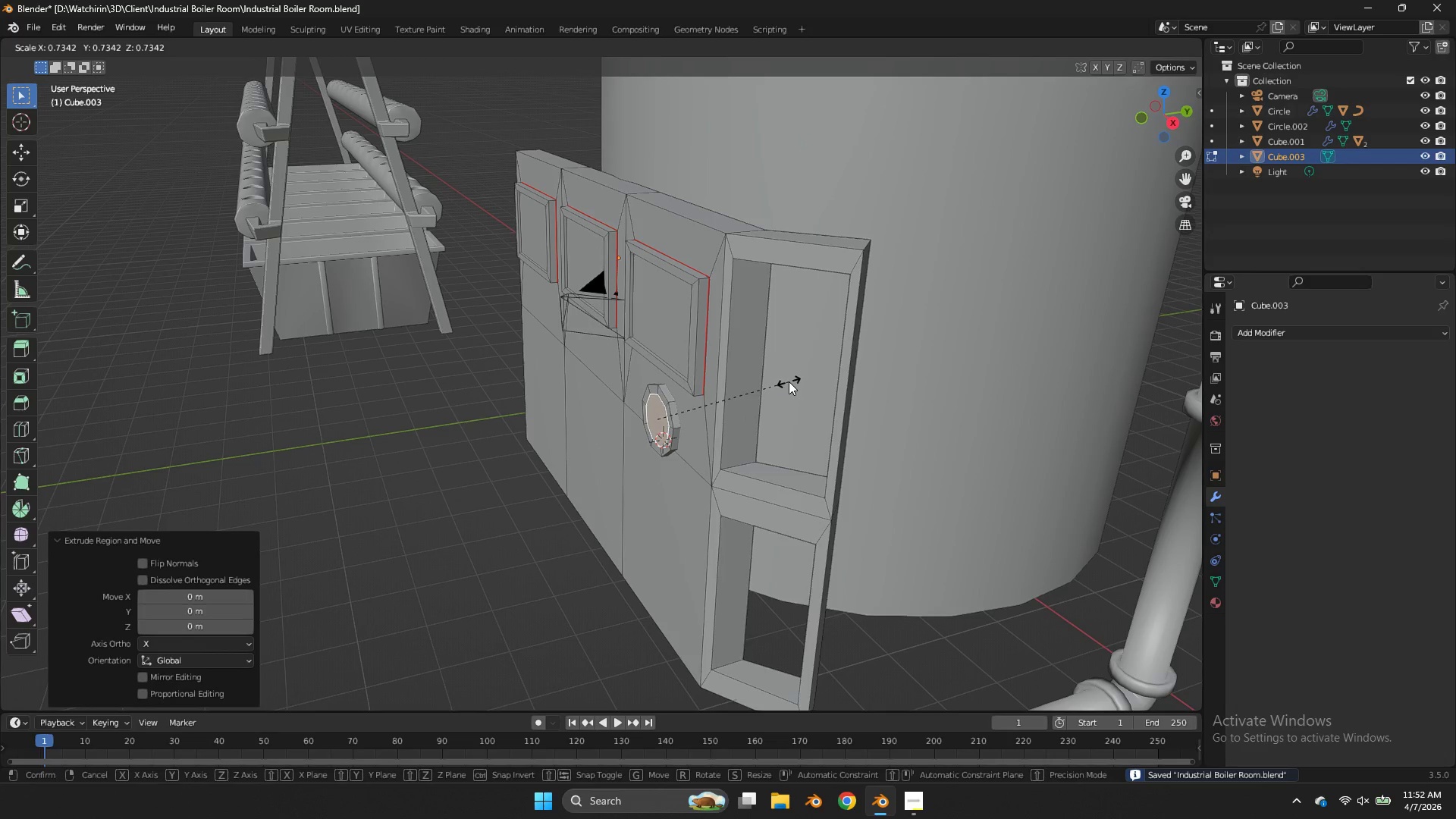 
hold_key(key=ShiftLeft, duration=1.56)
left_click([990, 296])
 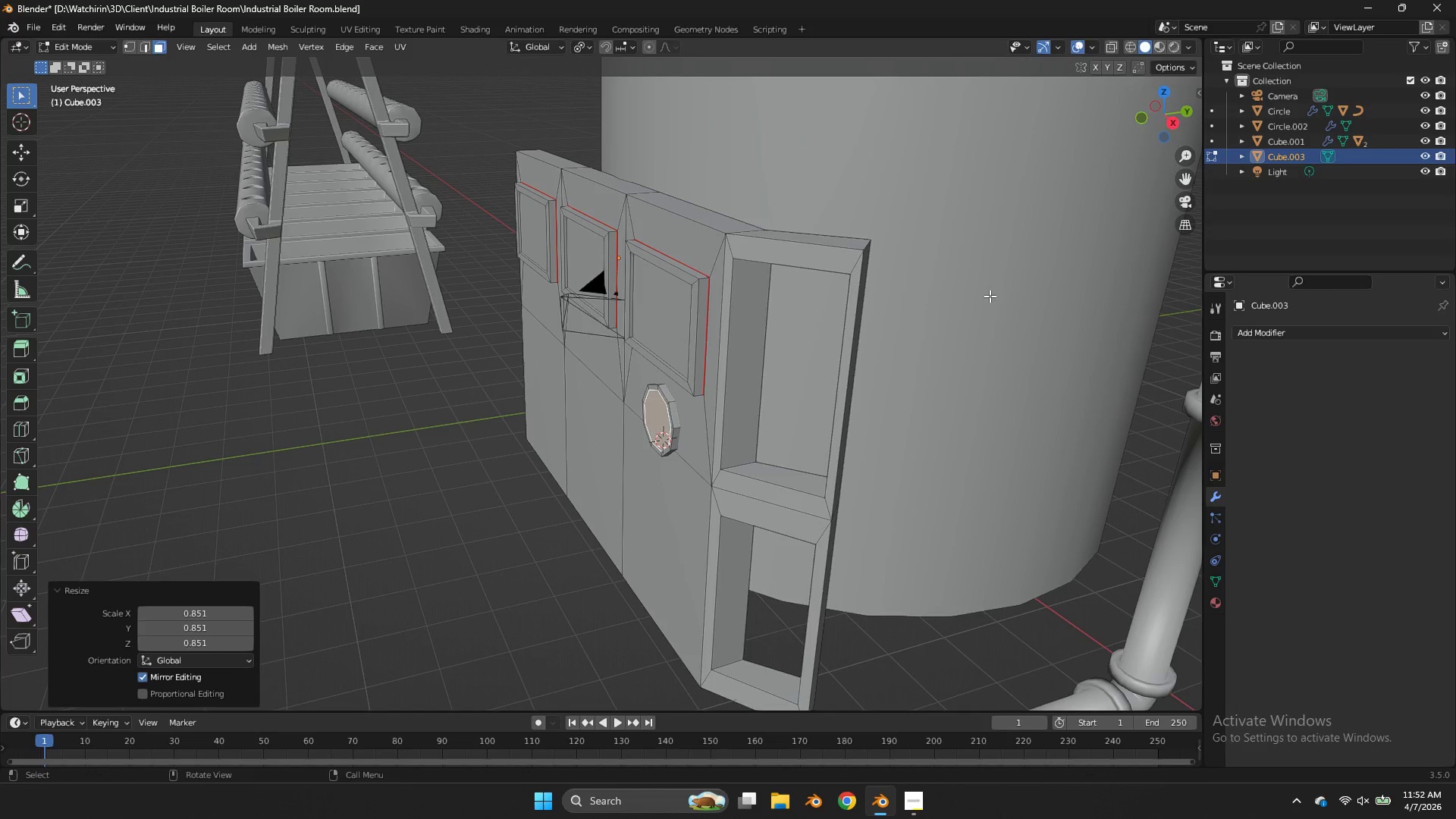 
key(E)
 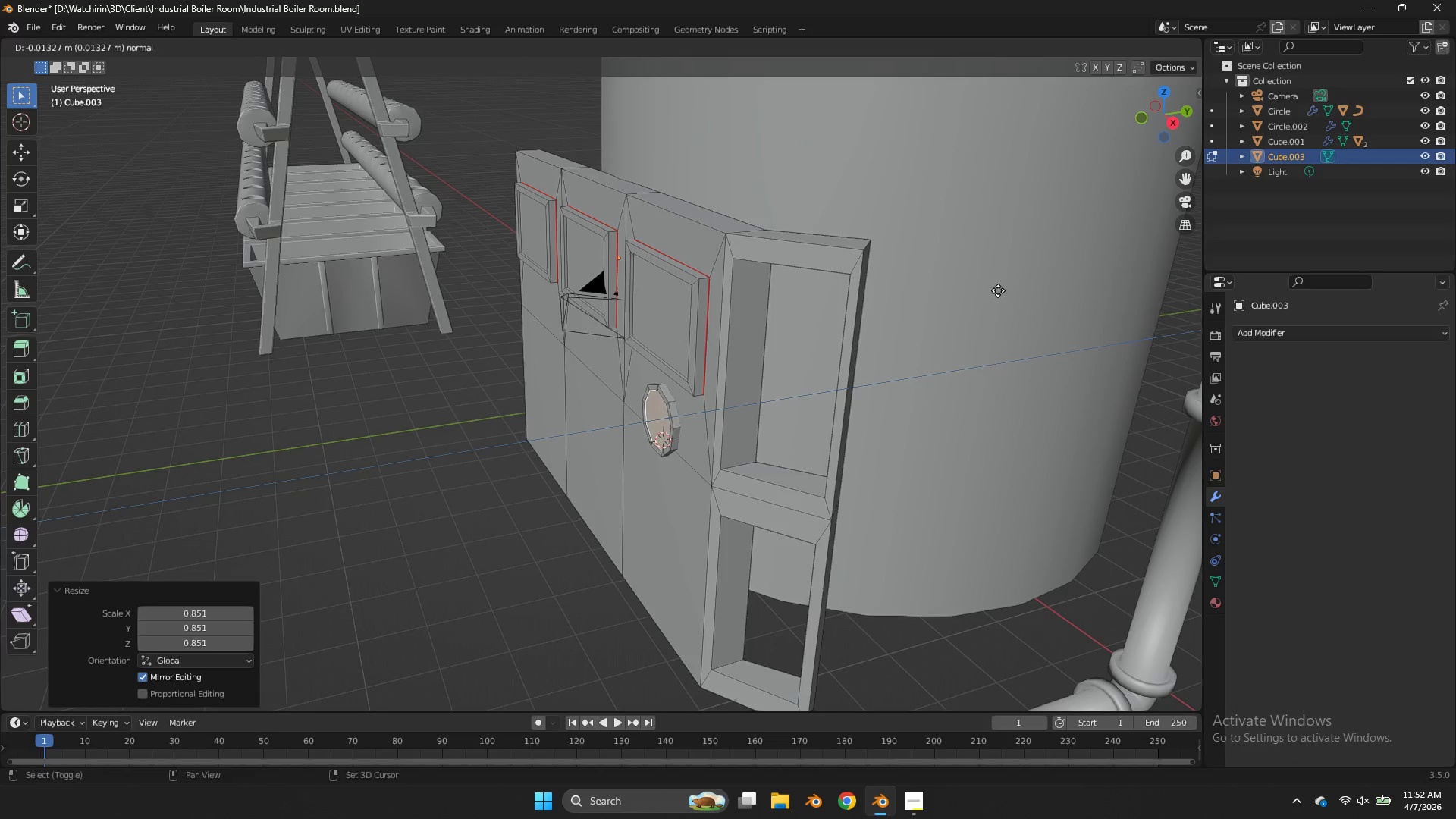 
hold_key(key=ShiftLeft, duration=1.41)
left_click([1025, 283])
 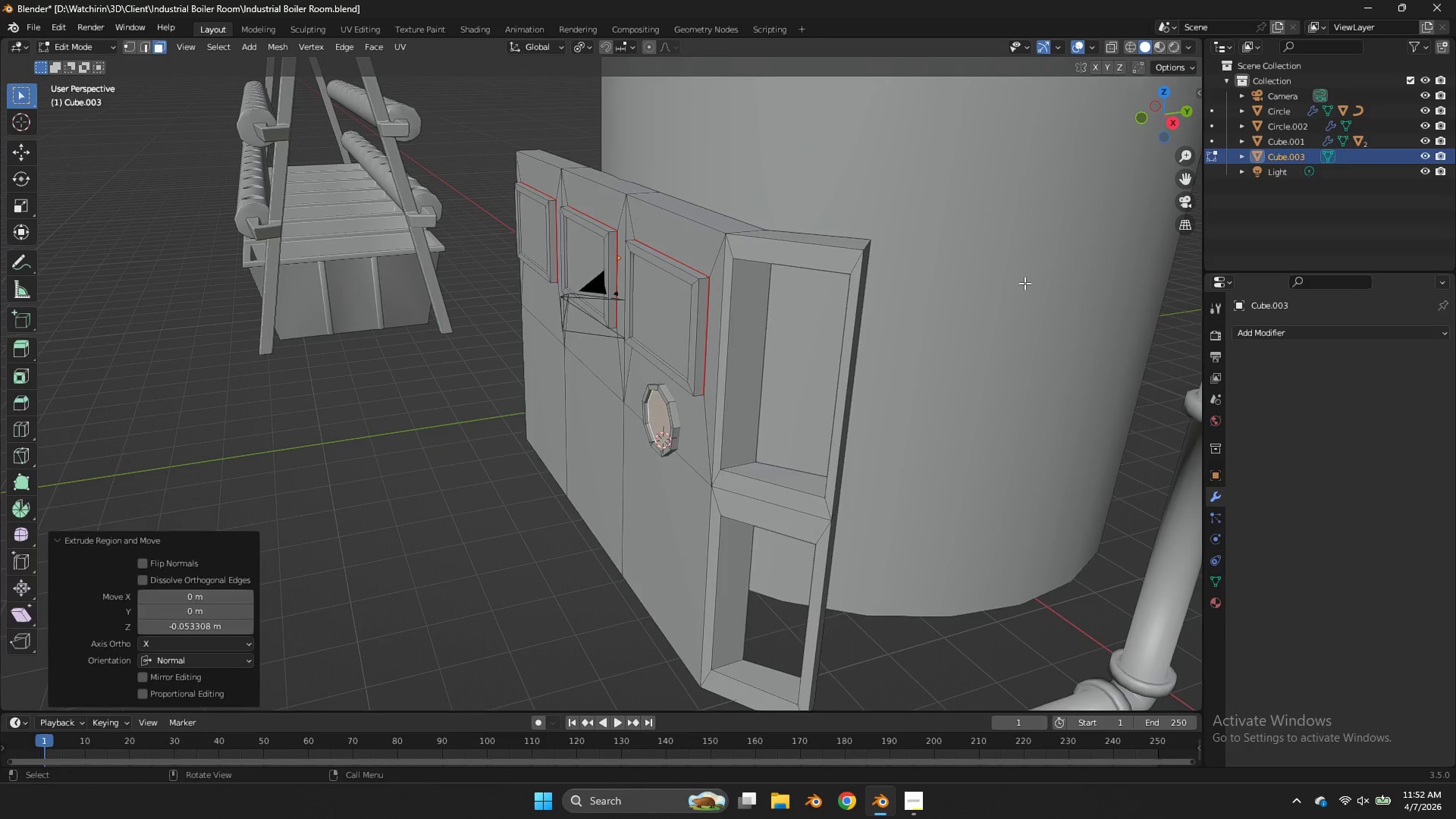 
key(Tab)
 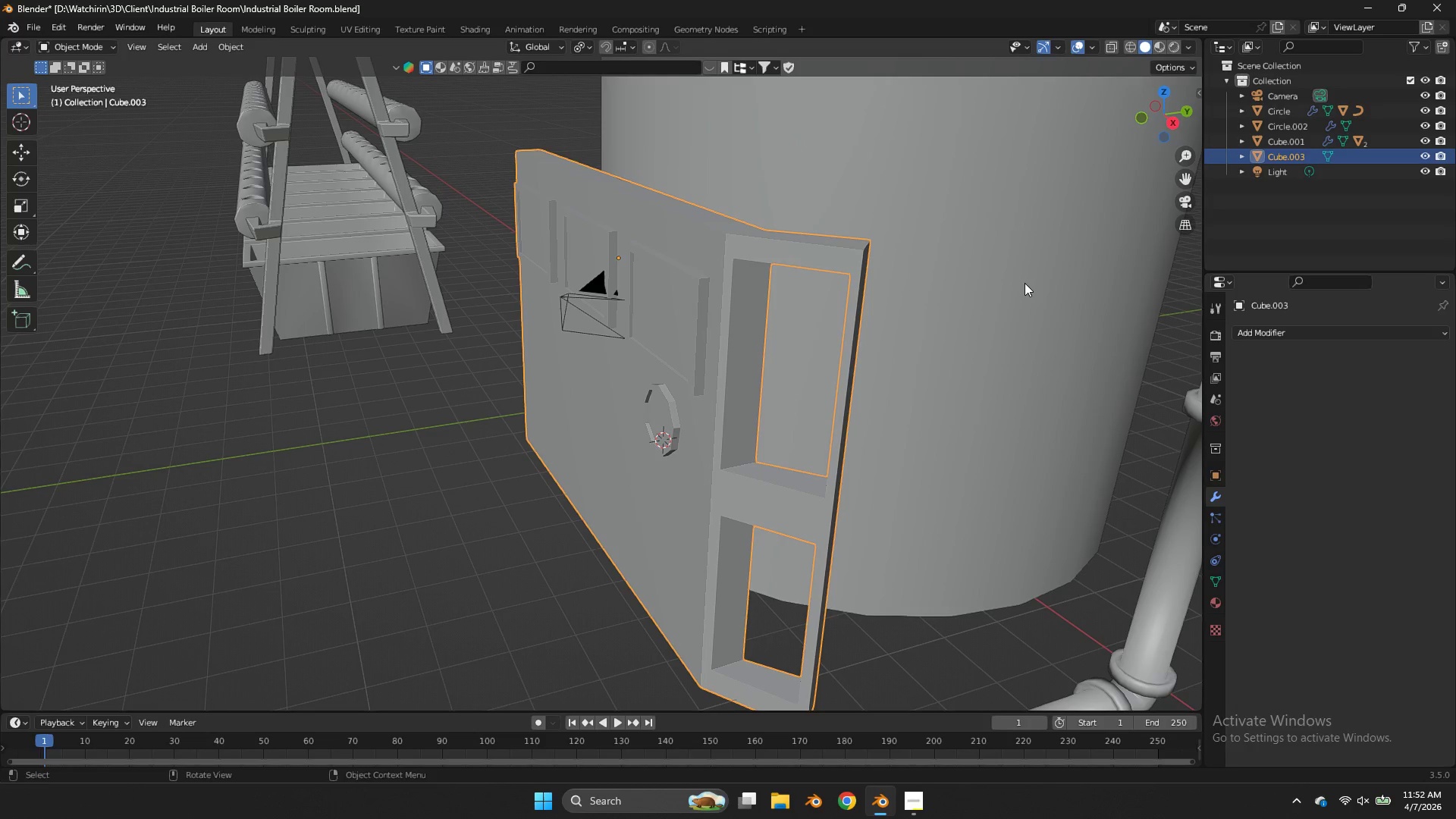 
key(Control+S)
 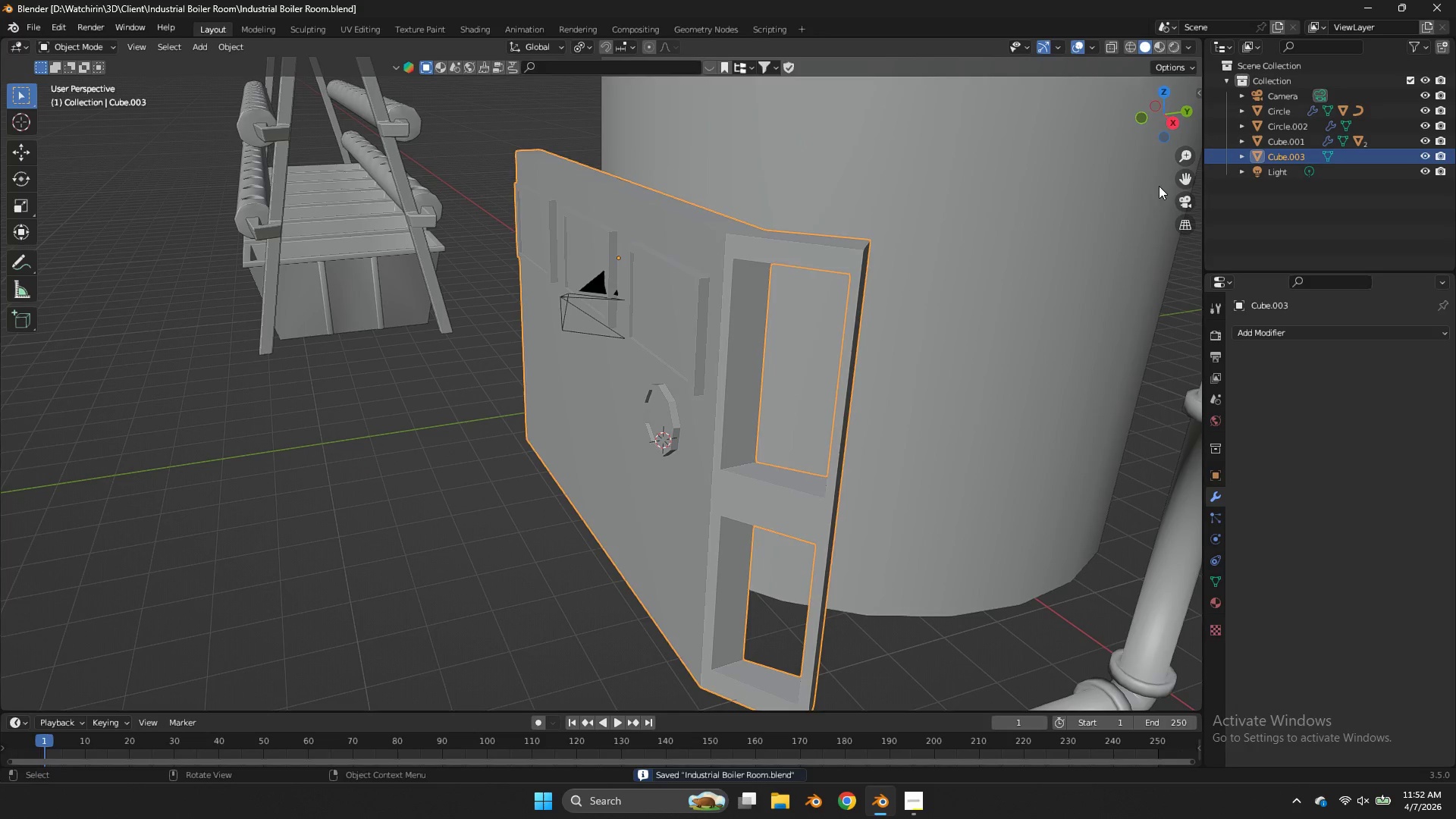 
key(Tab)
 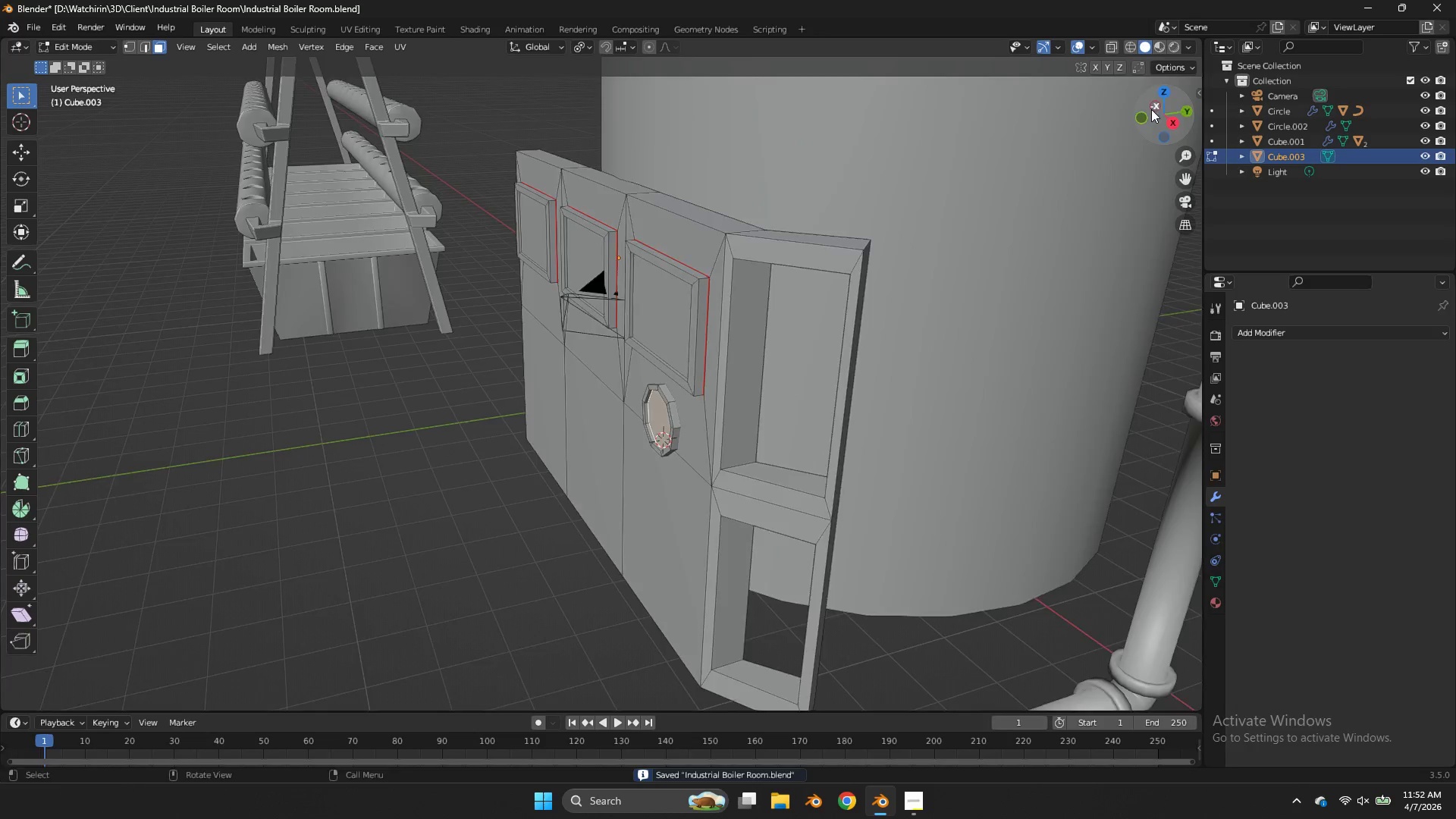 
left_click_drag(start_coordinate=[1151, 109], to_coordinate=[41, 78])
 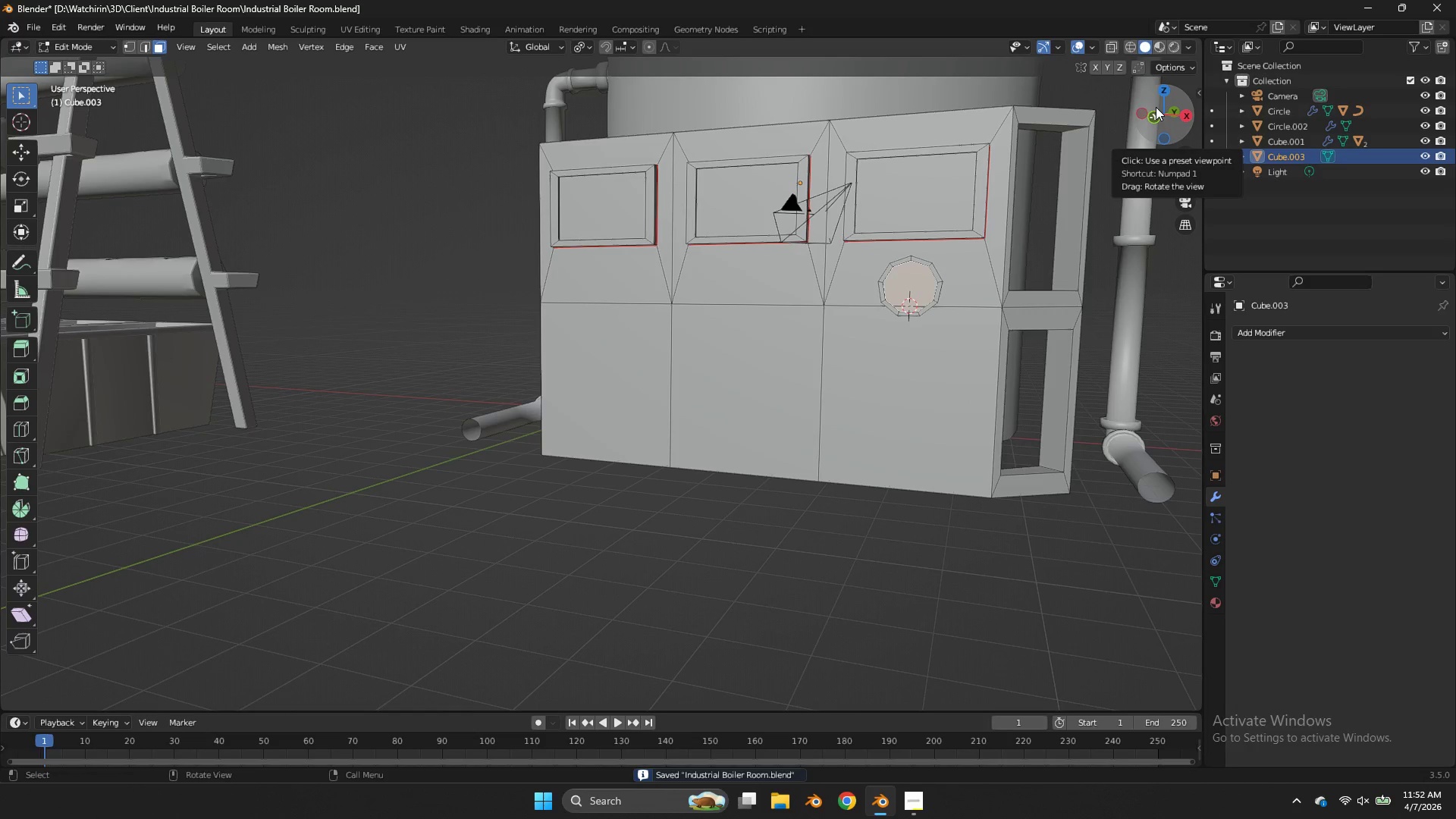 
key(Control+S)
 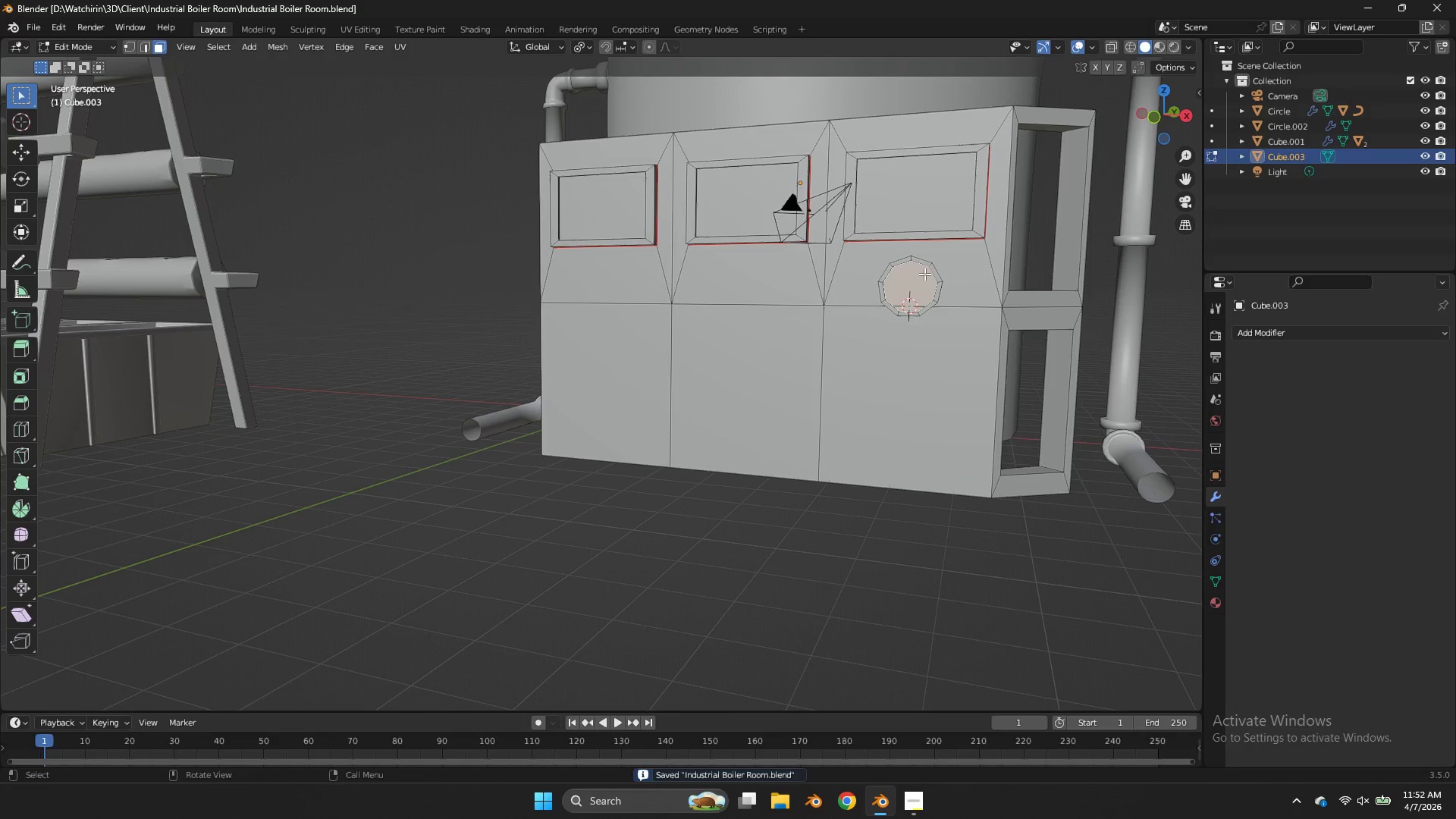 
left_click([924, 274])
 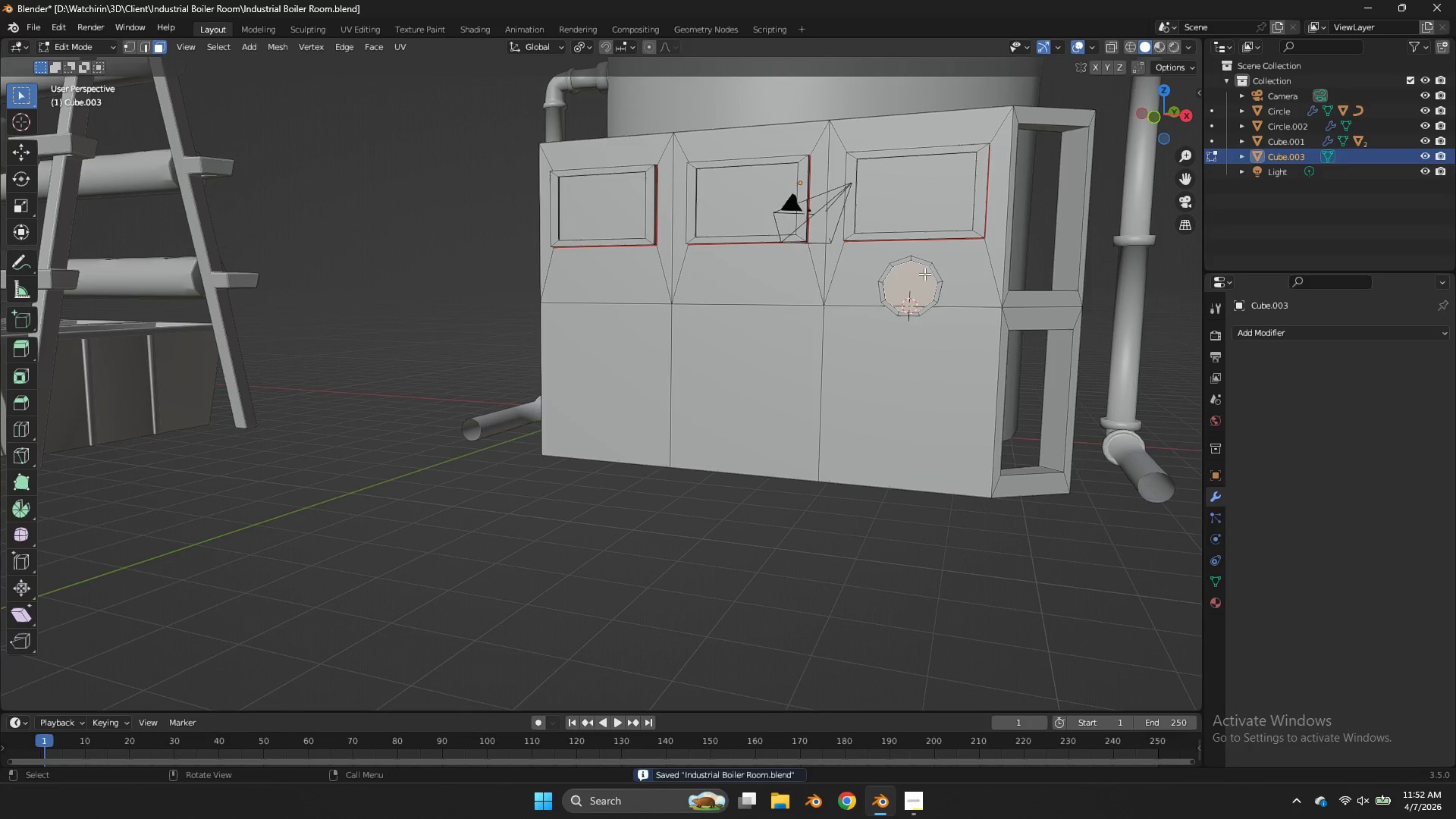 
key(L)
 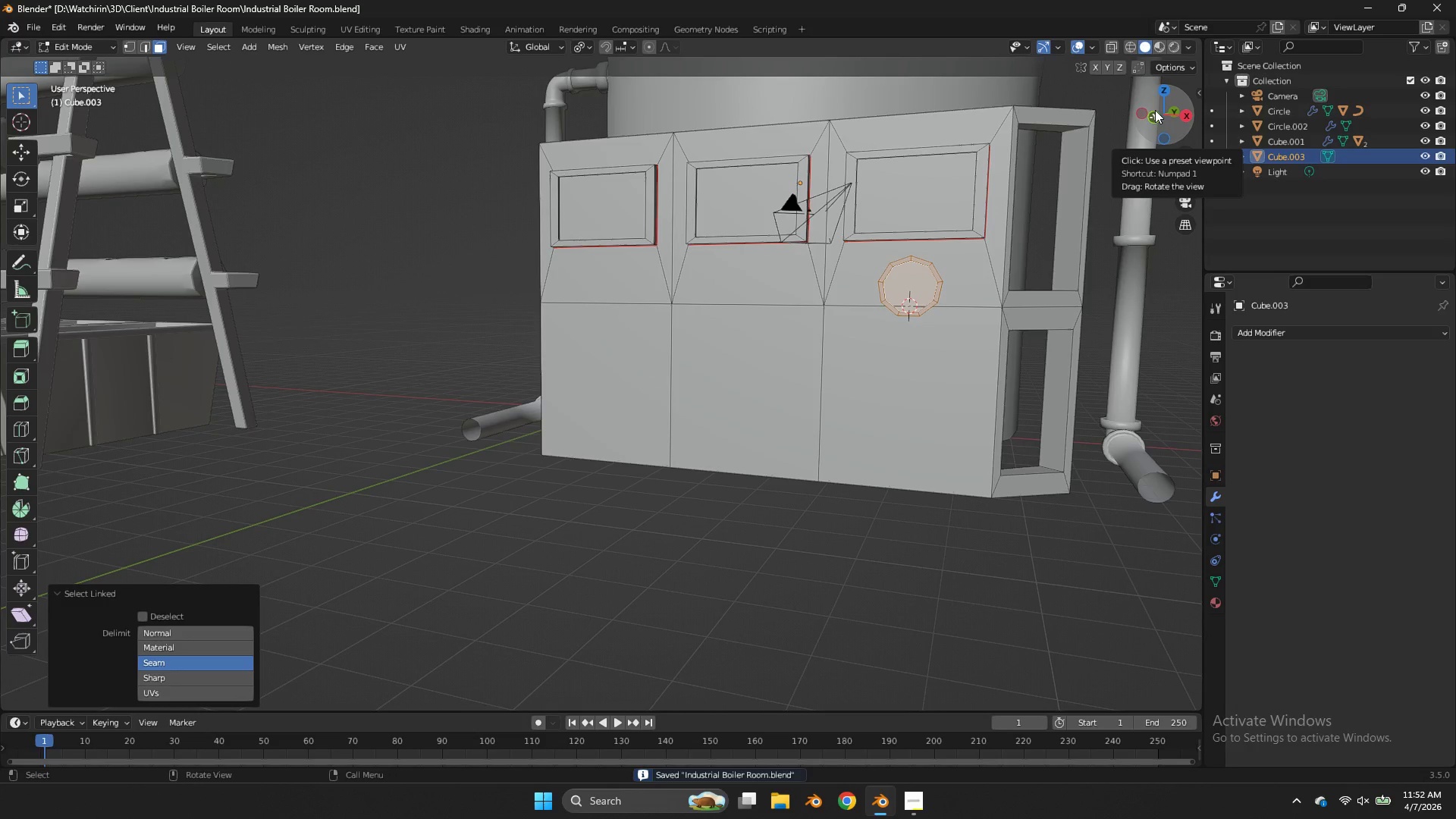 
left_click([1155, 110])
 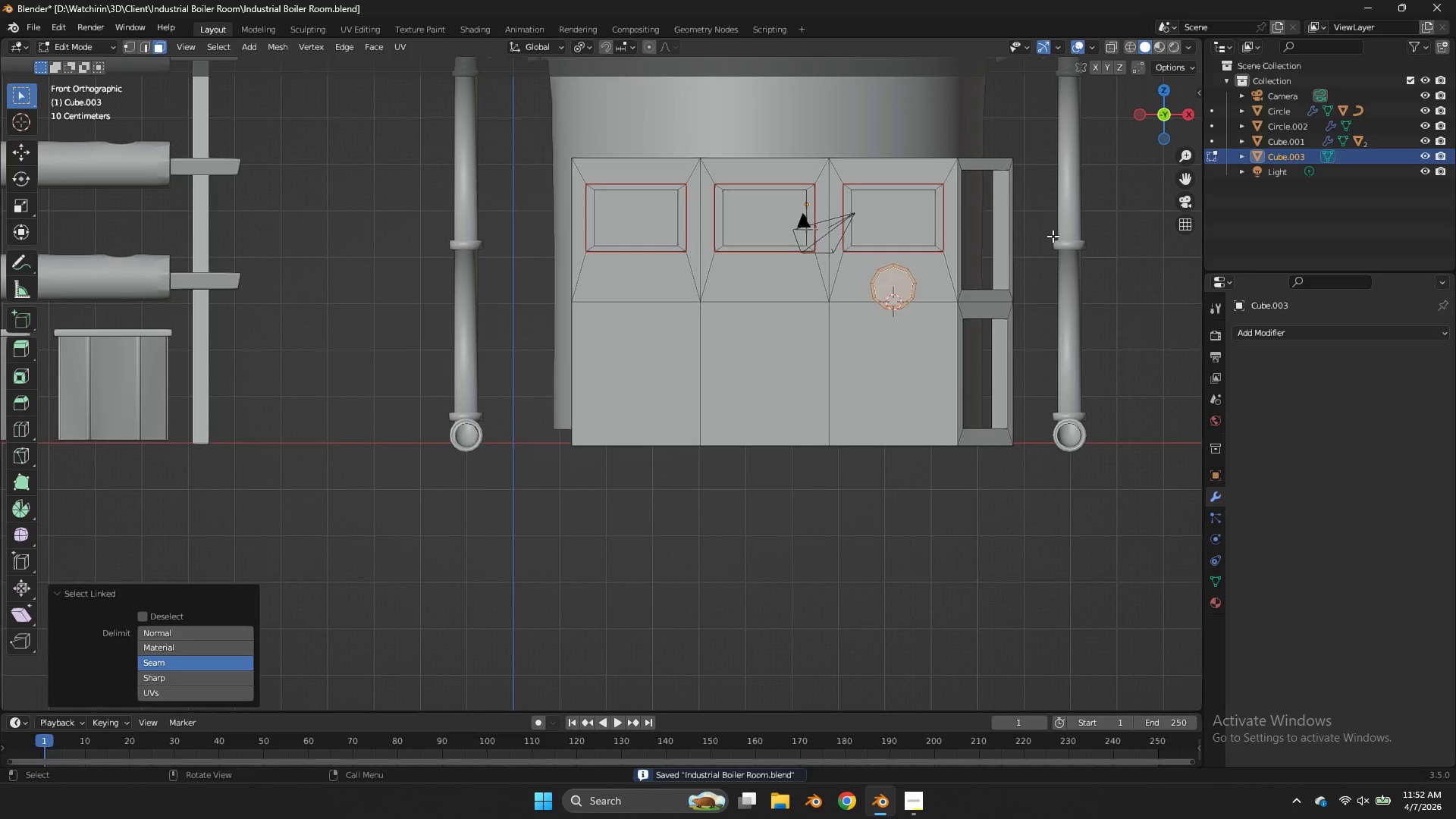 
type(Dx)
 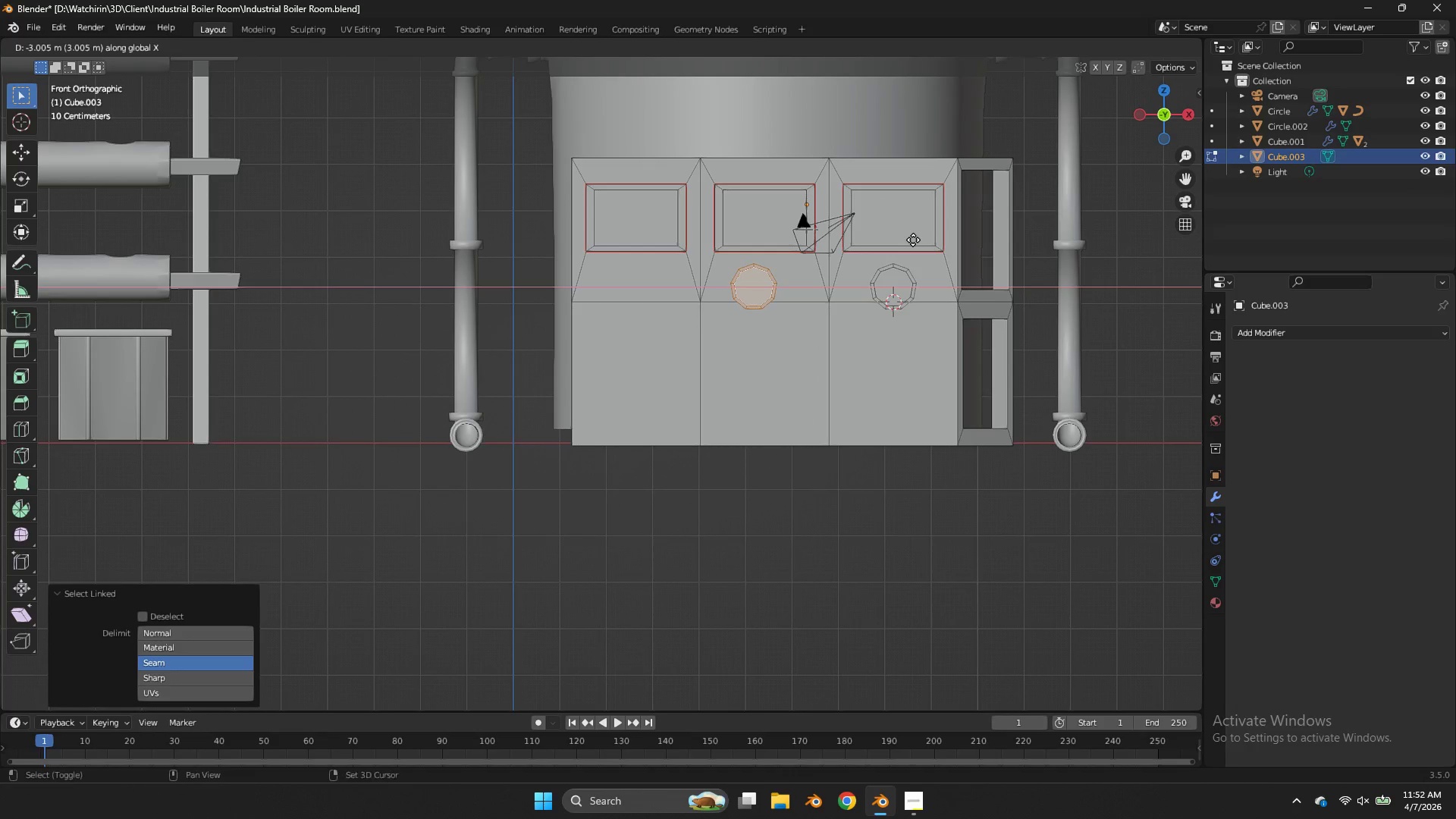 
hold_key(key=ShiftLeft, duration=4.47)
left_click([1031, 246])
 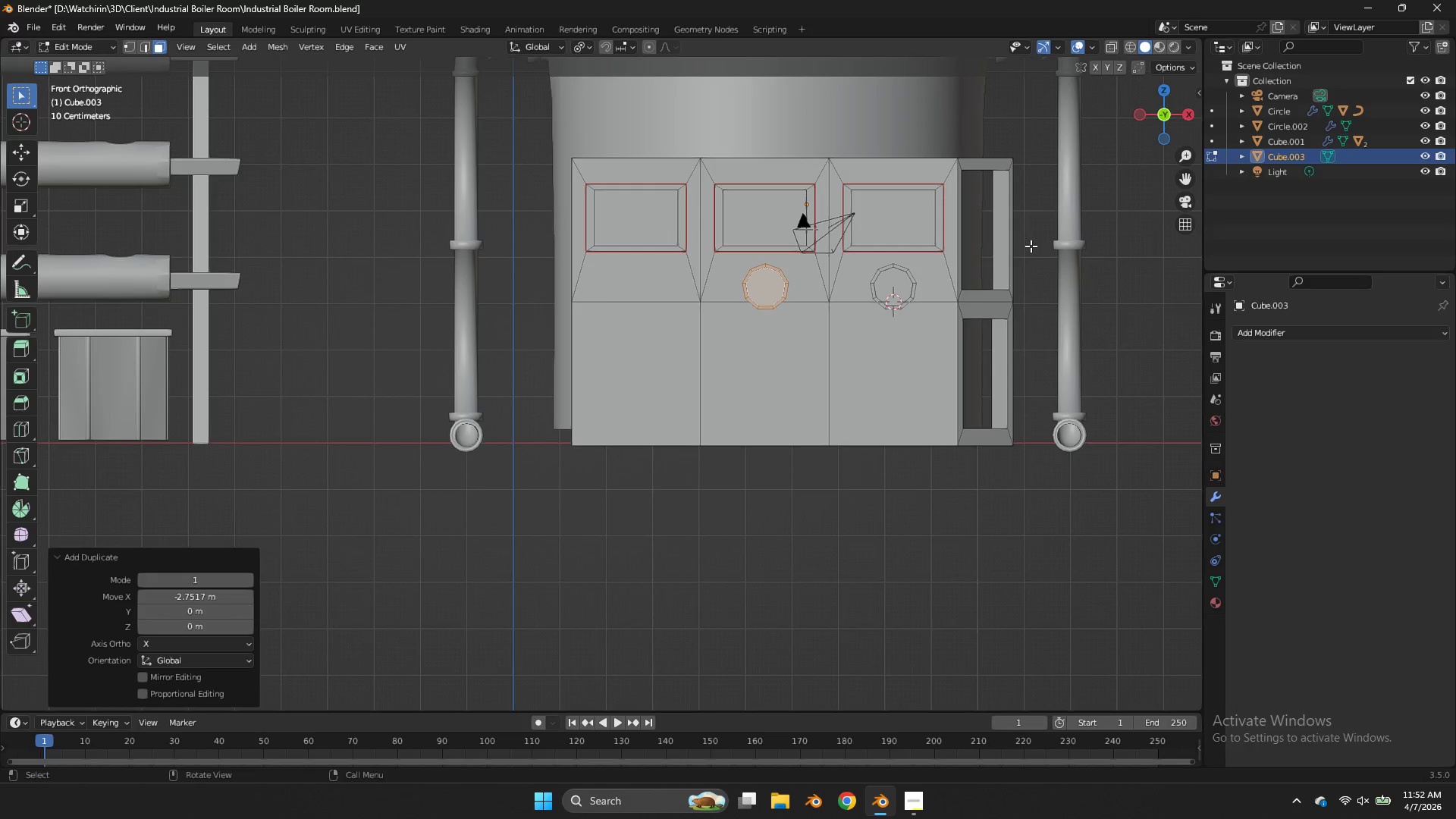 
type(gz)
 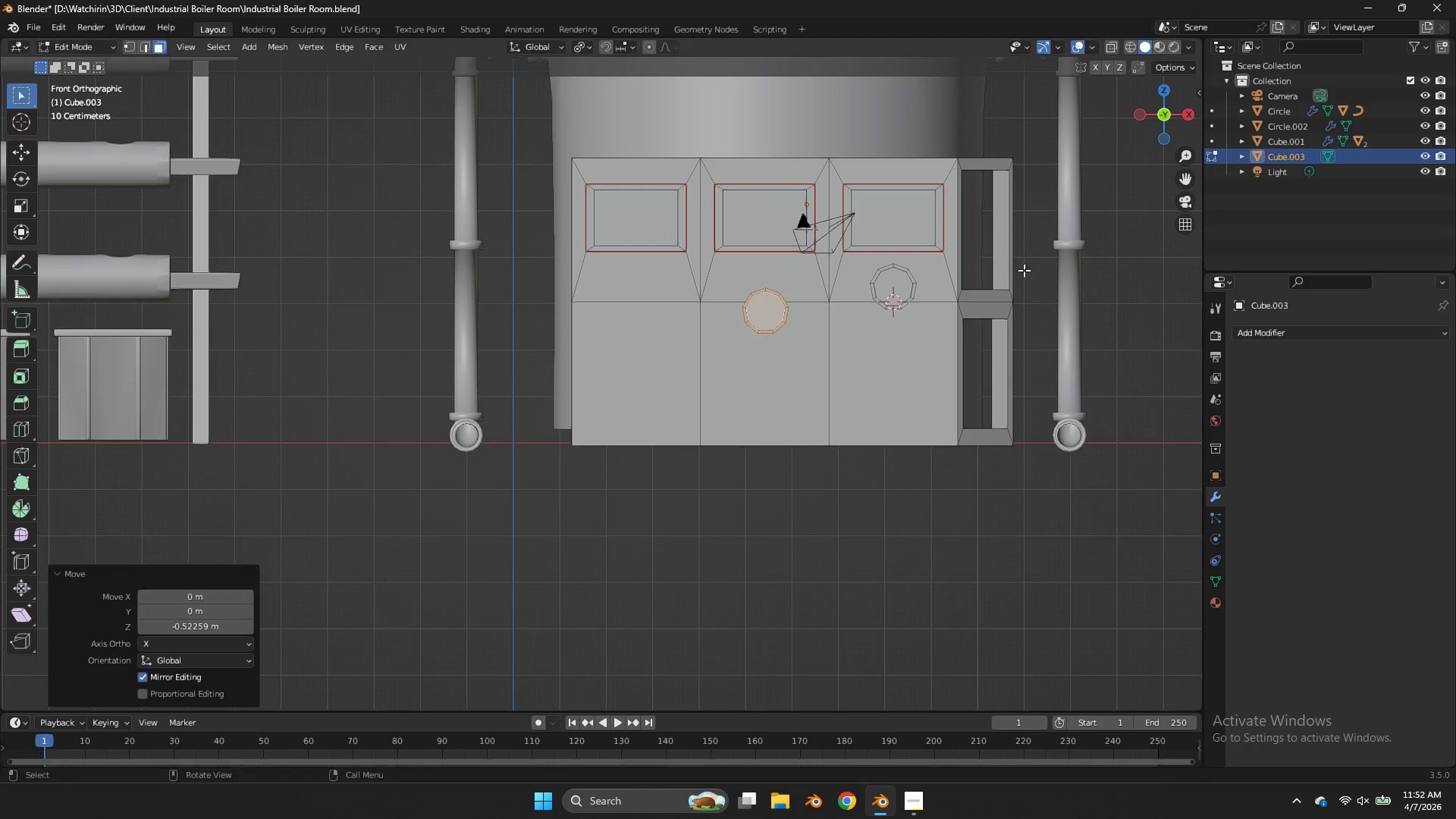 
key(G)
 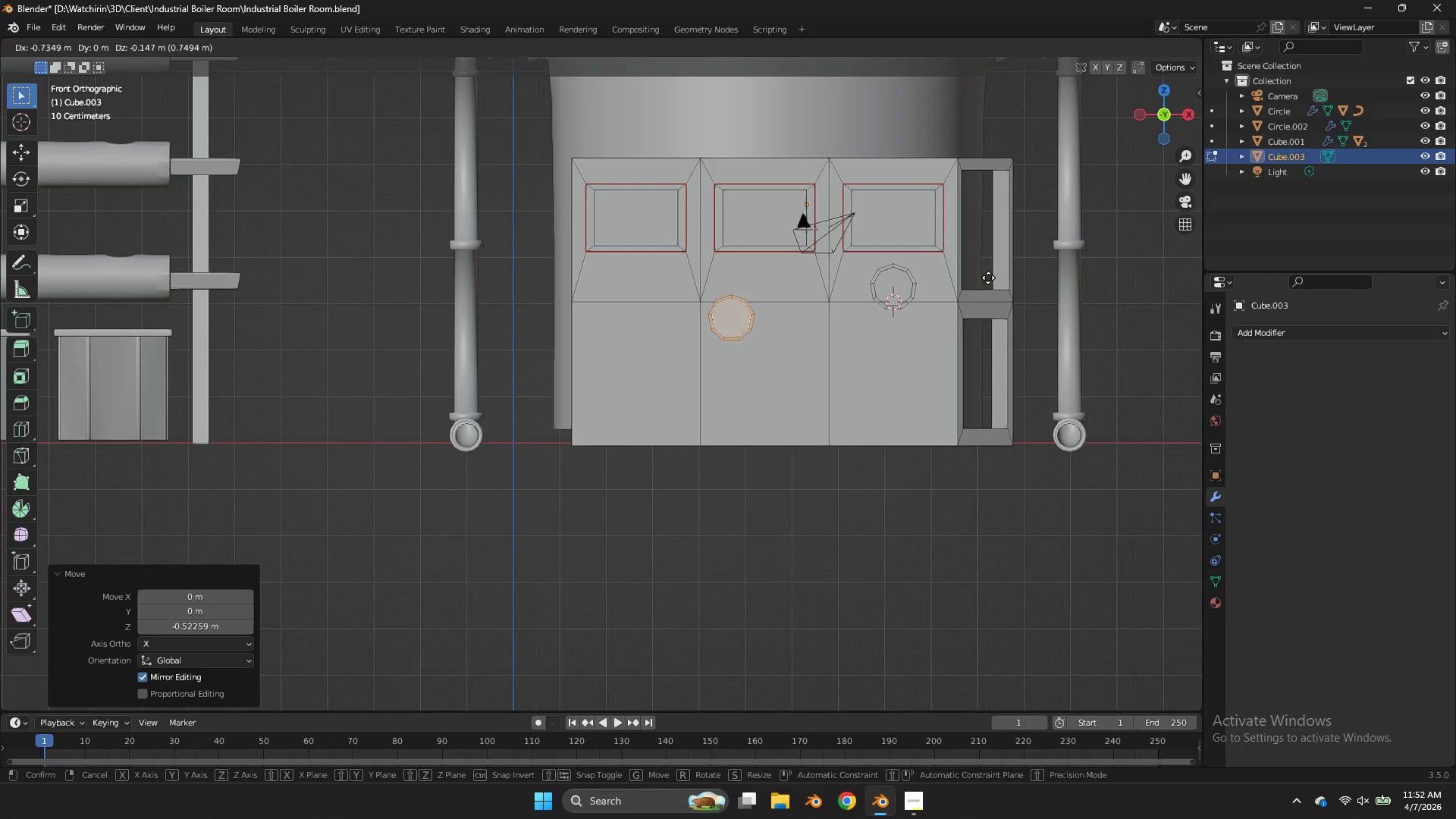 
left_click([988, 278])
 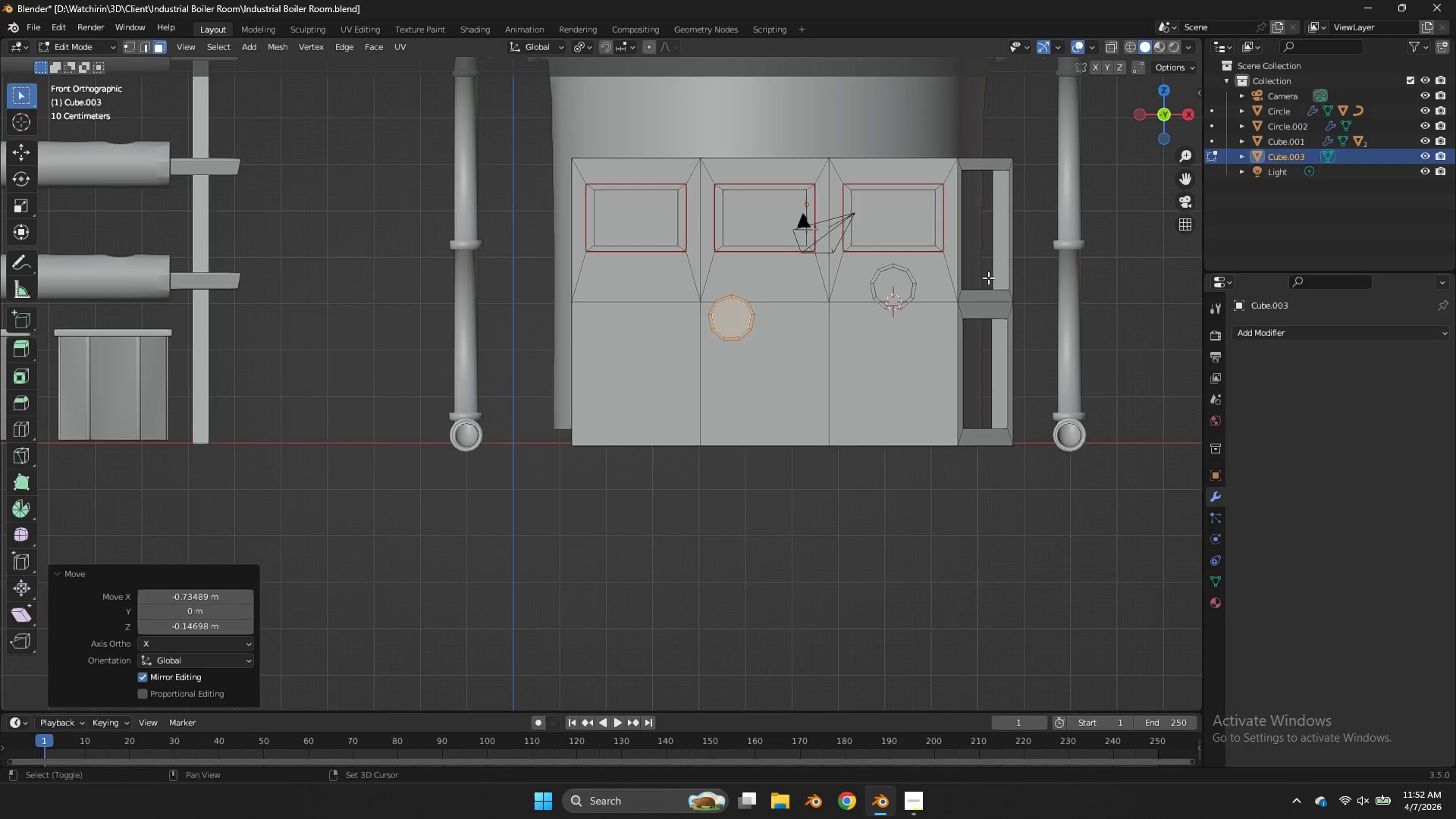 
type(Dx)
 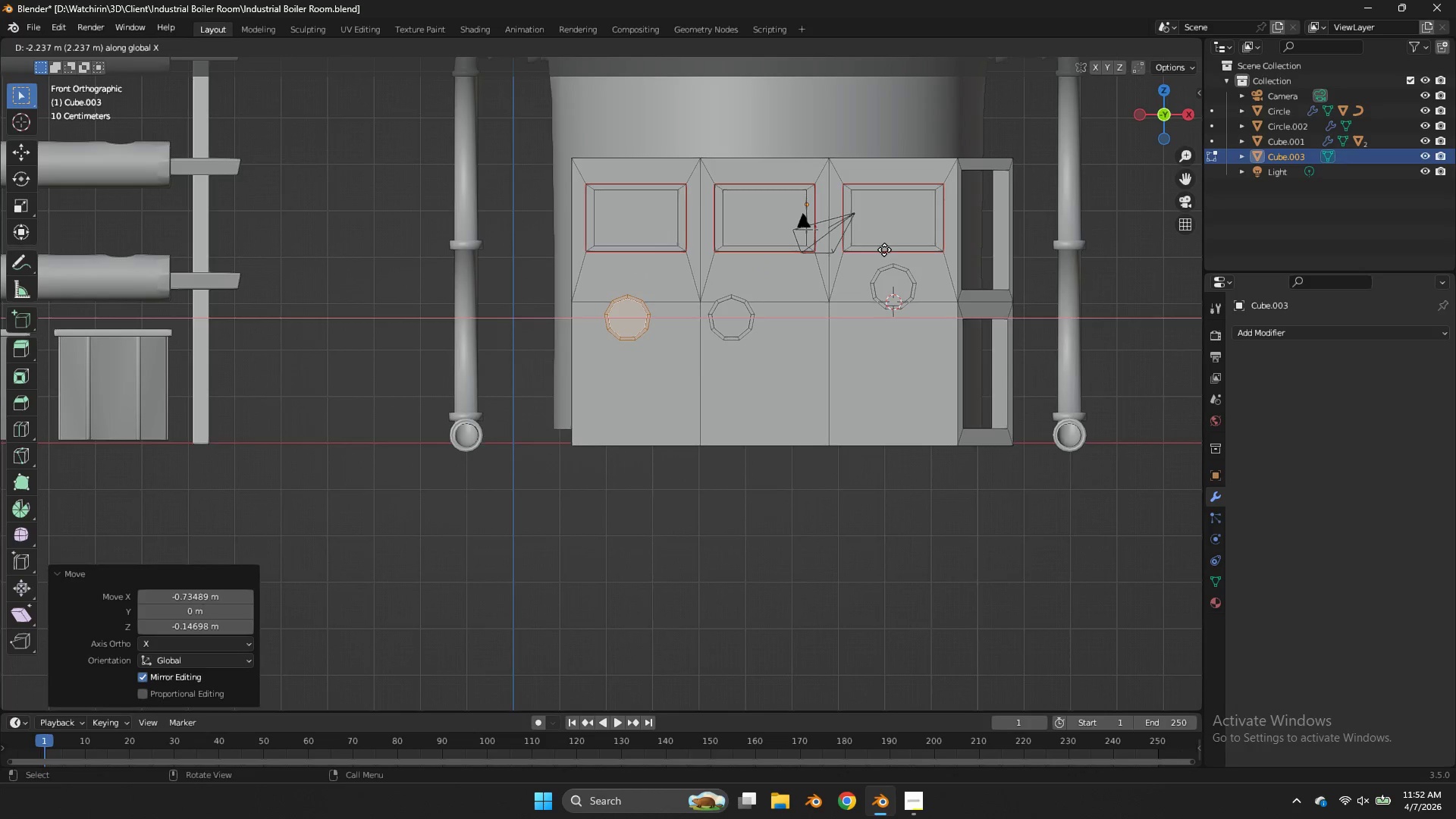 
left_click([884, 249])
 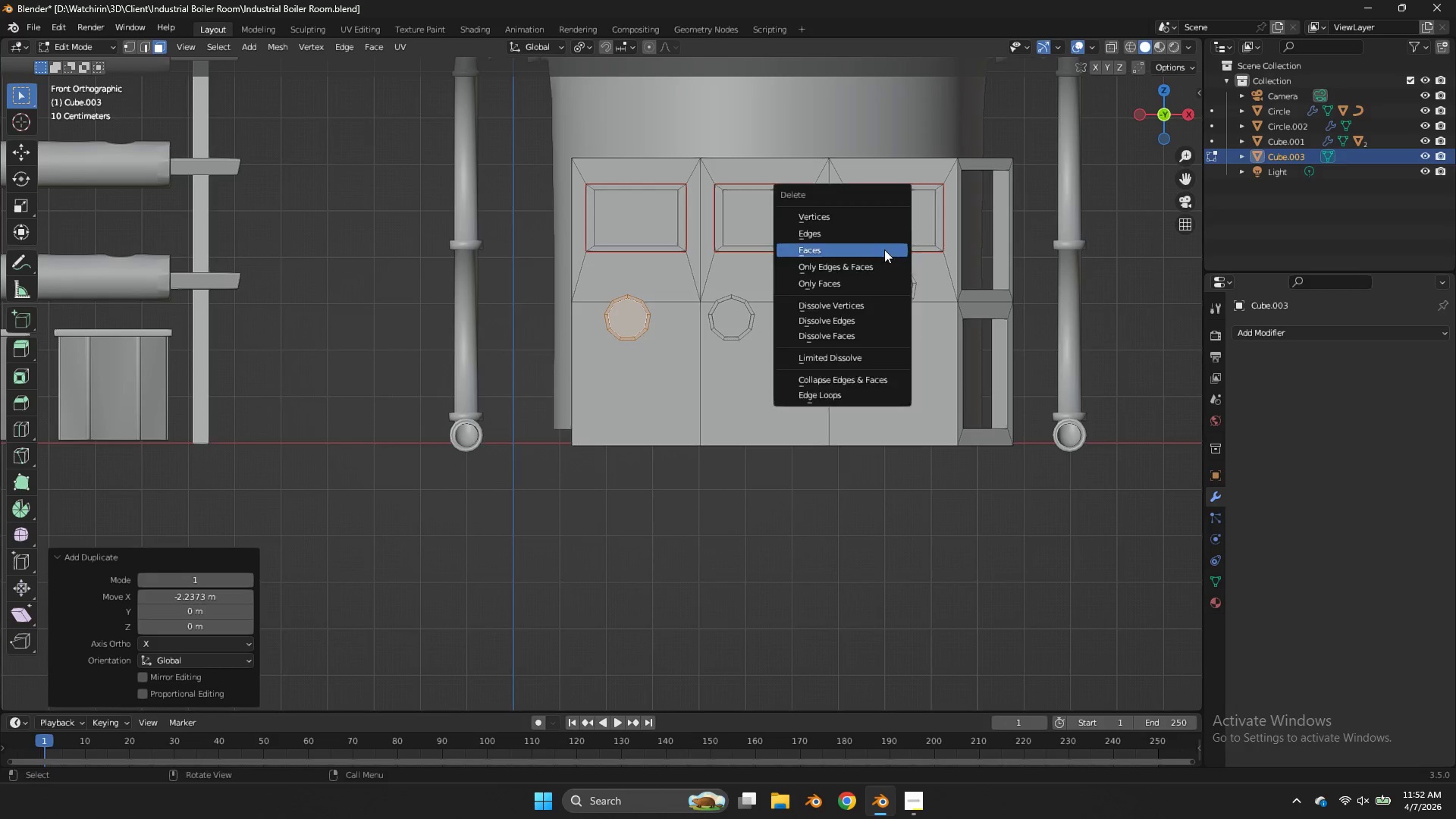 
key(X)
 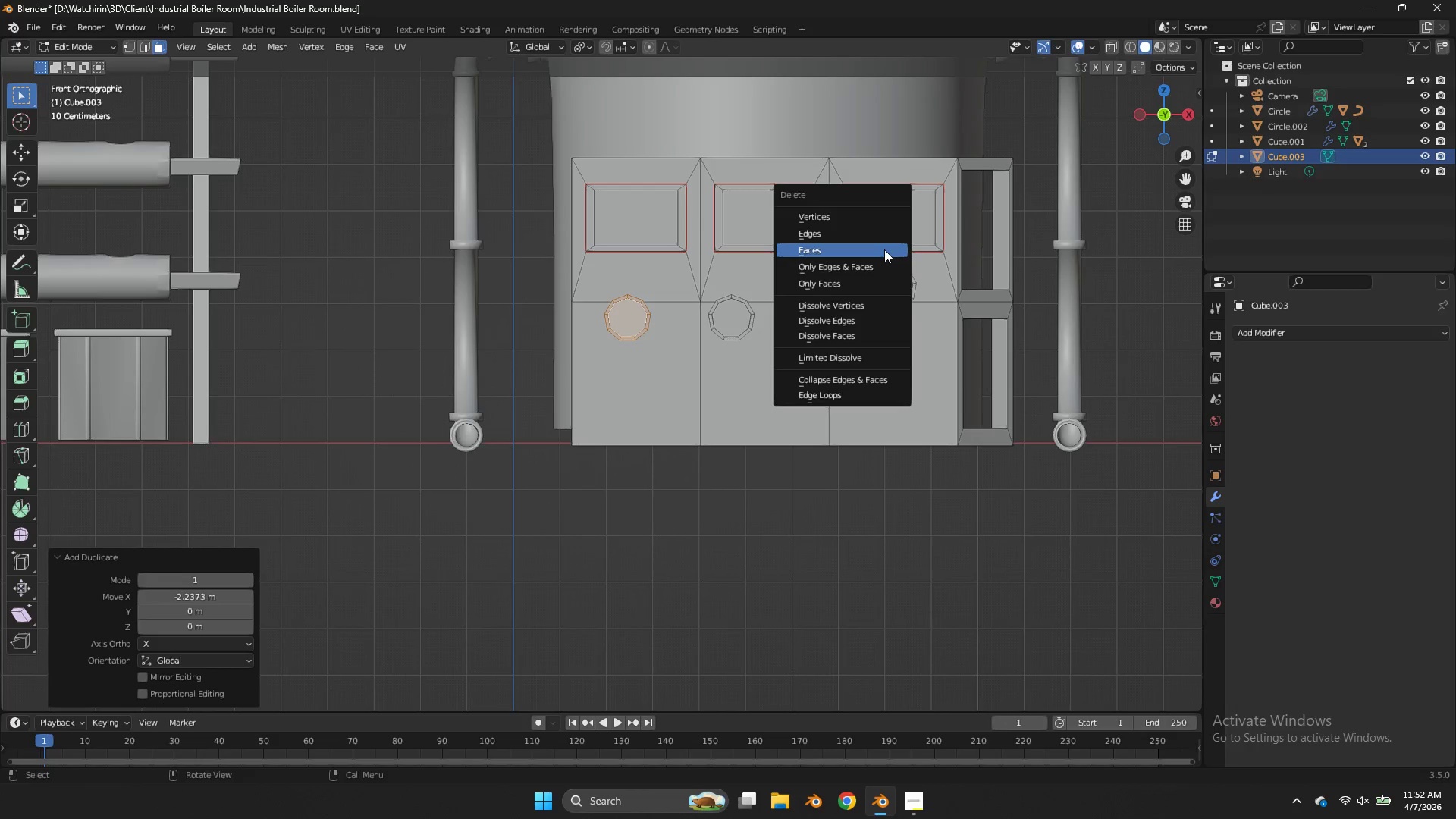 
double_click([884, 249])
 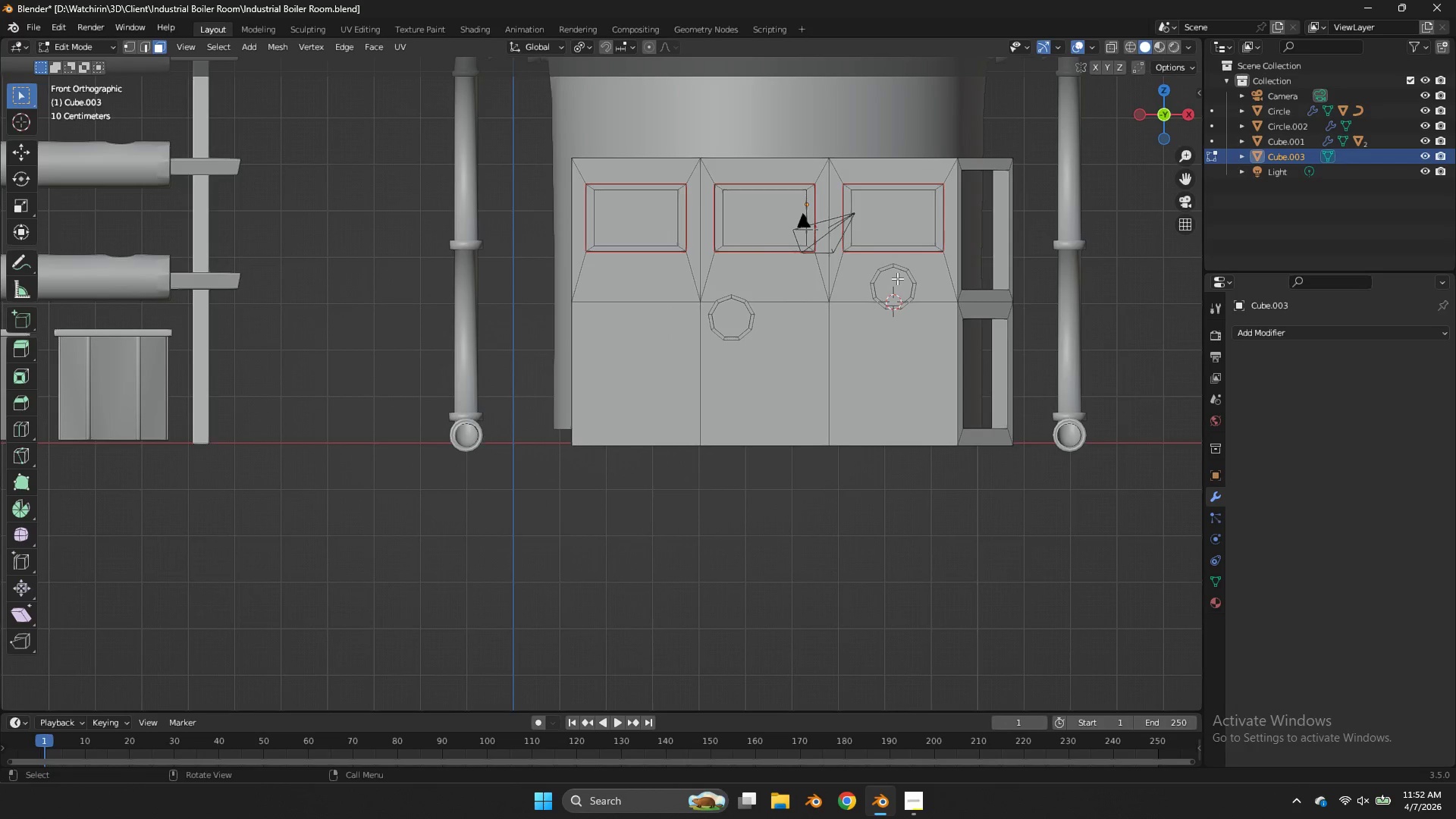 
left_click([898, 278])
 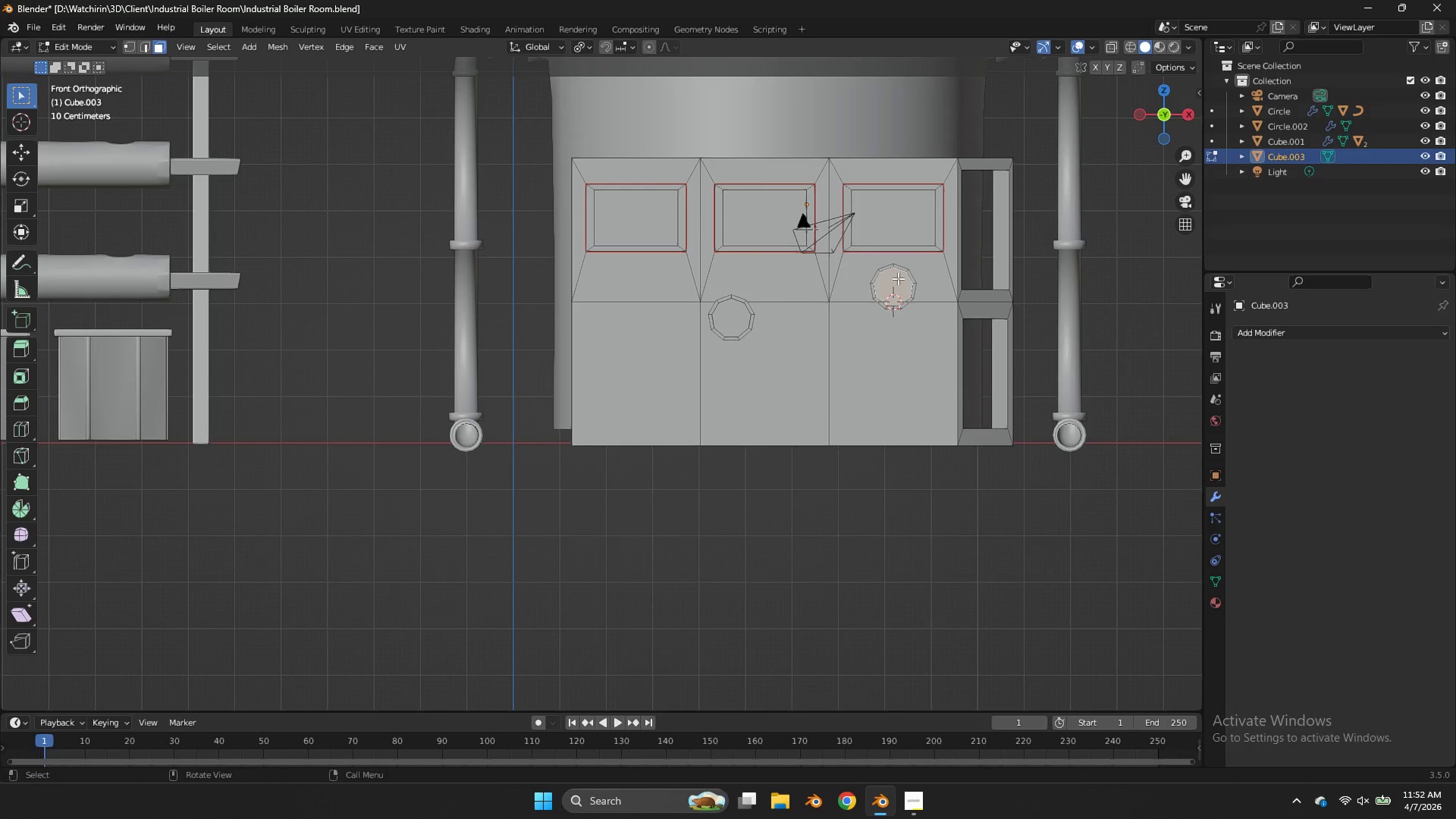 
key(L)
 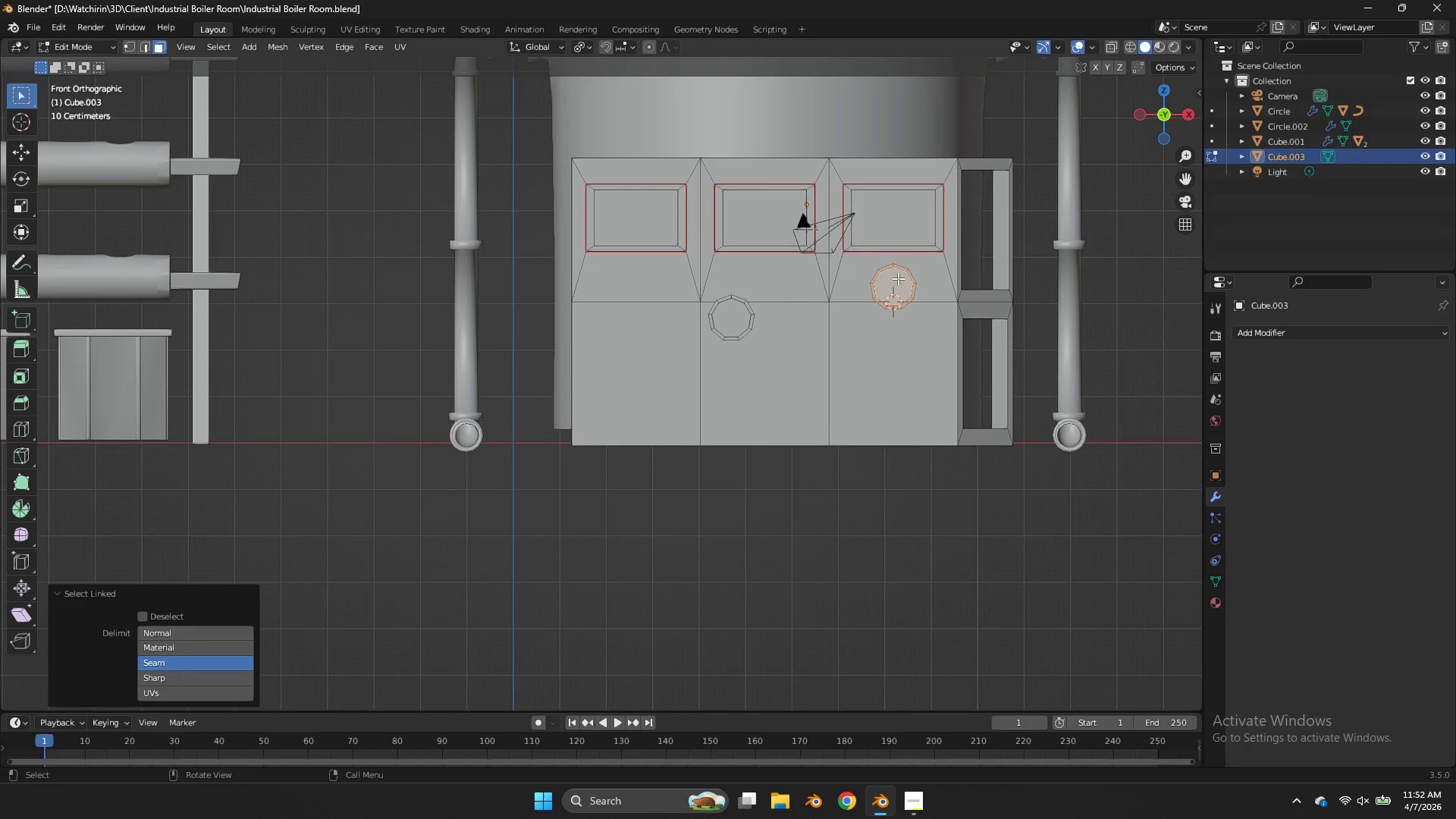 
key(Shift+ShiftLeft)
 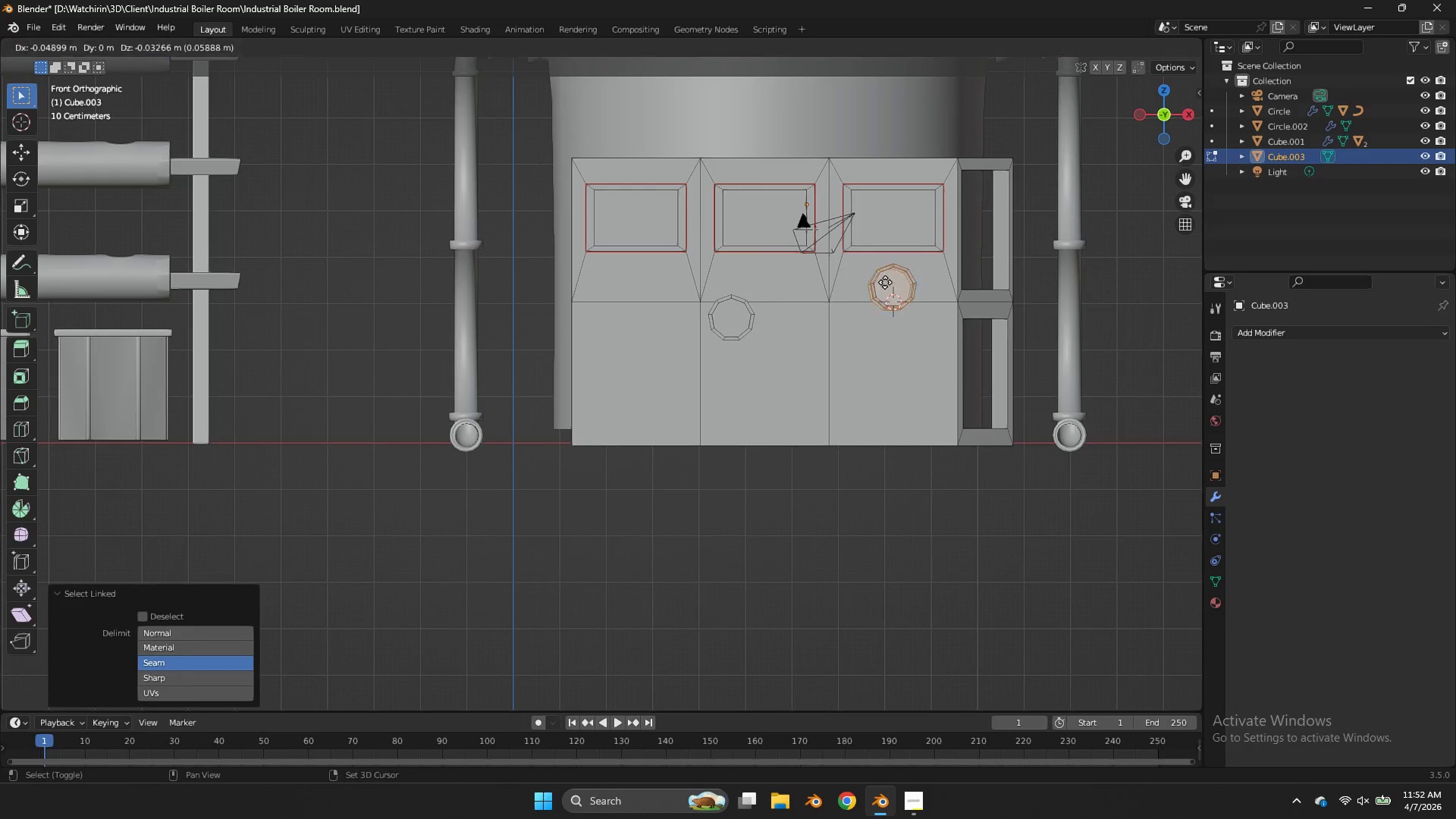 
key(Shift+D)
 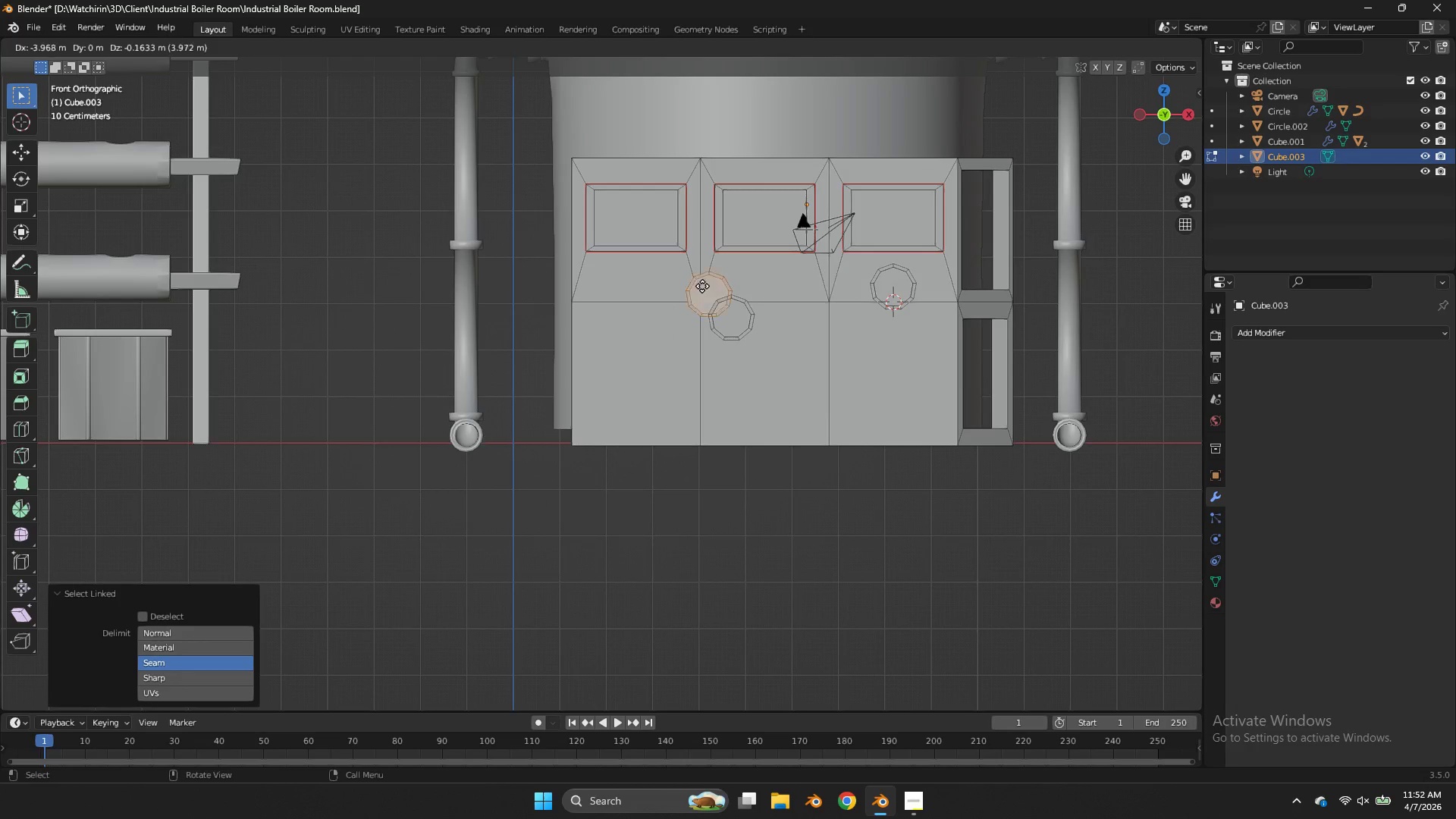 
key(X)
 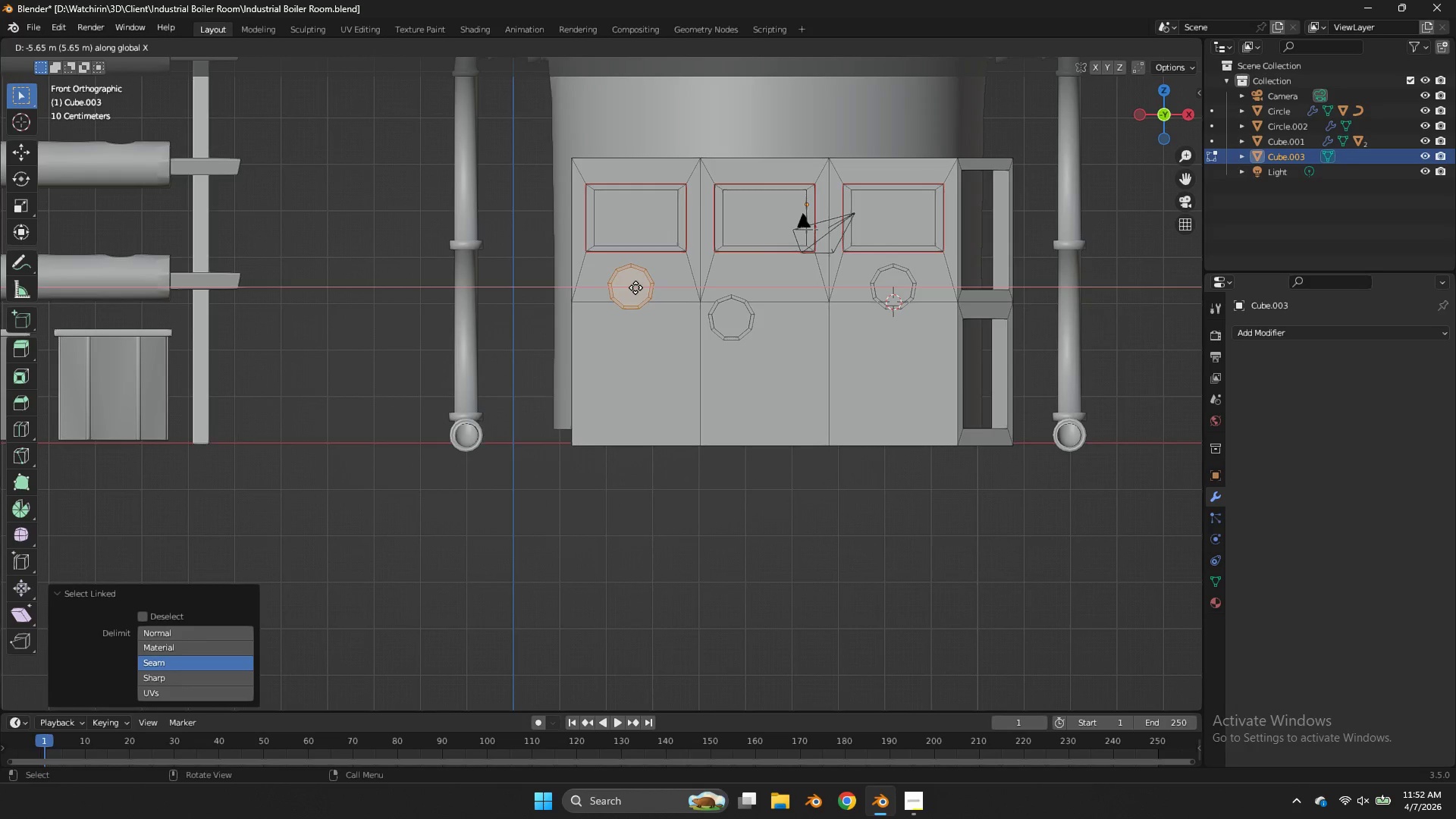 
hold_key(key=ShiftLeft, duration=2.19)
 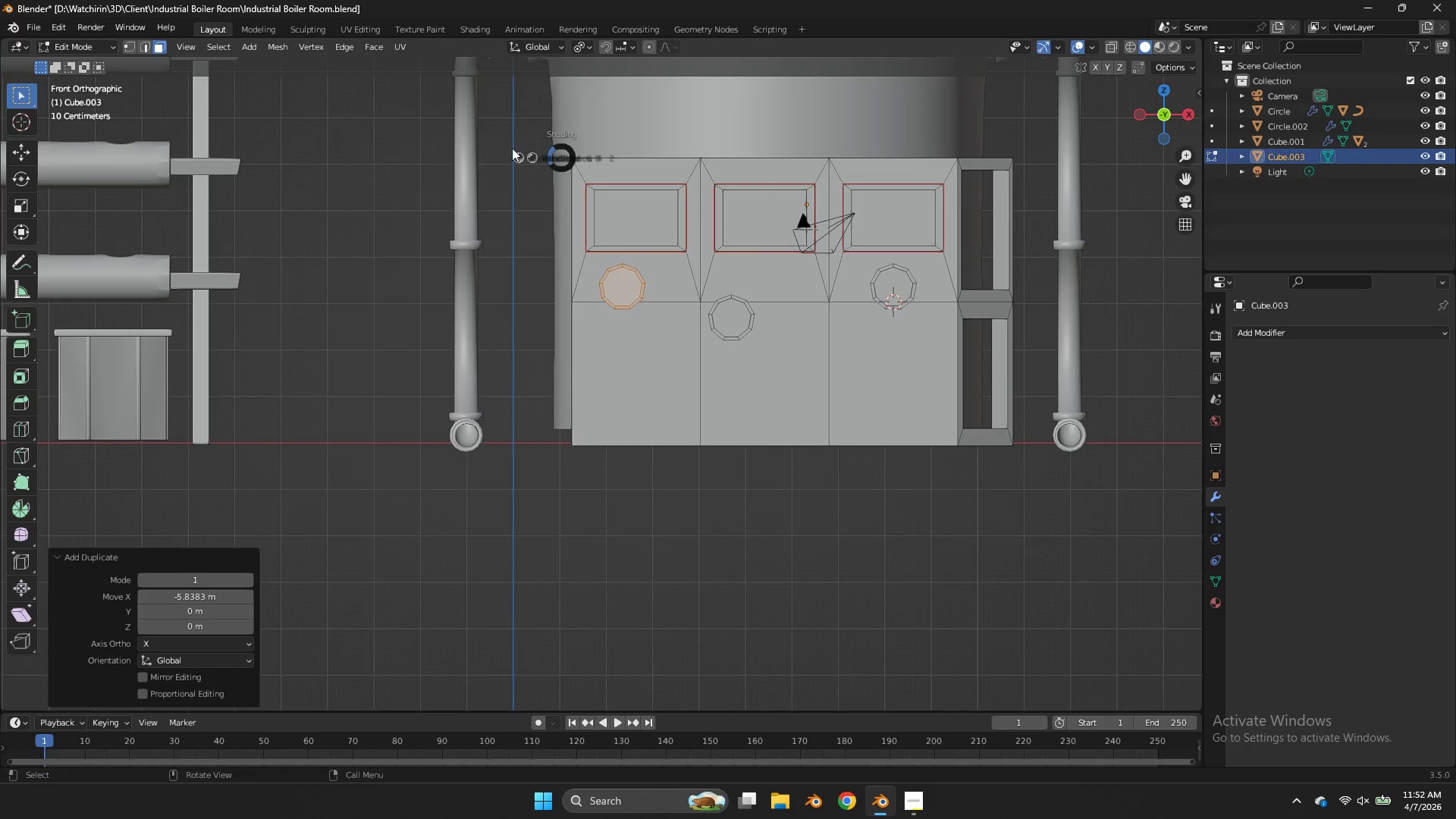 
key(Z)
 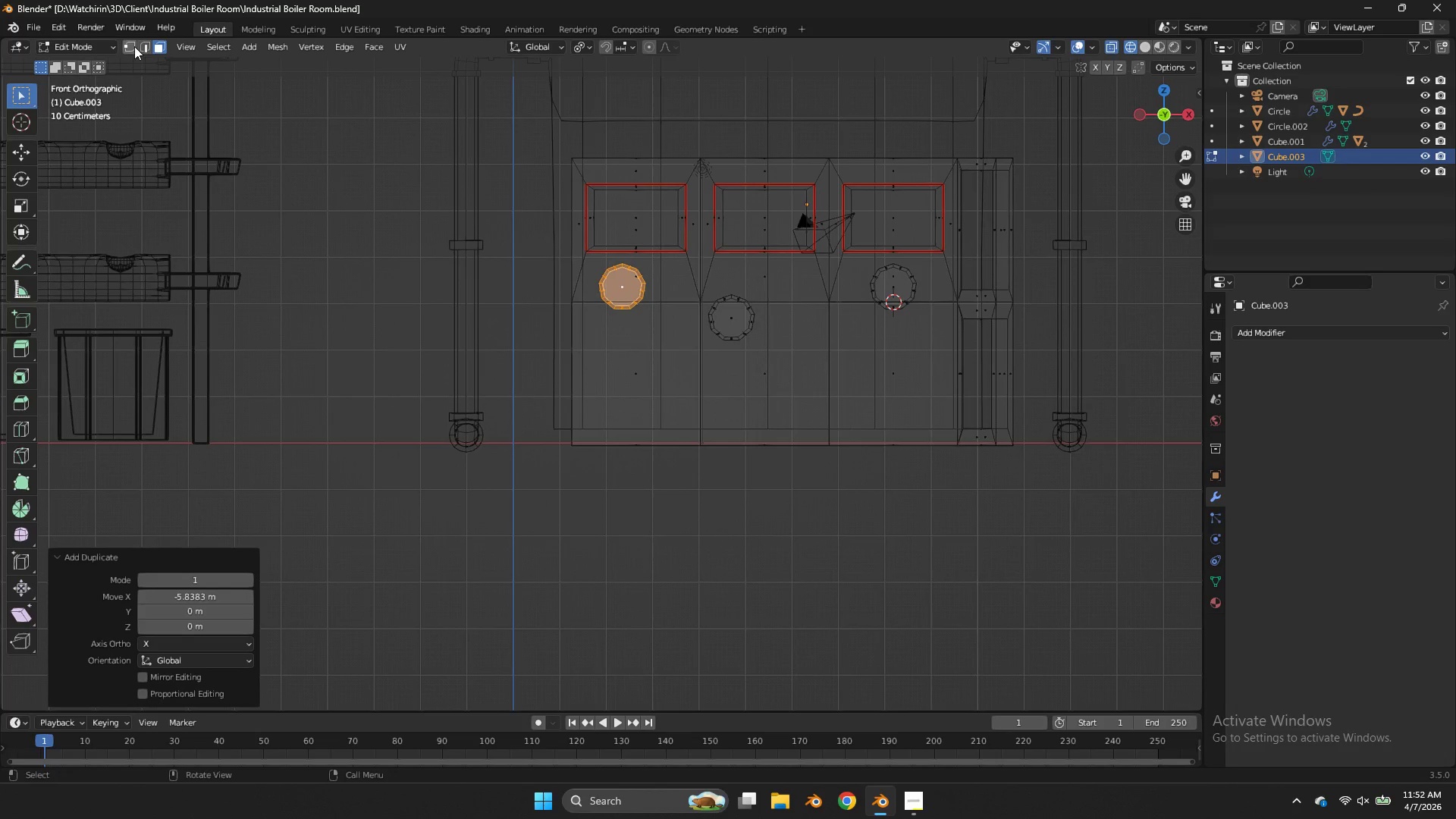 
left_click([130, 47])
 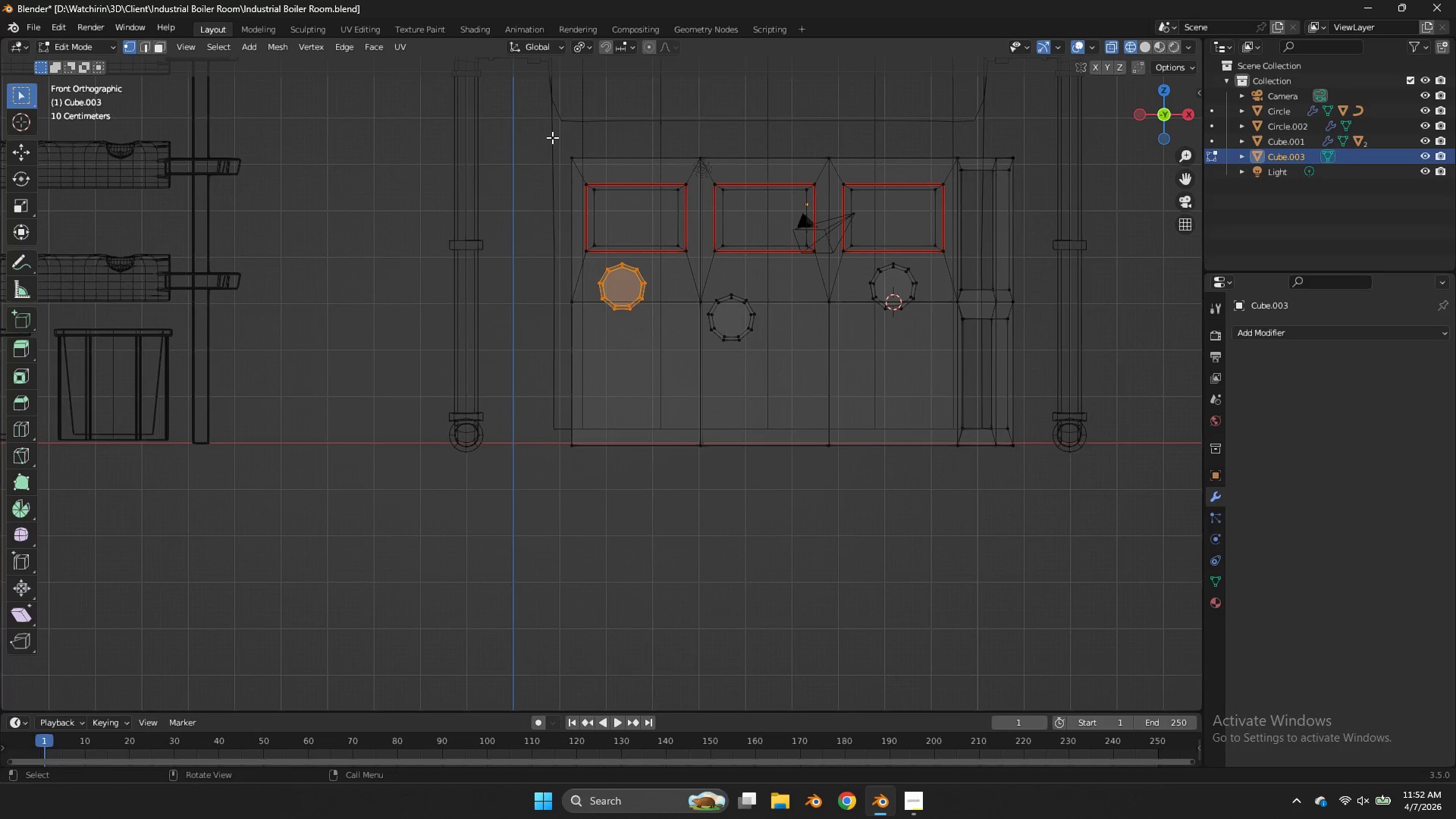 
left_click_drag(start_coordinate=[551, 137], to_coordinate=[576, 524])
 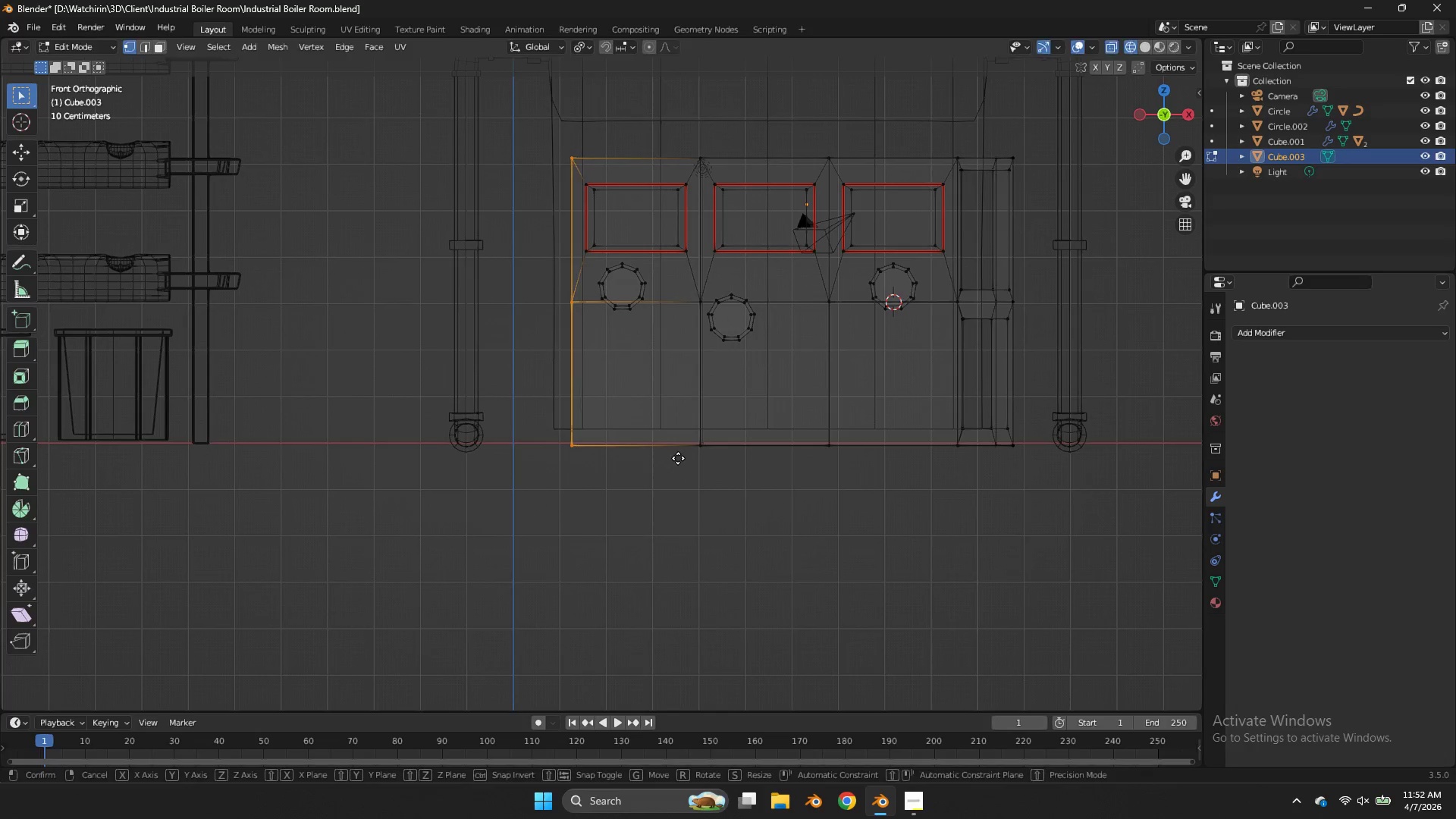 
type(gx)
 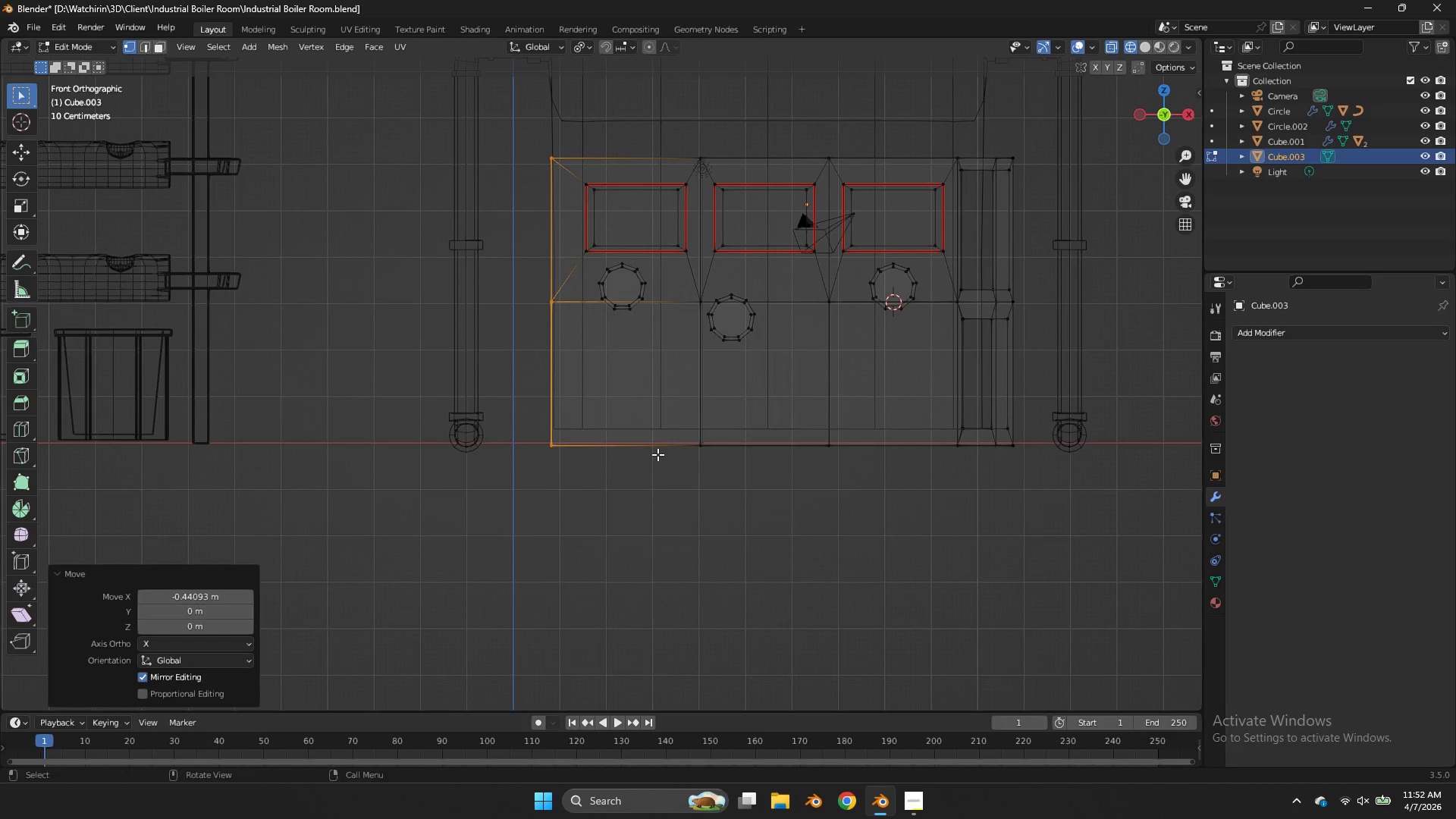 
left_click_drag(start_coordinate=[657, 454], to_coordinate=[653, 445])
 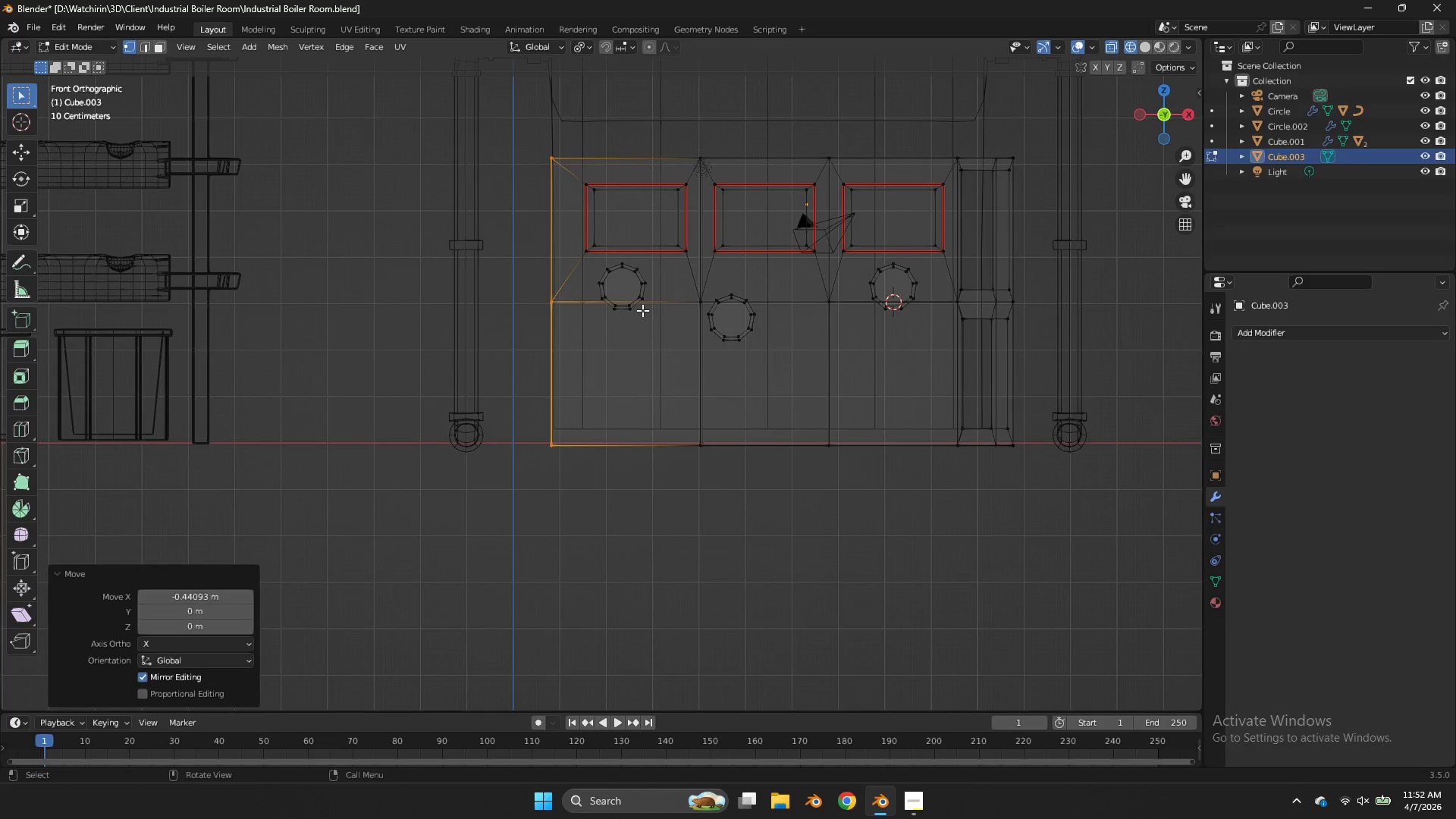 
left_click([640, 307])
 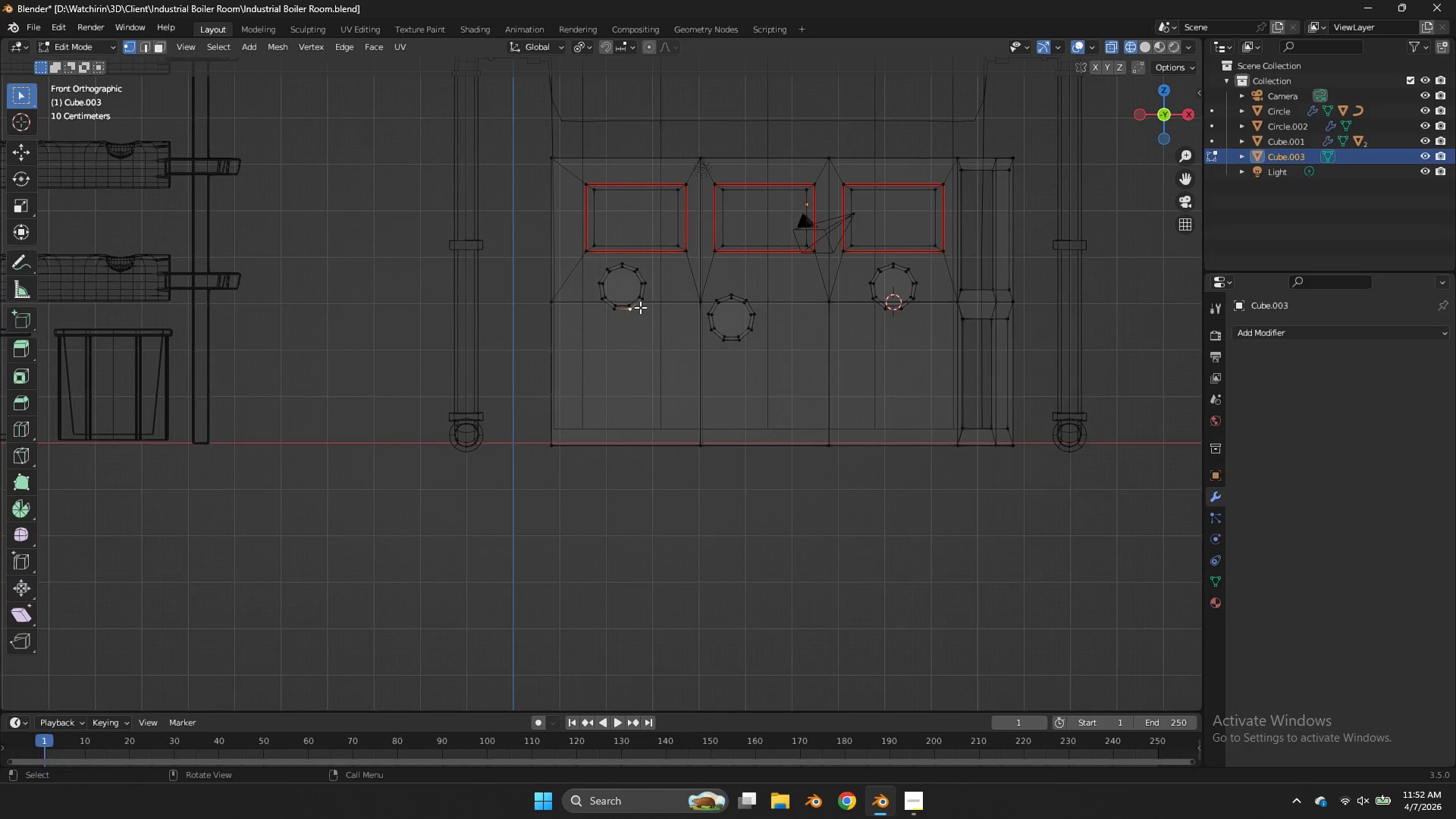 
key(L)
 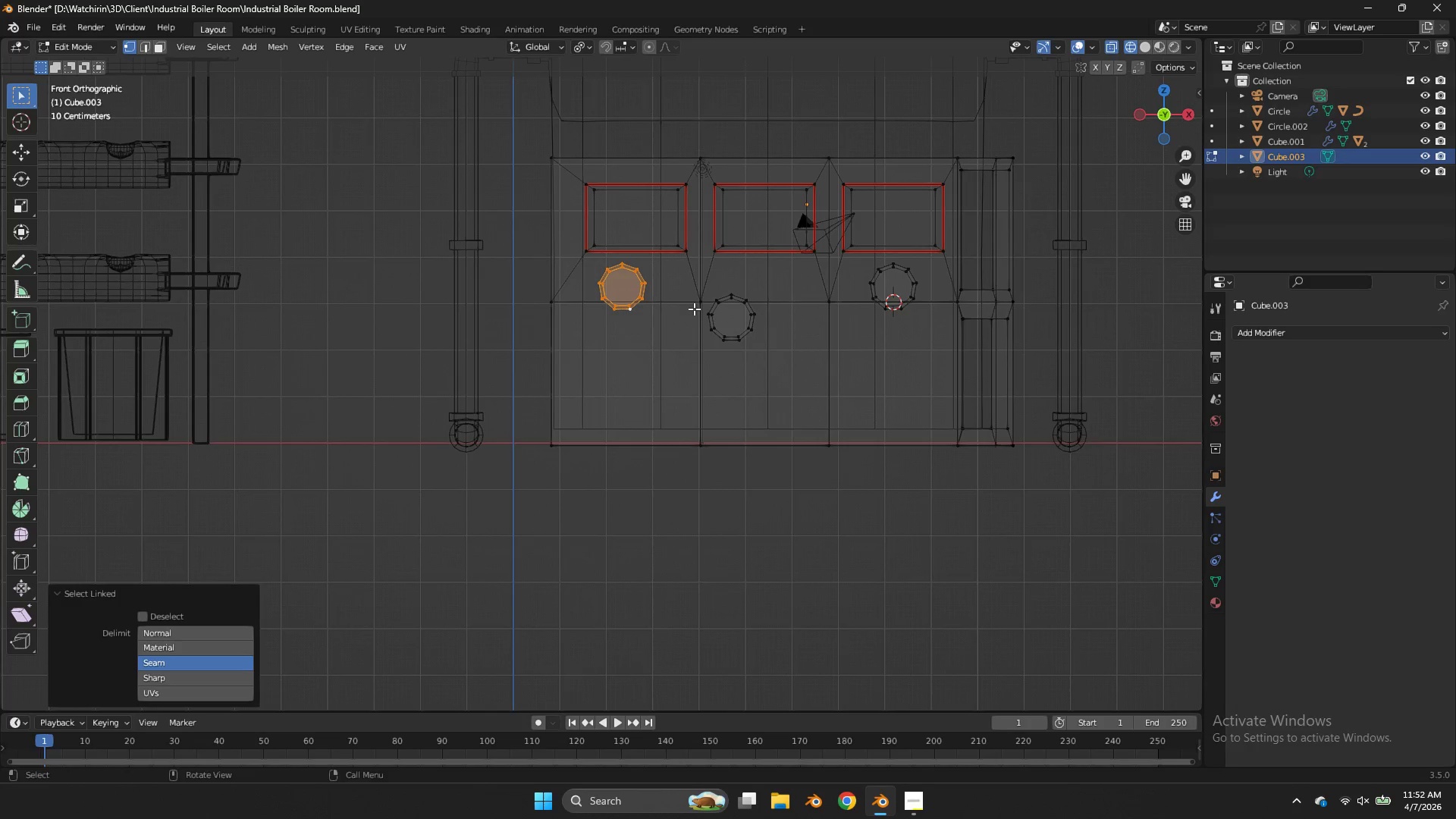 
type(gx)
 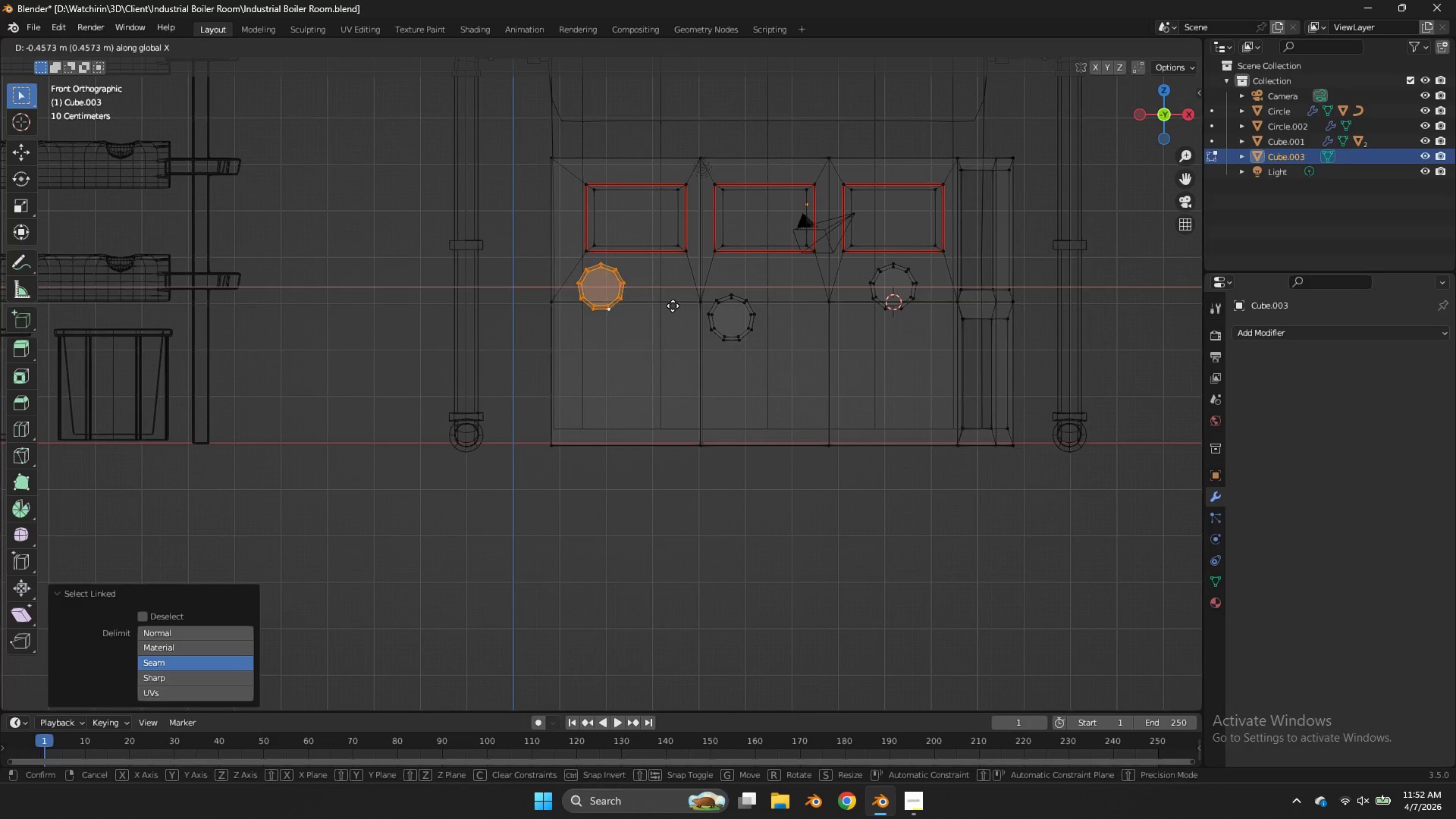 
left_click([673, 306])
 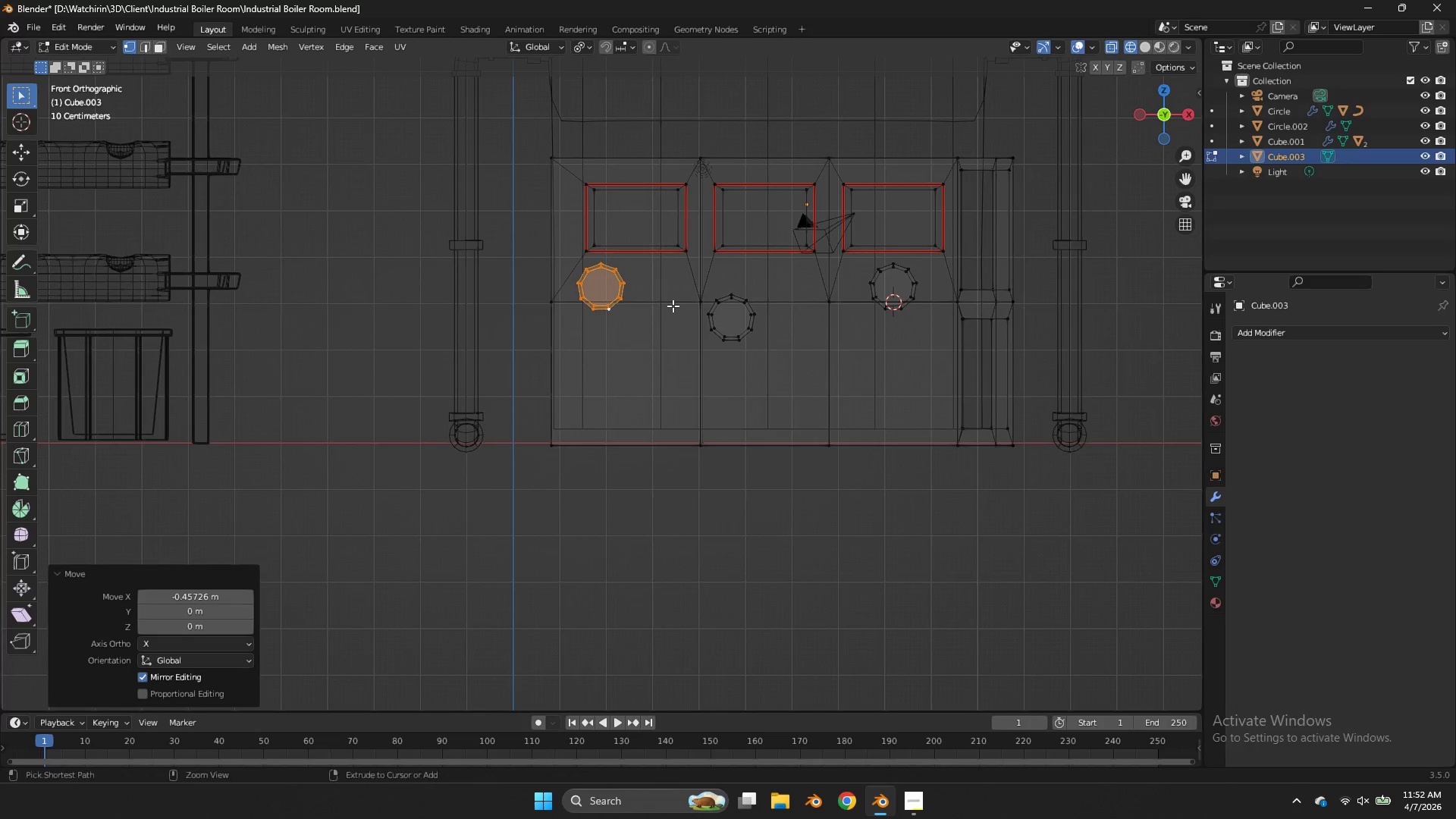 
key(Control+S)
 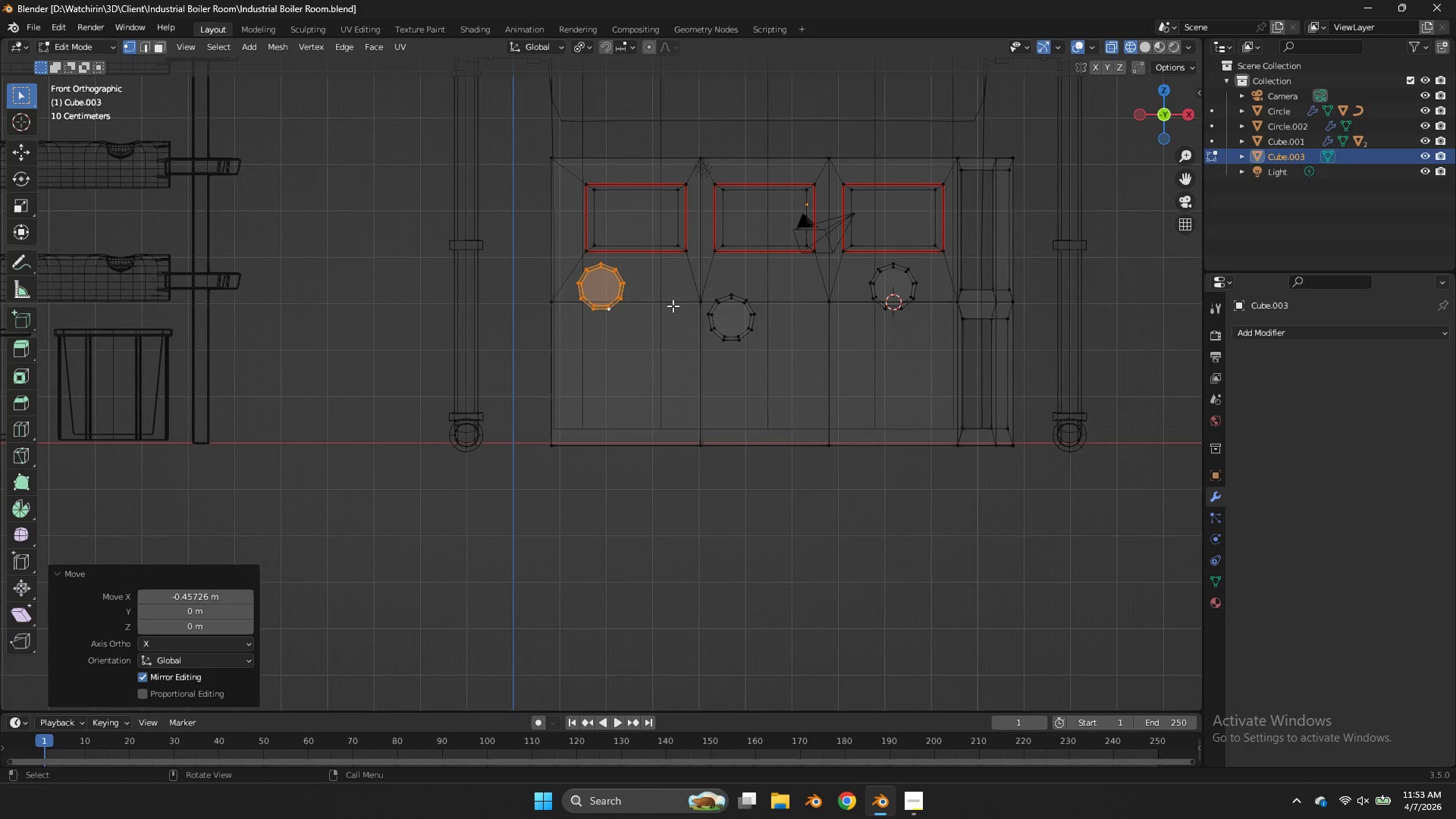 
wait(24.34)
 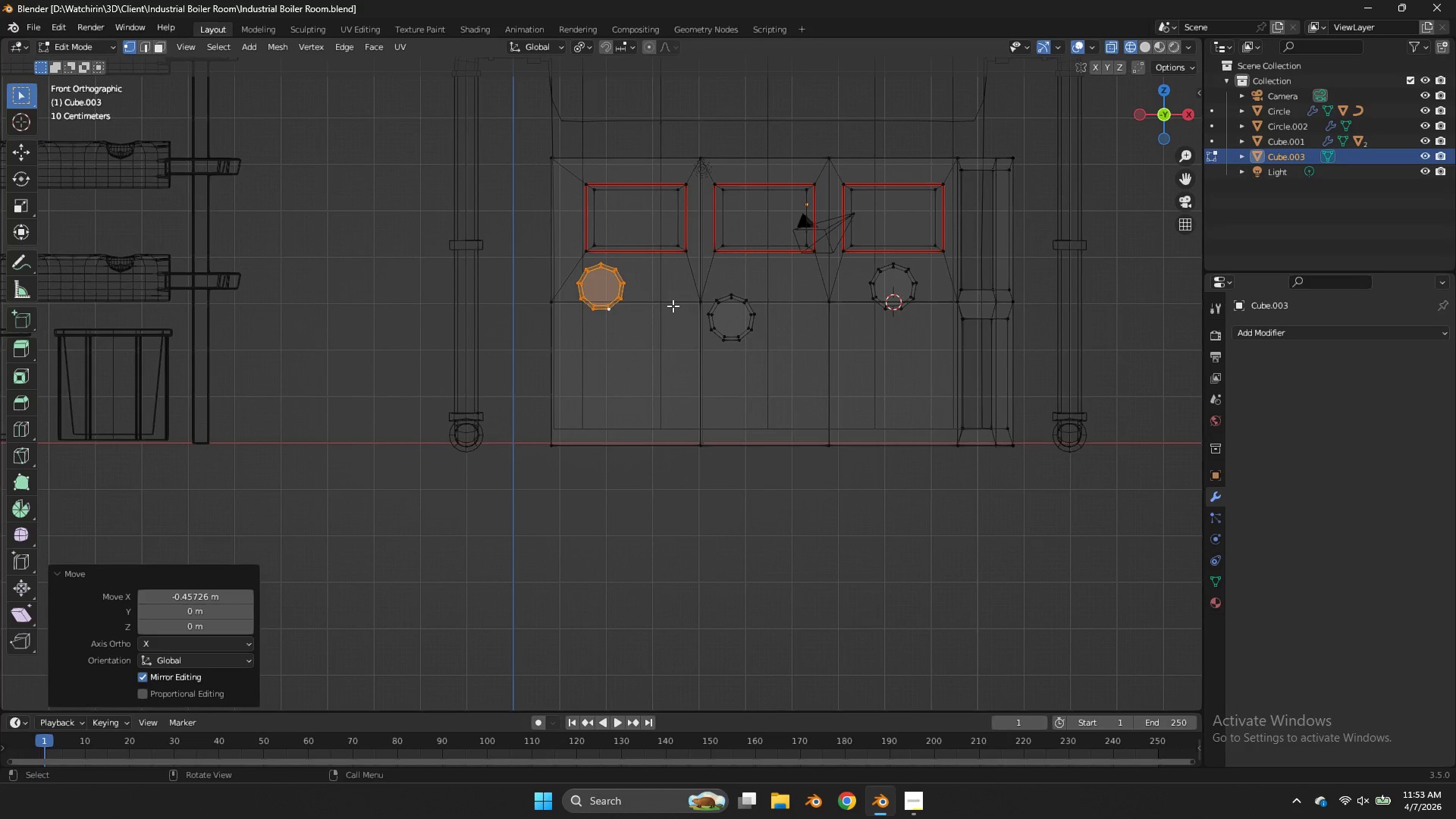 
key(Control+S)
 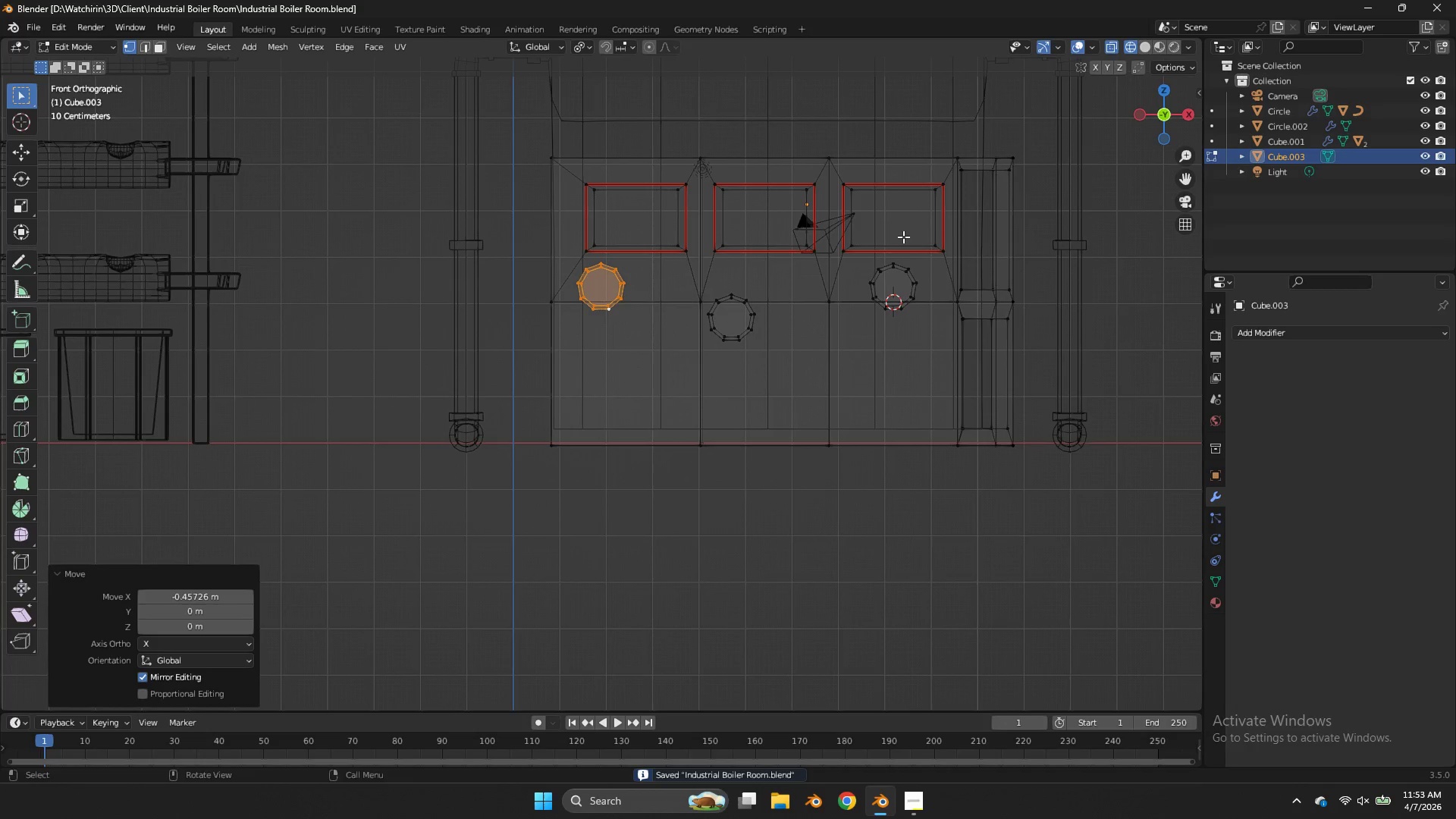 
key(Control+ControlLeft)
 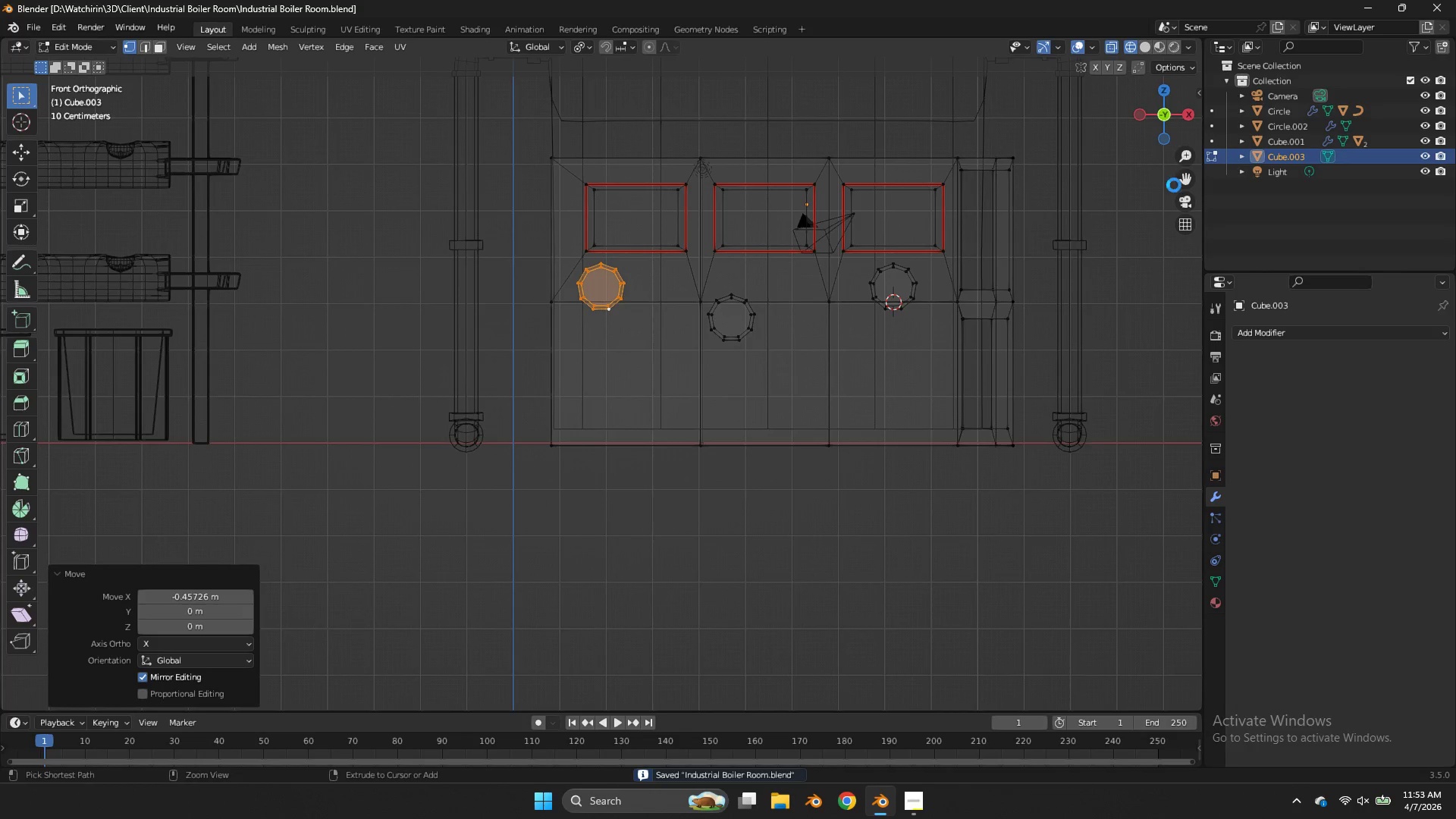 
key(Control+S)
 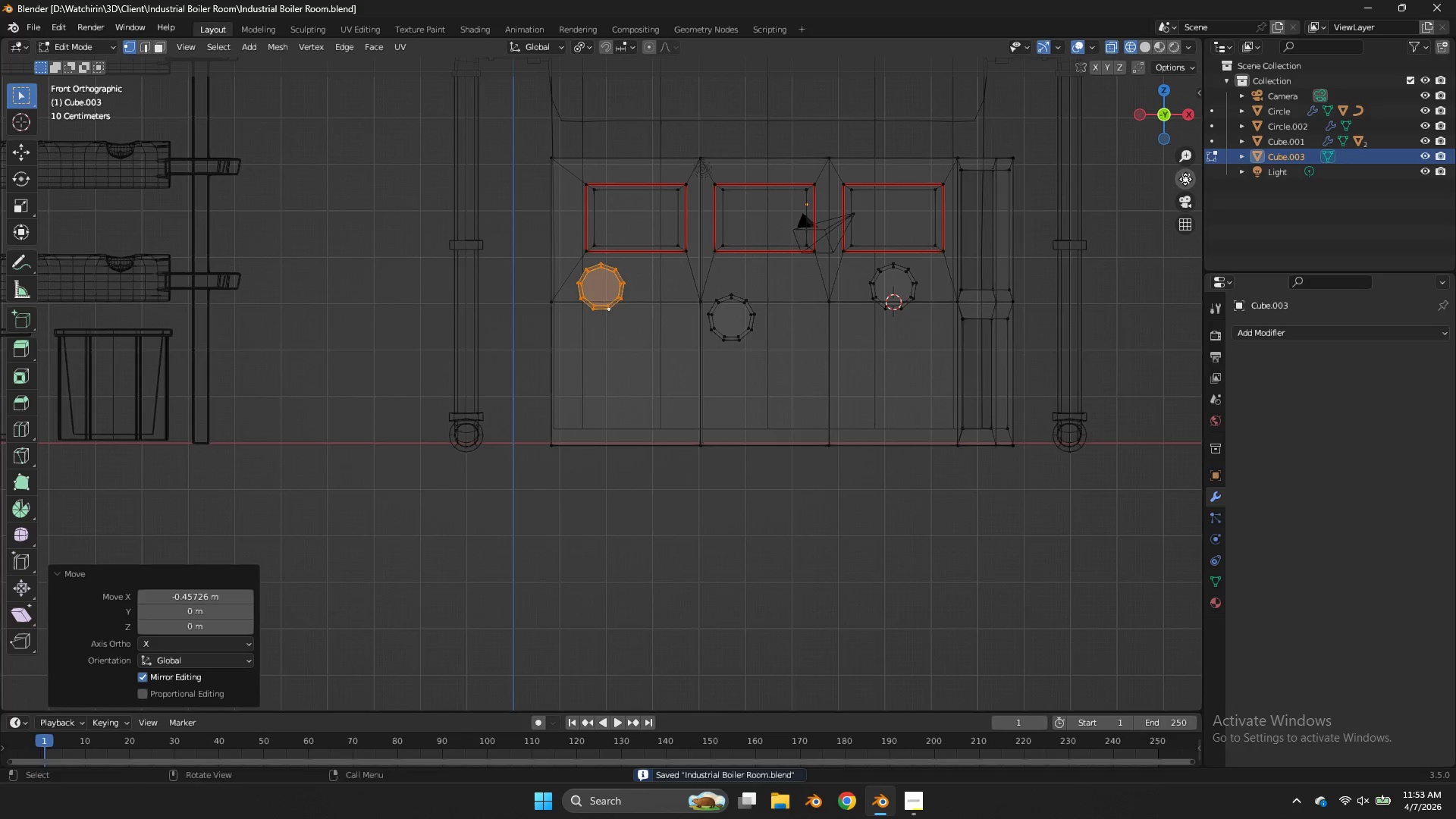 
left_click_drag(start_coordinate=[1185, 179], to_coordinate=[1015, 188])
 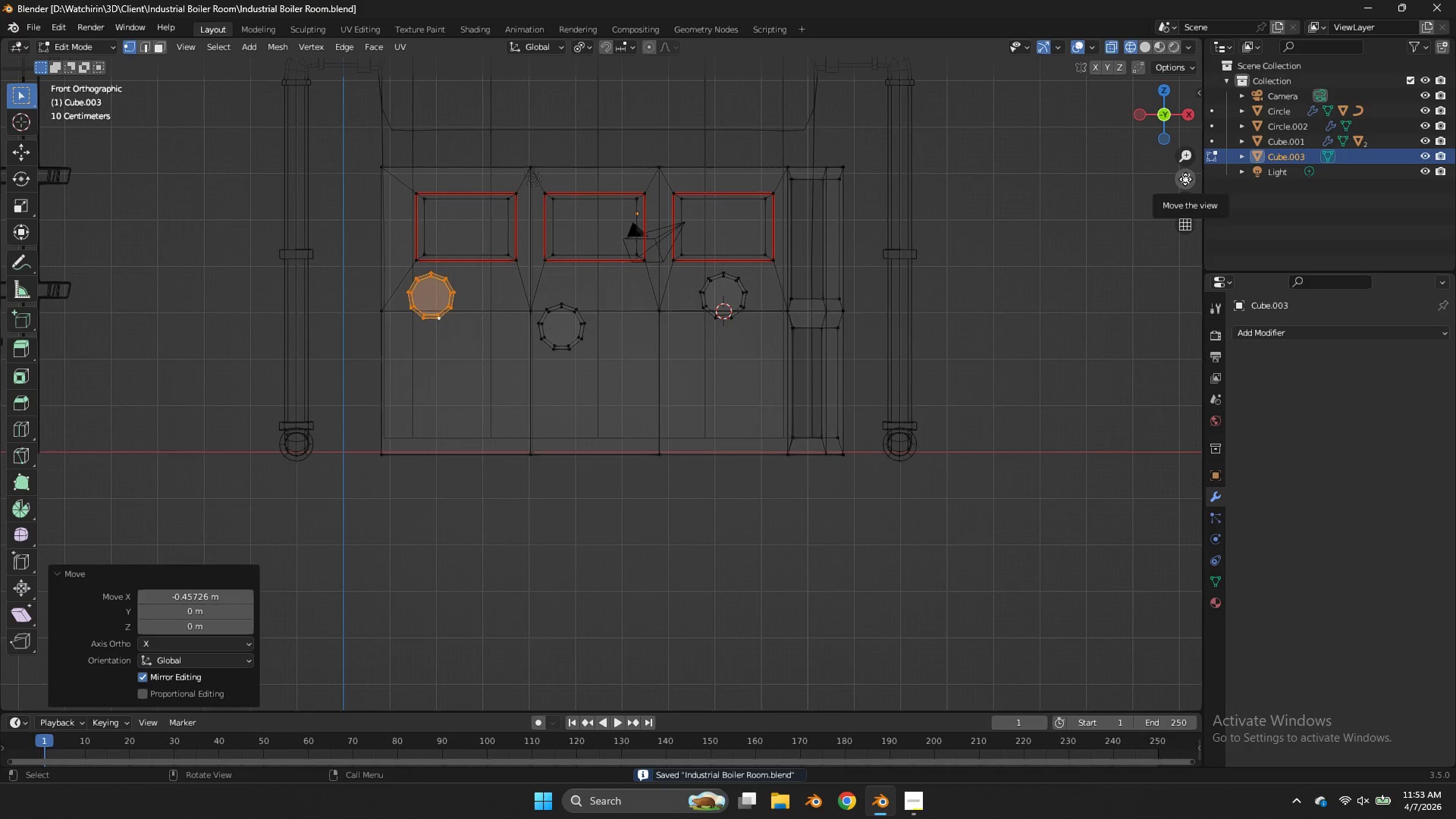 
left_click_drag(start_coordinate=[1185, 179], to_coordinate=[1119, 239])
 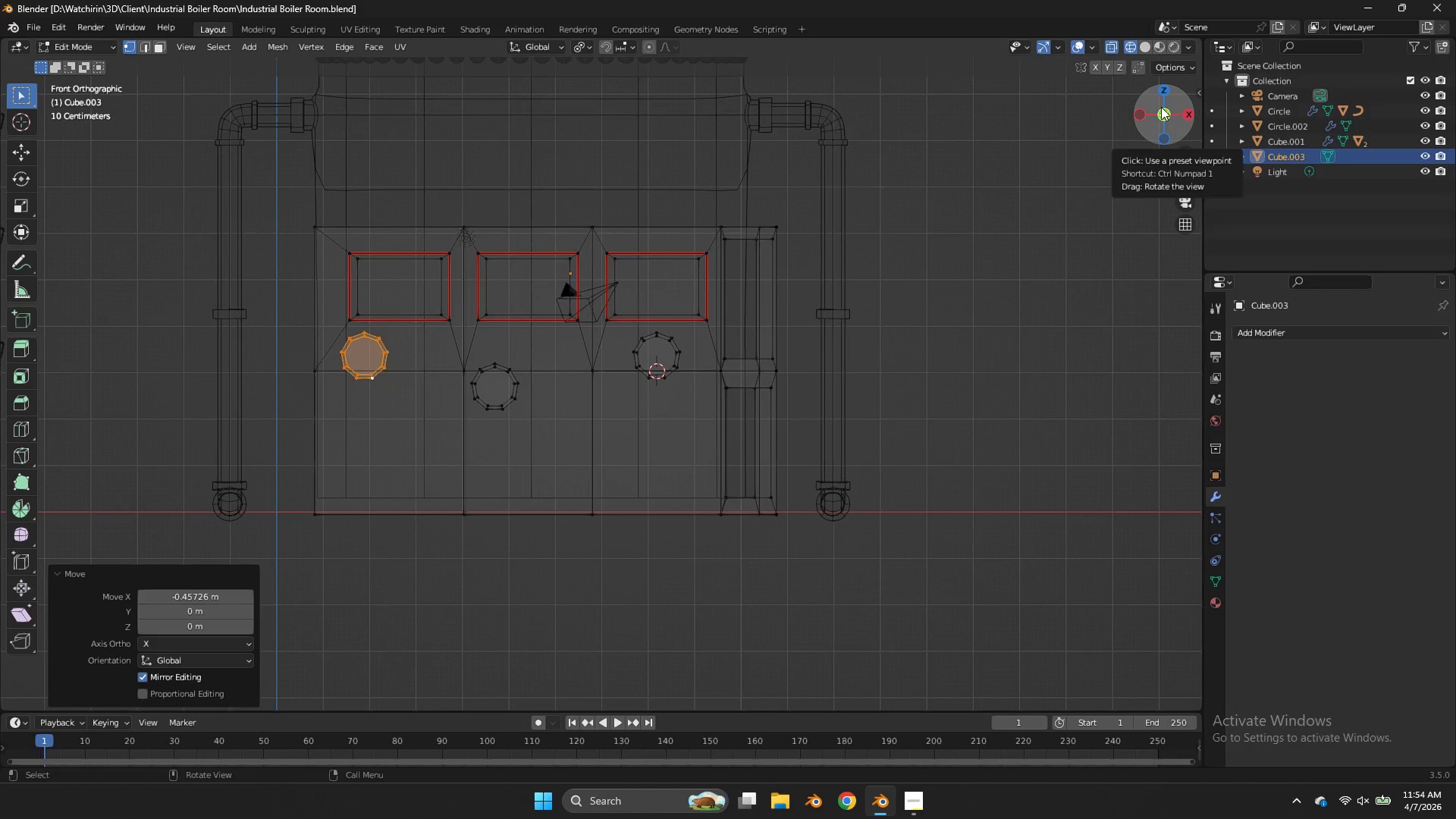 
wait(44.26)
 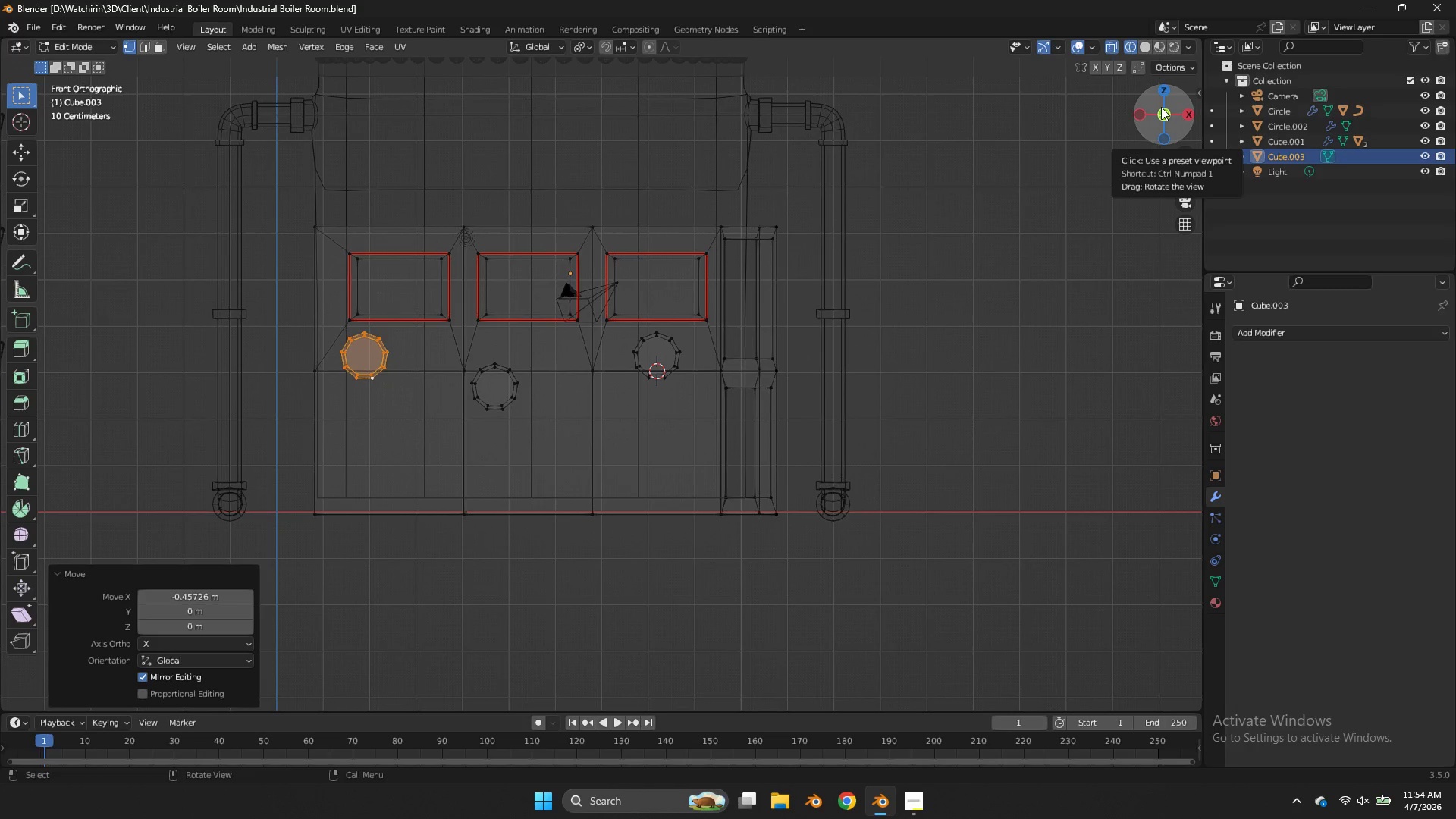 
key(Tab)
 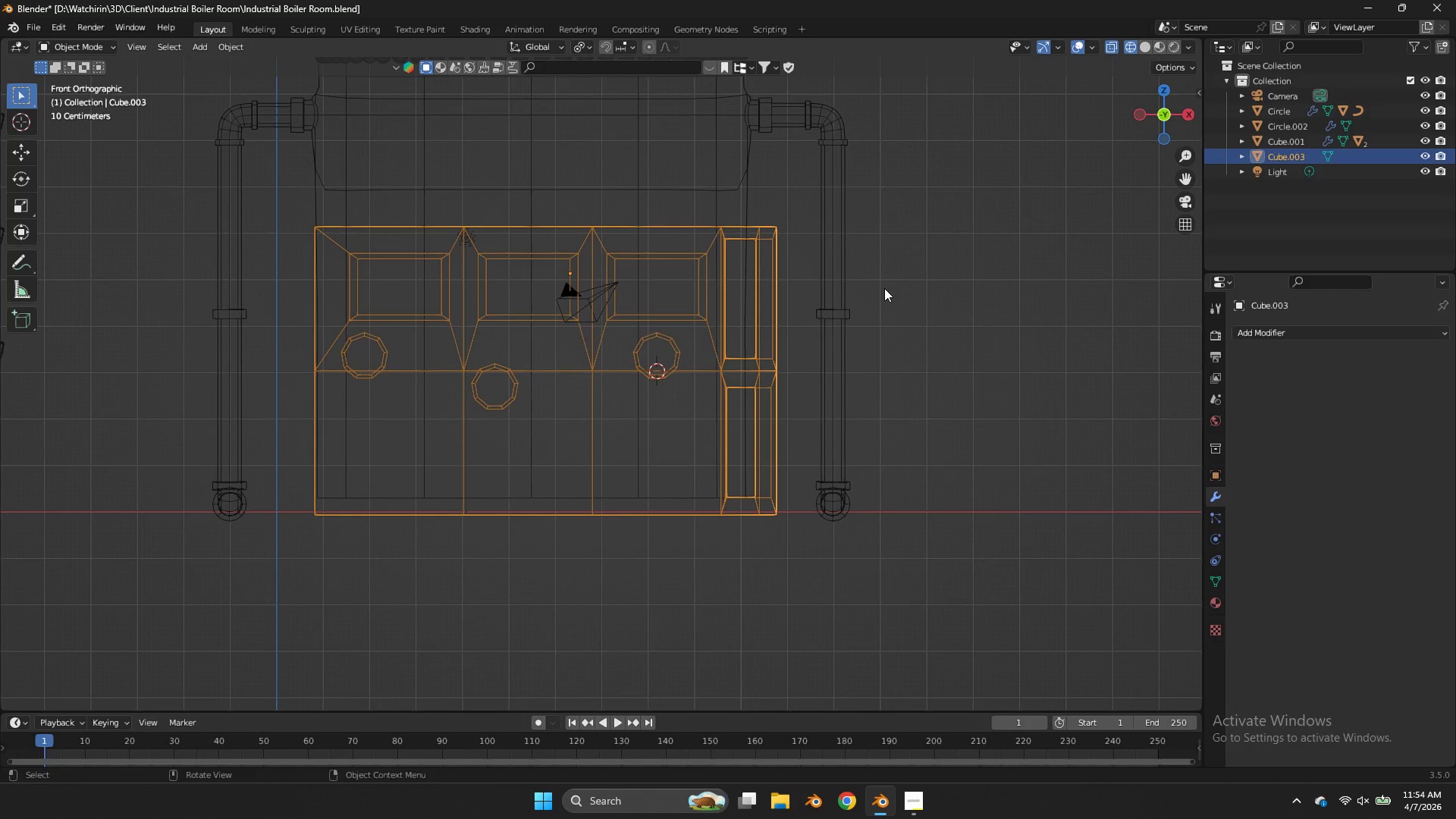 
key(Control+ControlLeft)
 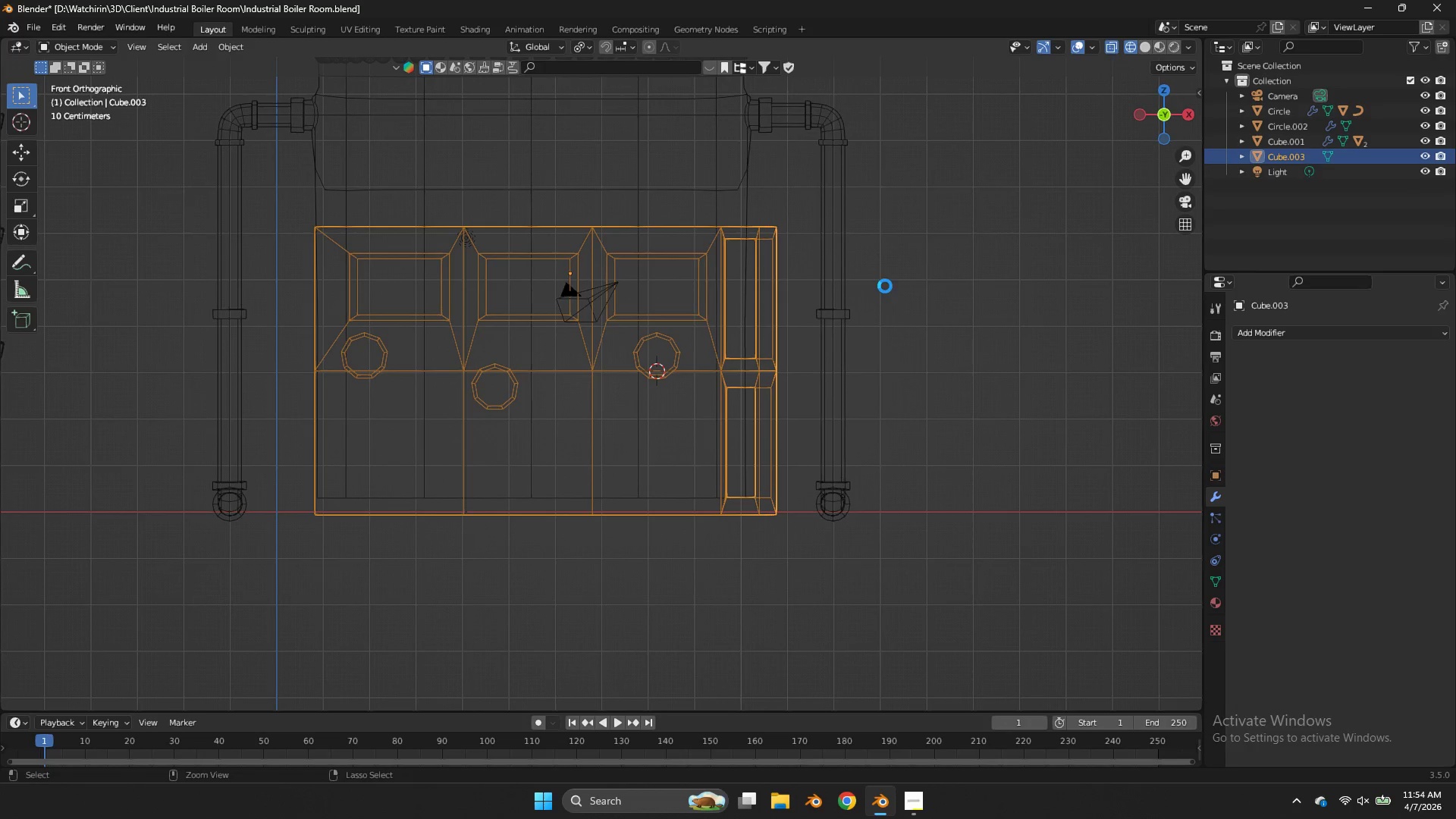 
key(Control+S)
 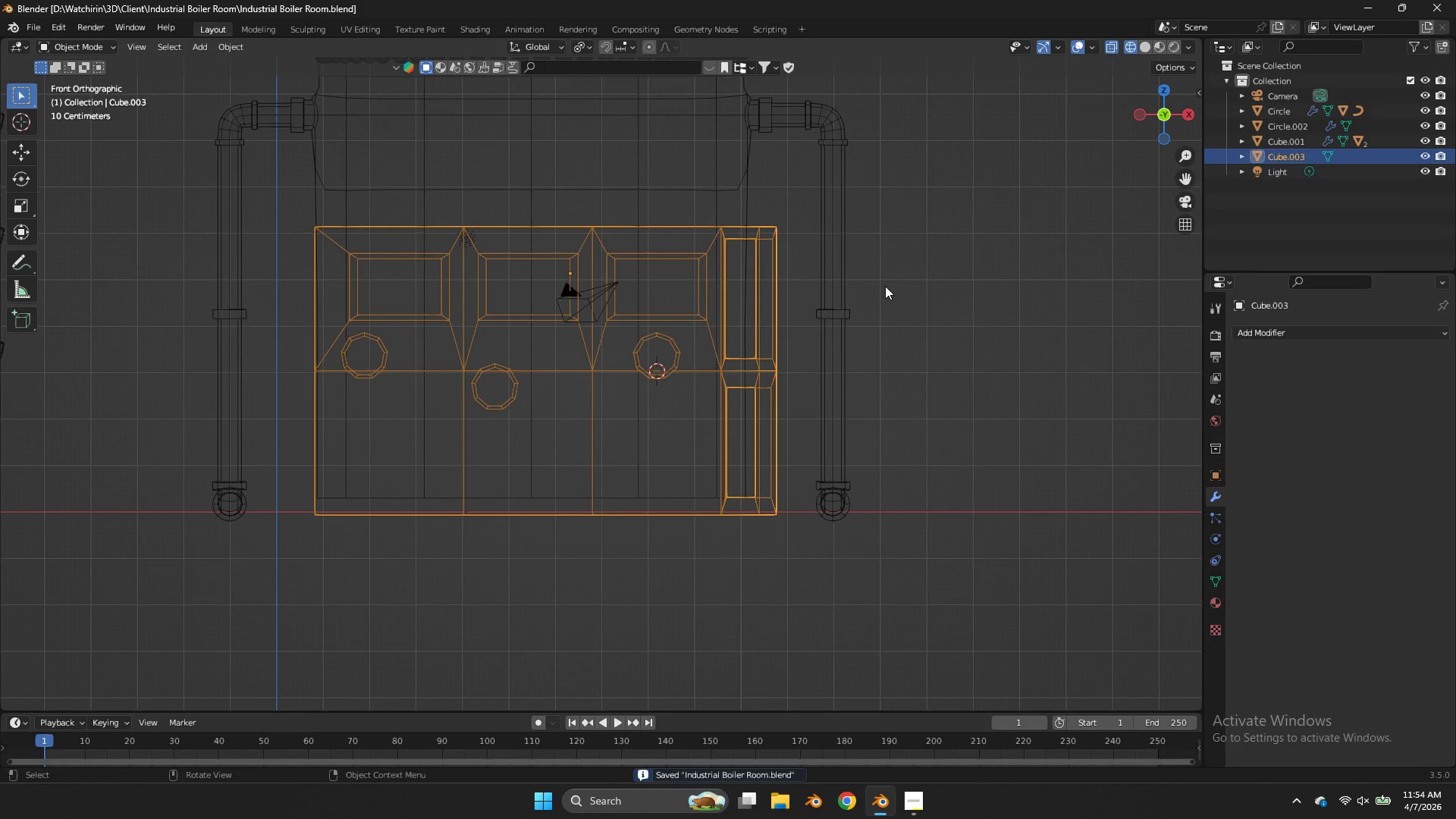 
key(Tab)
 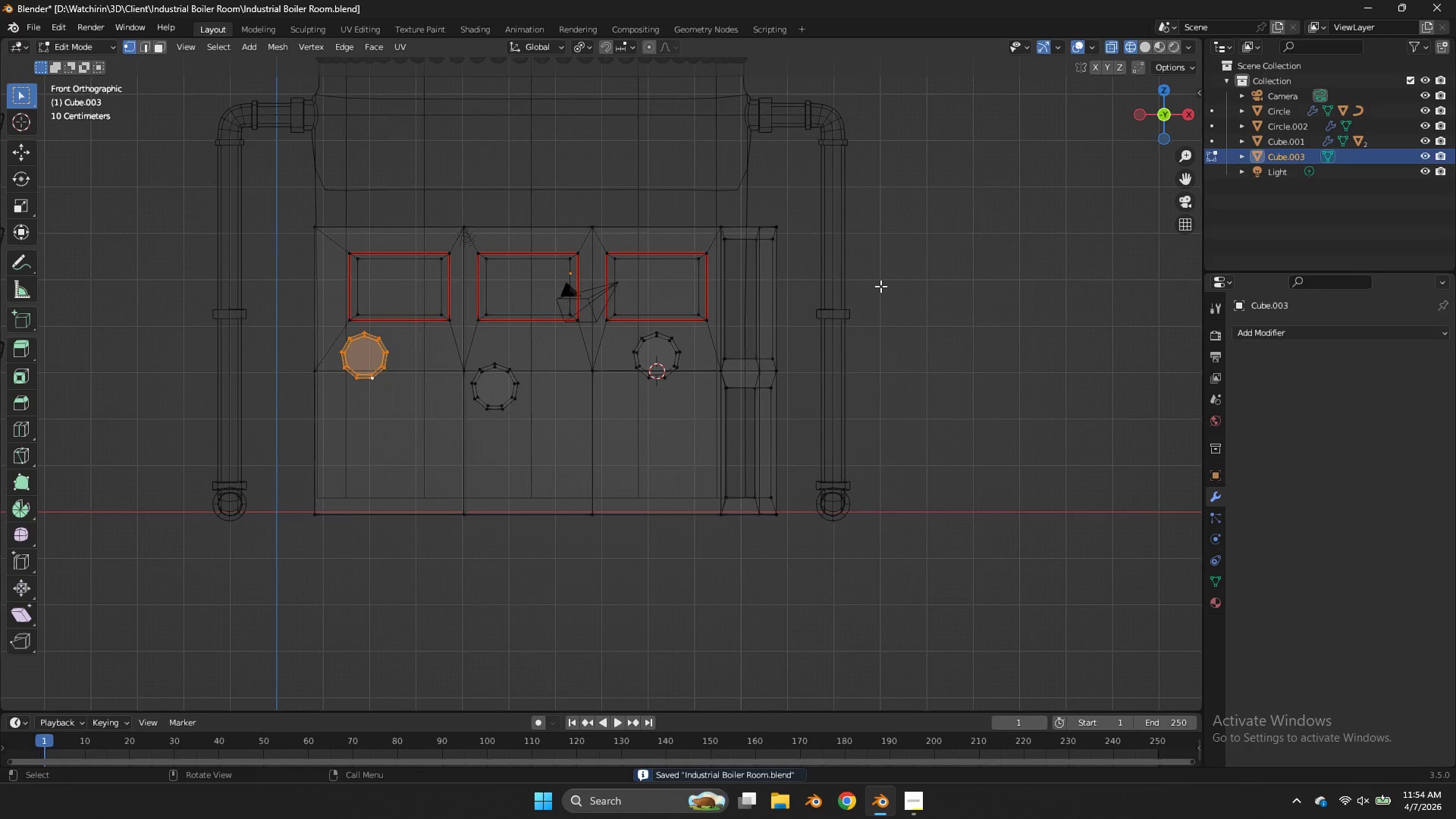 
key(Tab)
 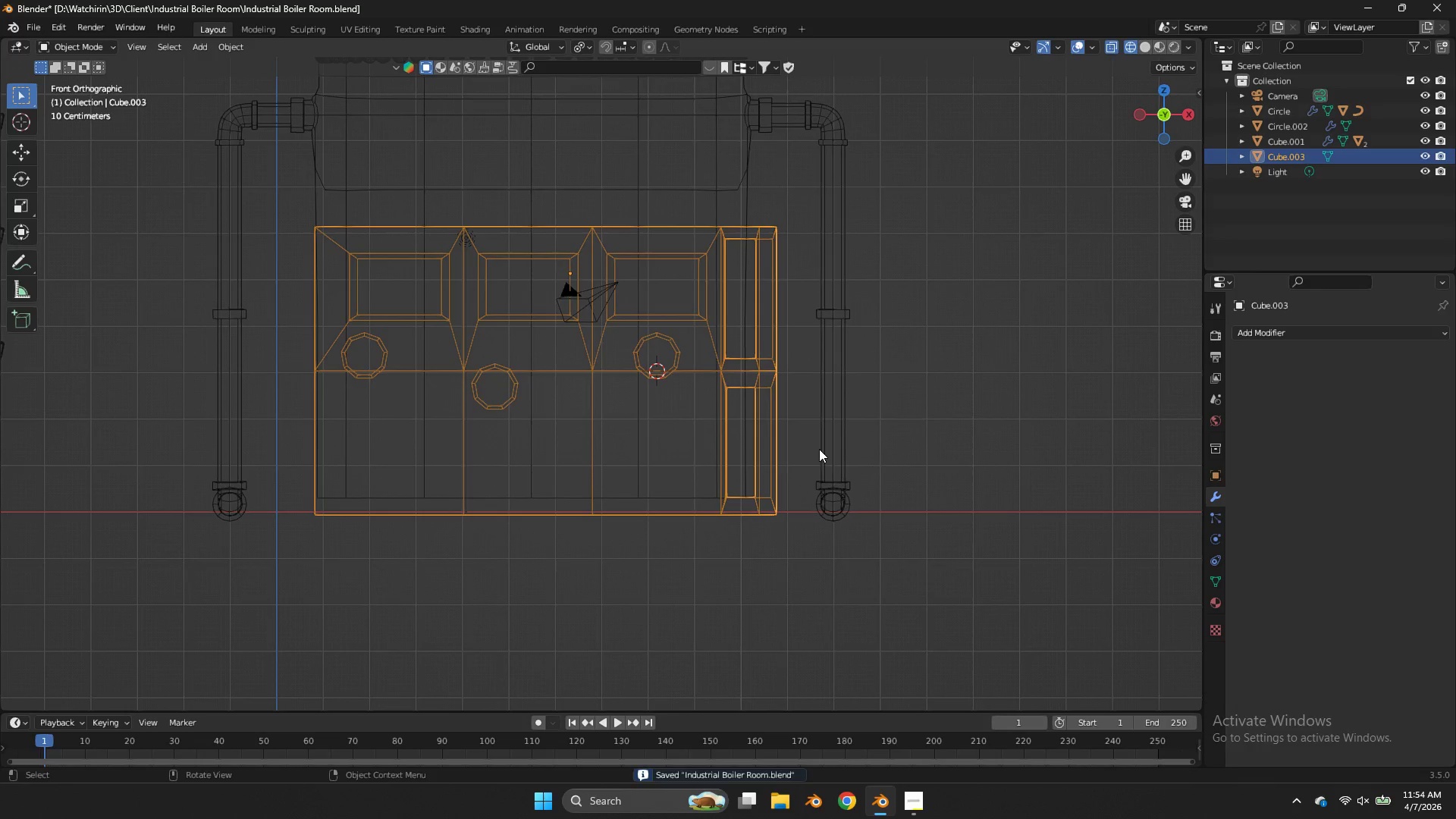 
key(Z)
 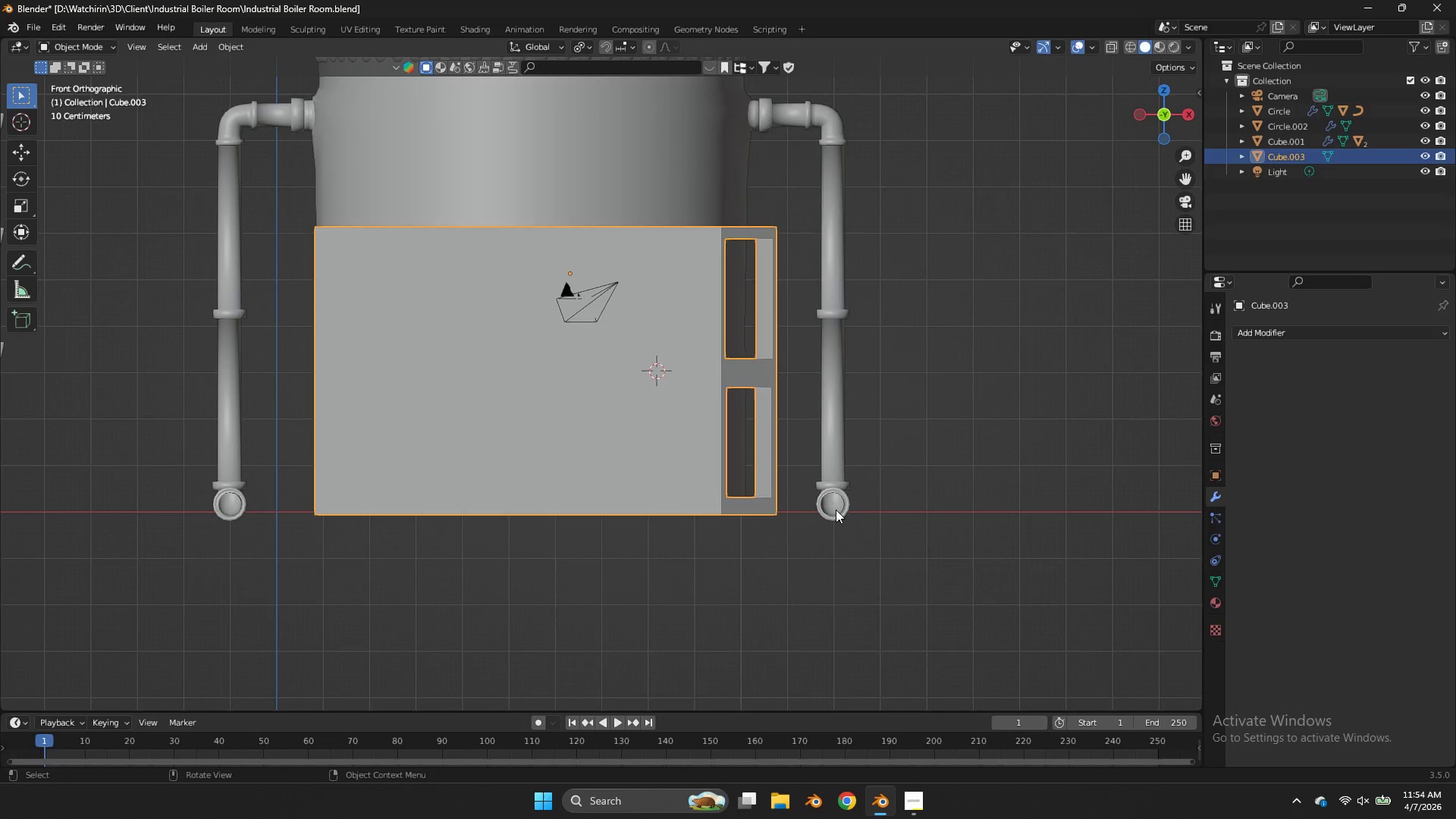 
left_click([836, 510])
 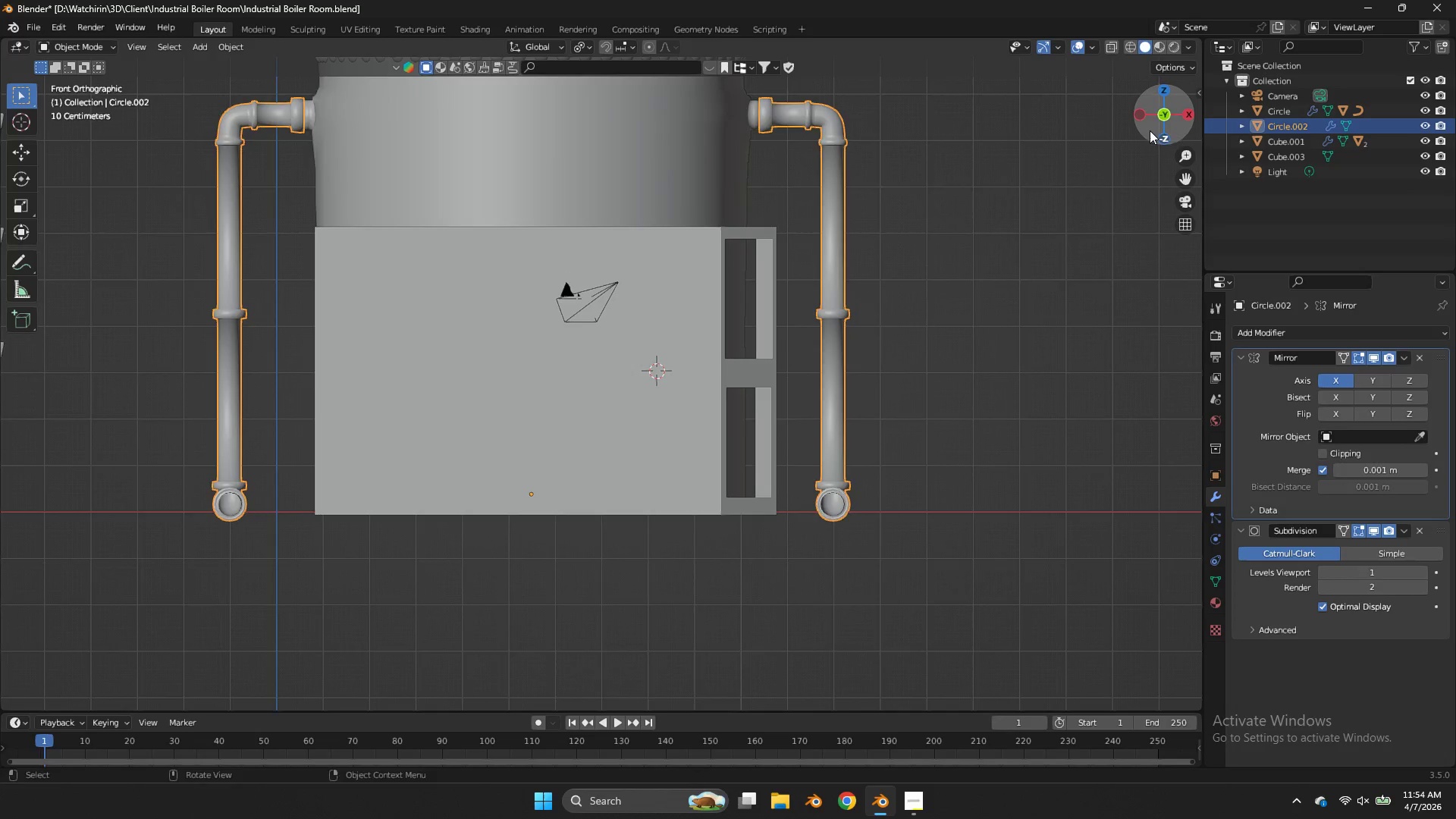 
left_click_drag(start_coordinate=[1152, 128], to_coordinate=[1003, 221])
 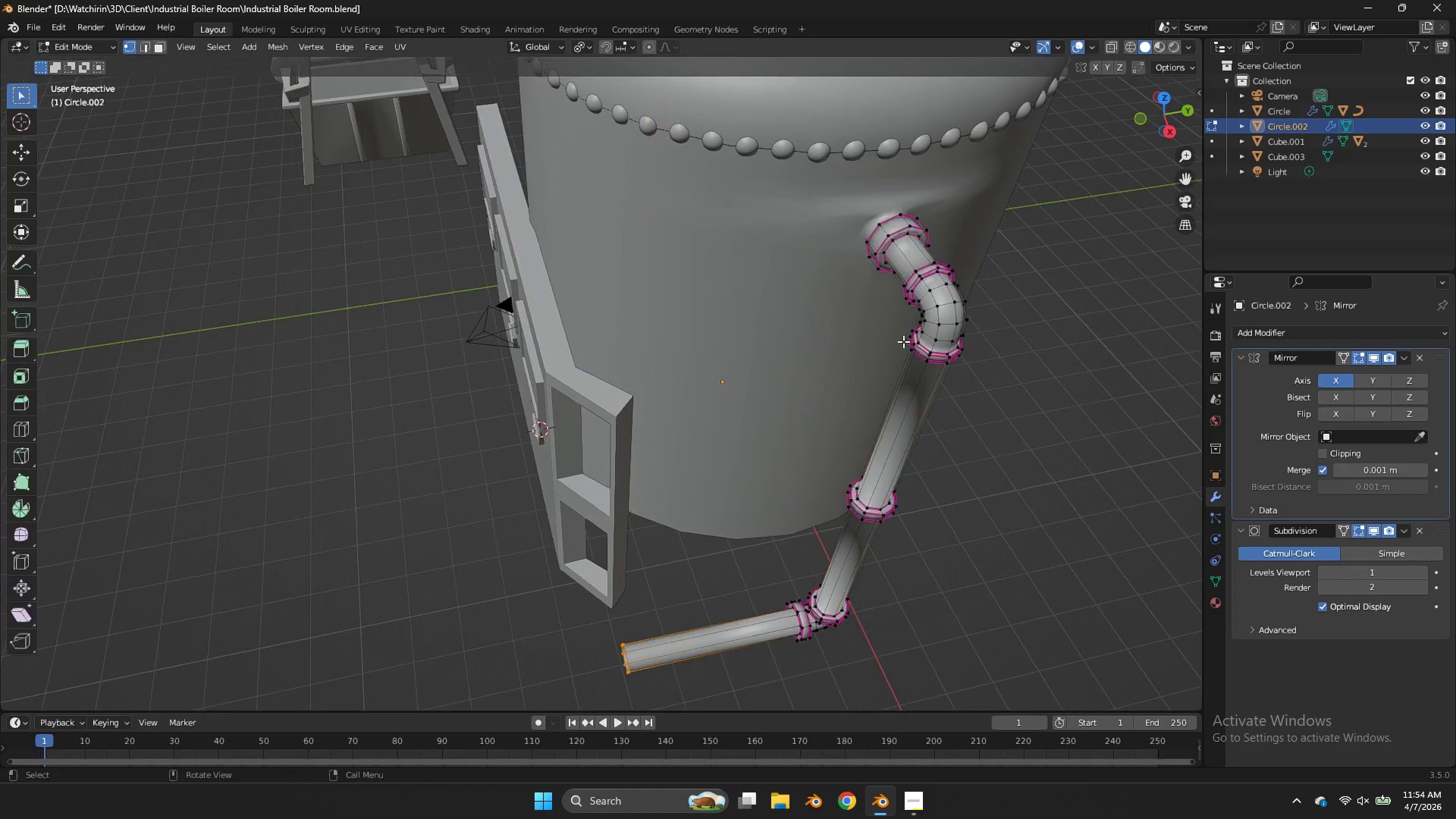 
key(Tab)
type(gy)
 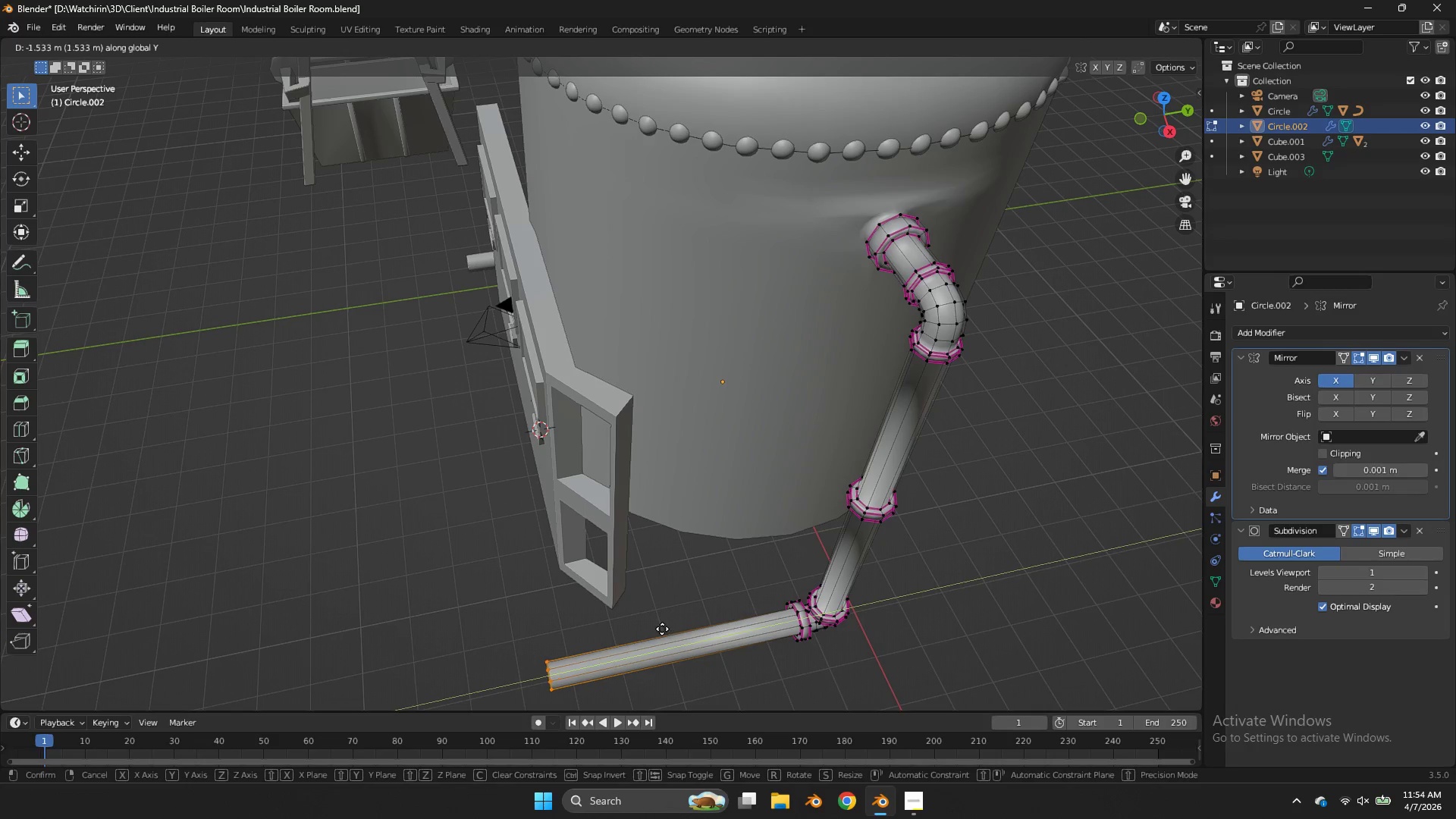 
left_click([662, 629])
 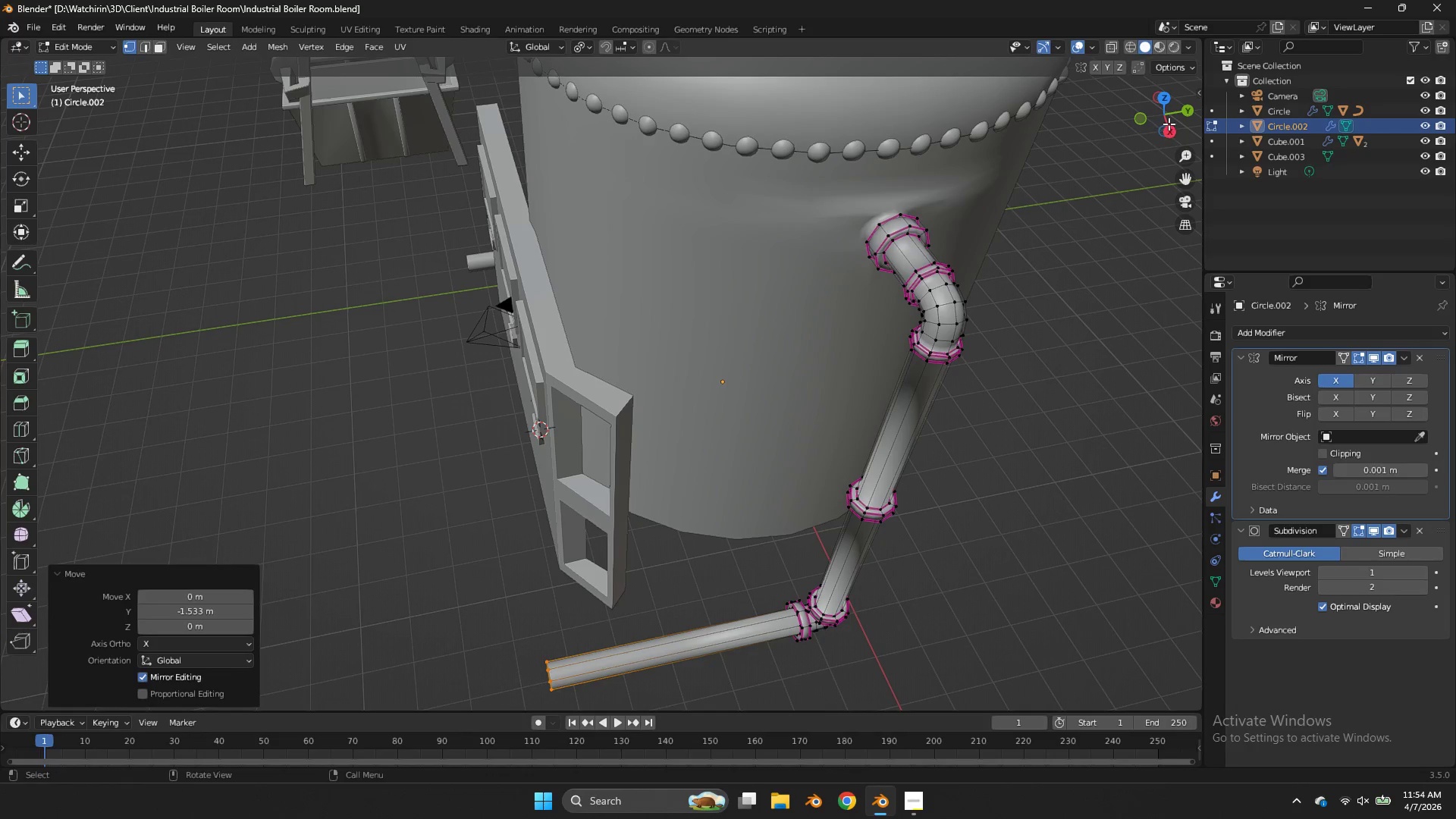 
left_click([1166, 108])
 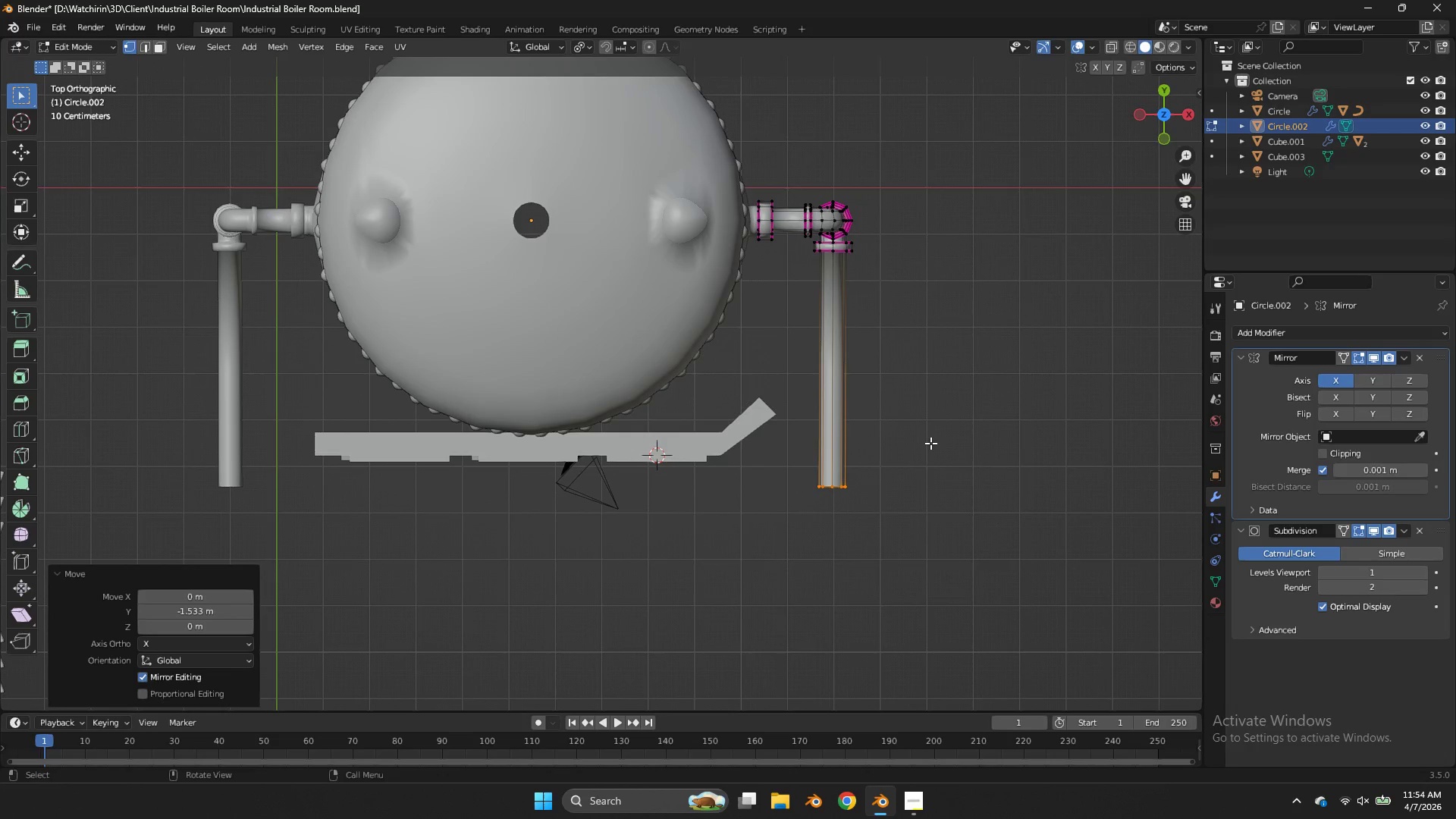 
type(gy)
 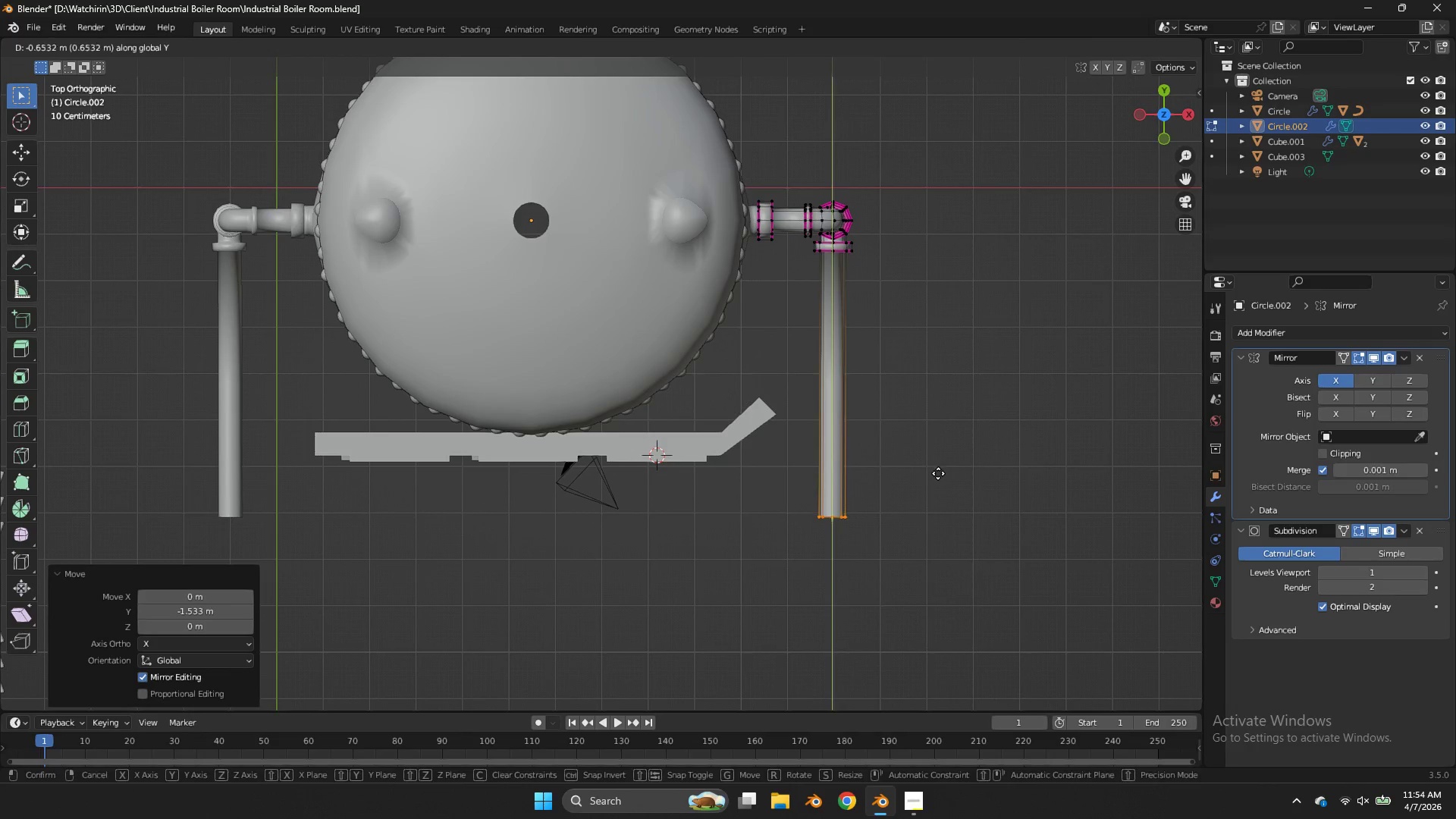 
left_click([938, 473])
 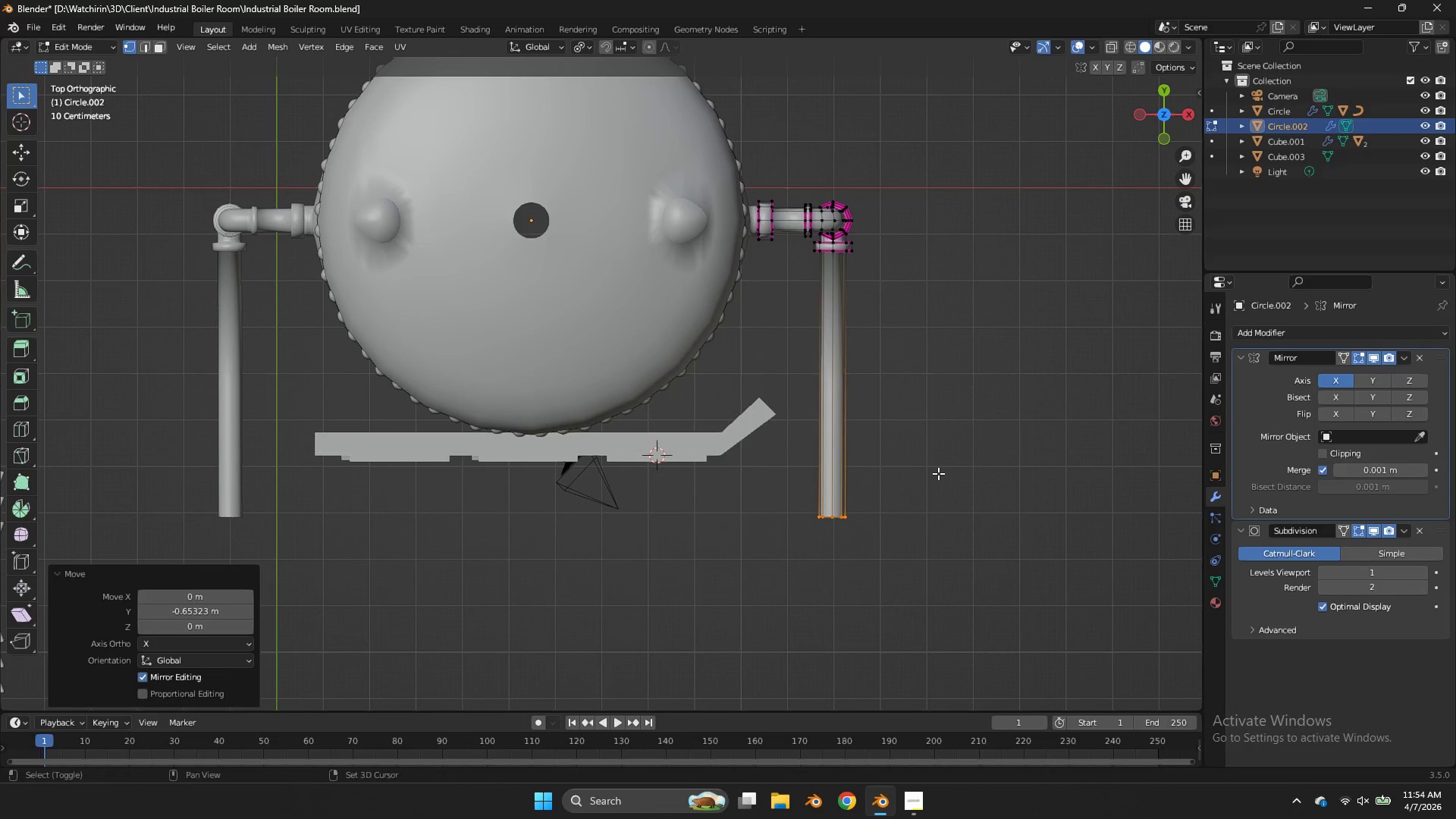 
key(Shift+ShiftLeft)
 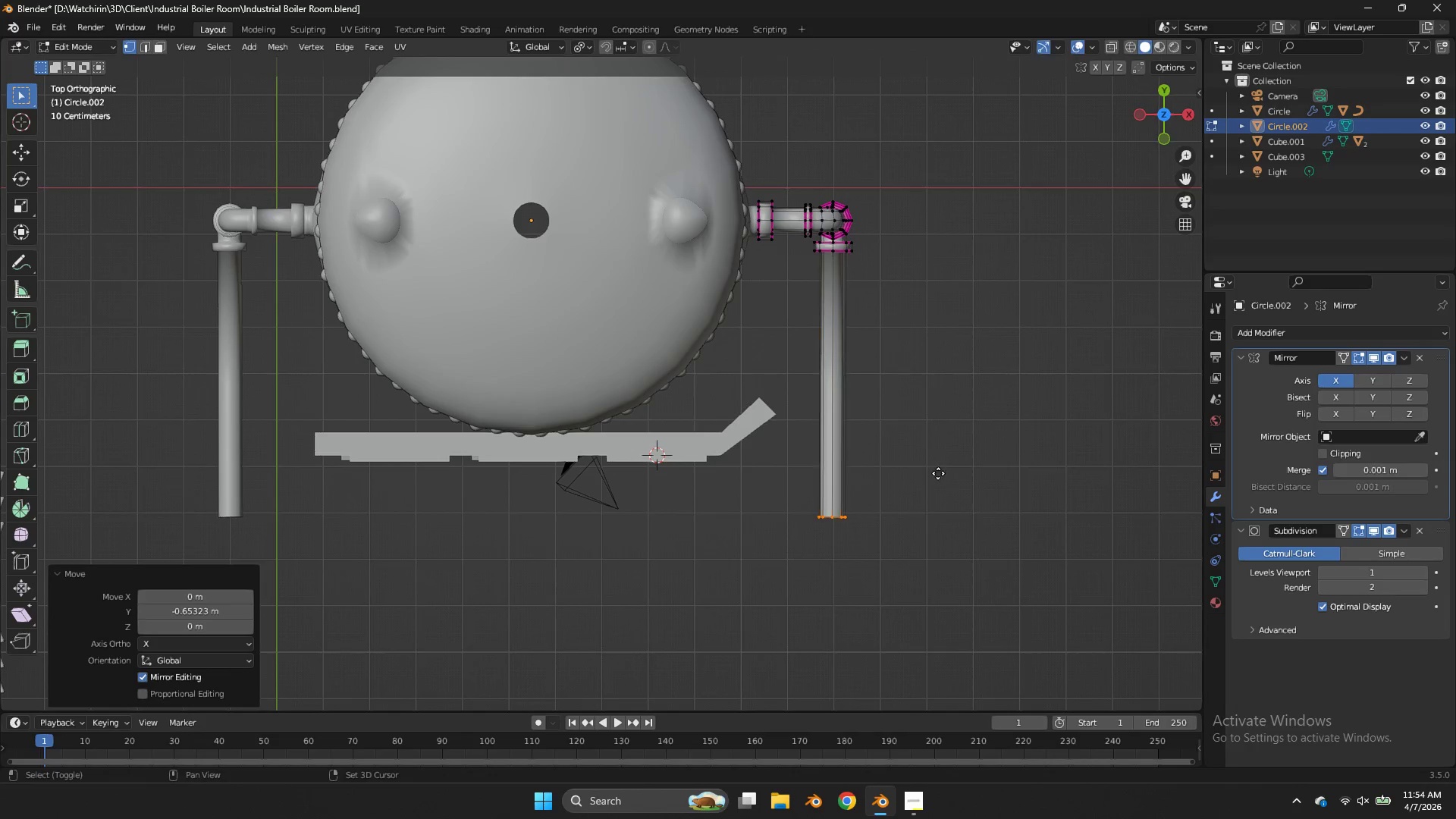 
key(Shift+D)
 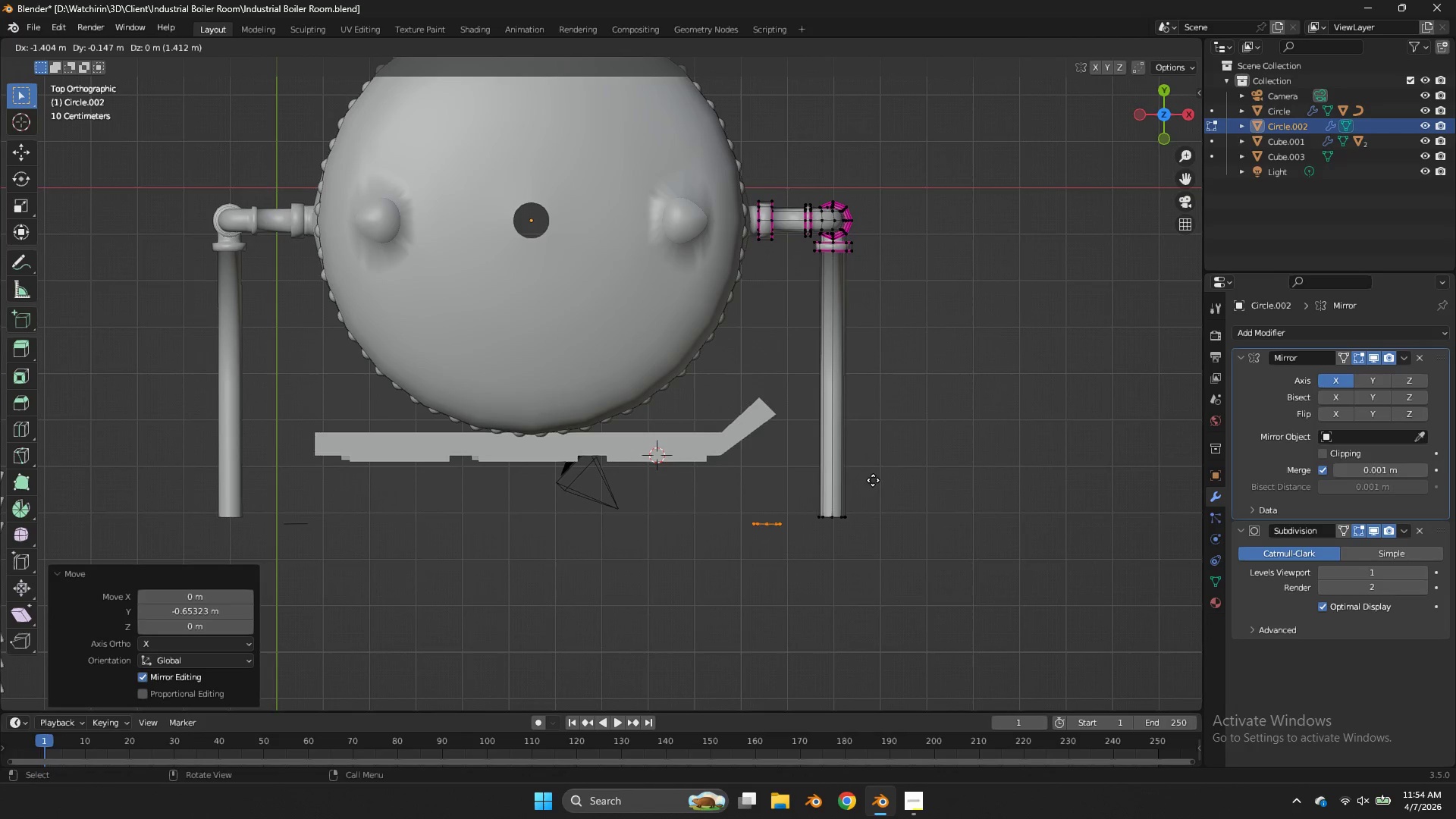 
left_click([866, 470])
 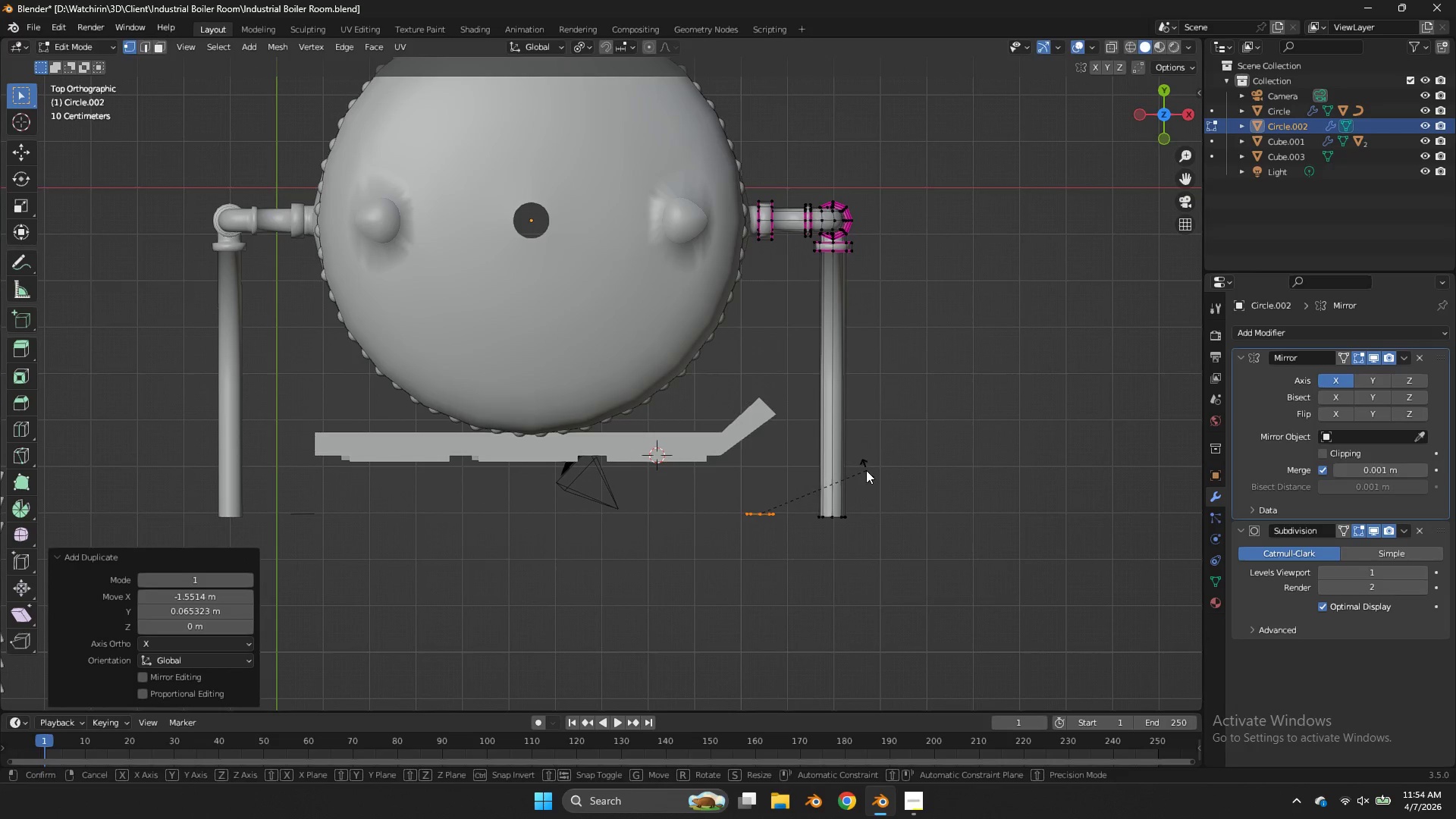 
key(R)
 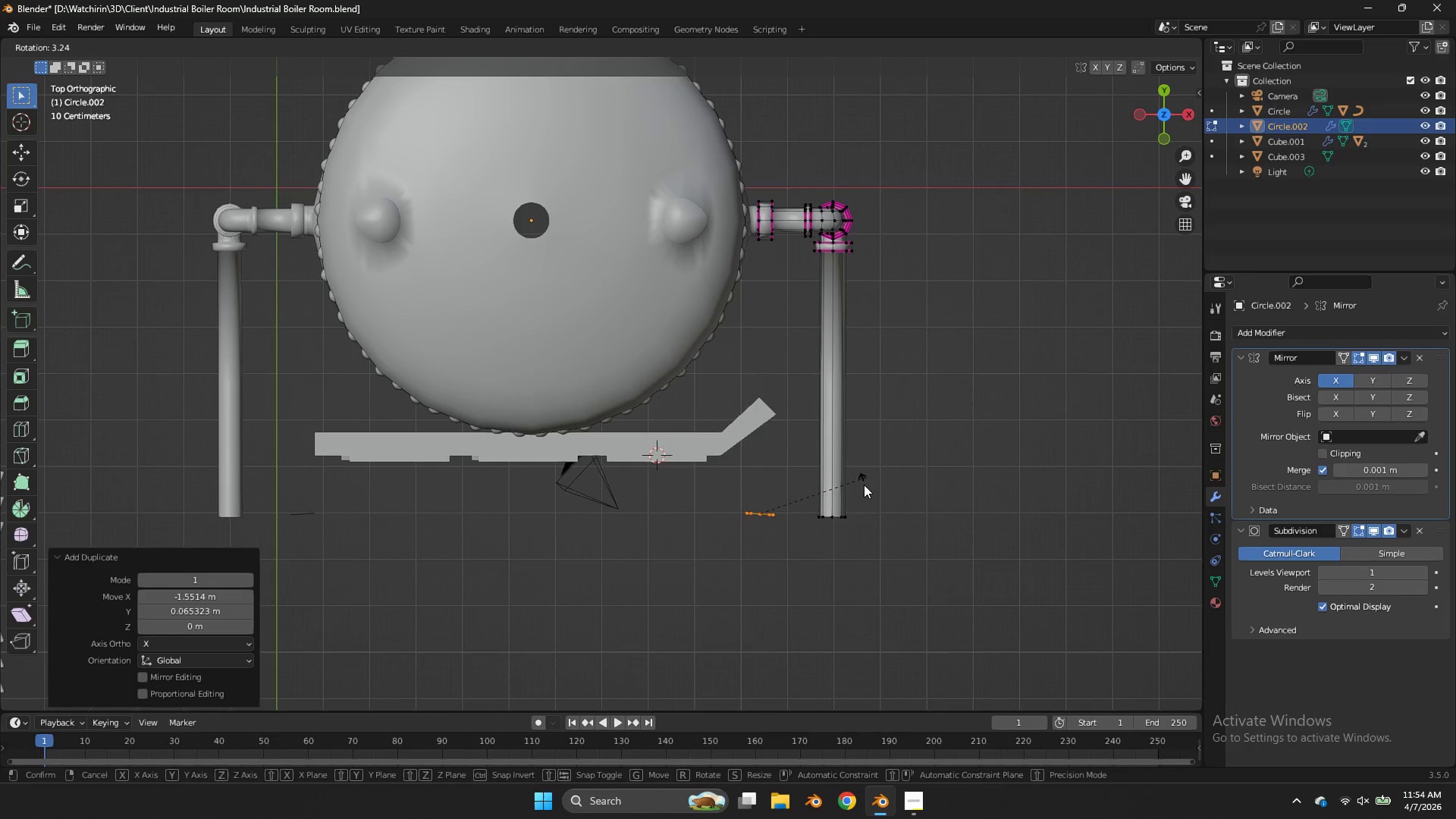 
hold_key(key=ControlLeft, duration=3.05)
left_click([784, 568])
 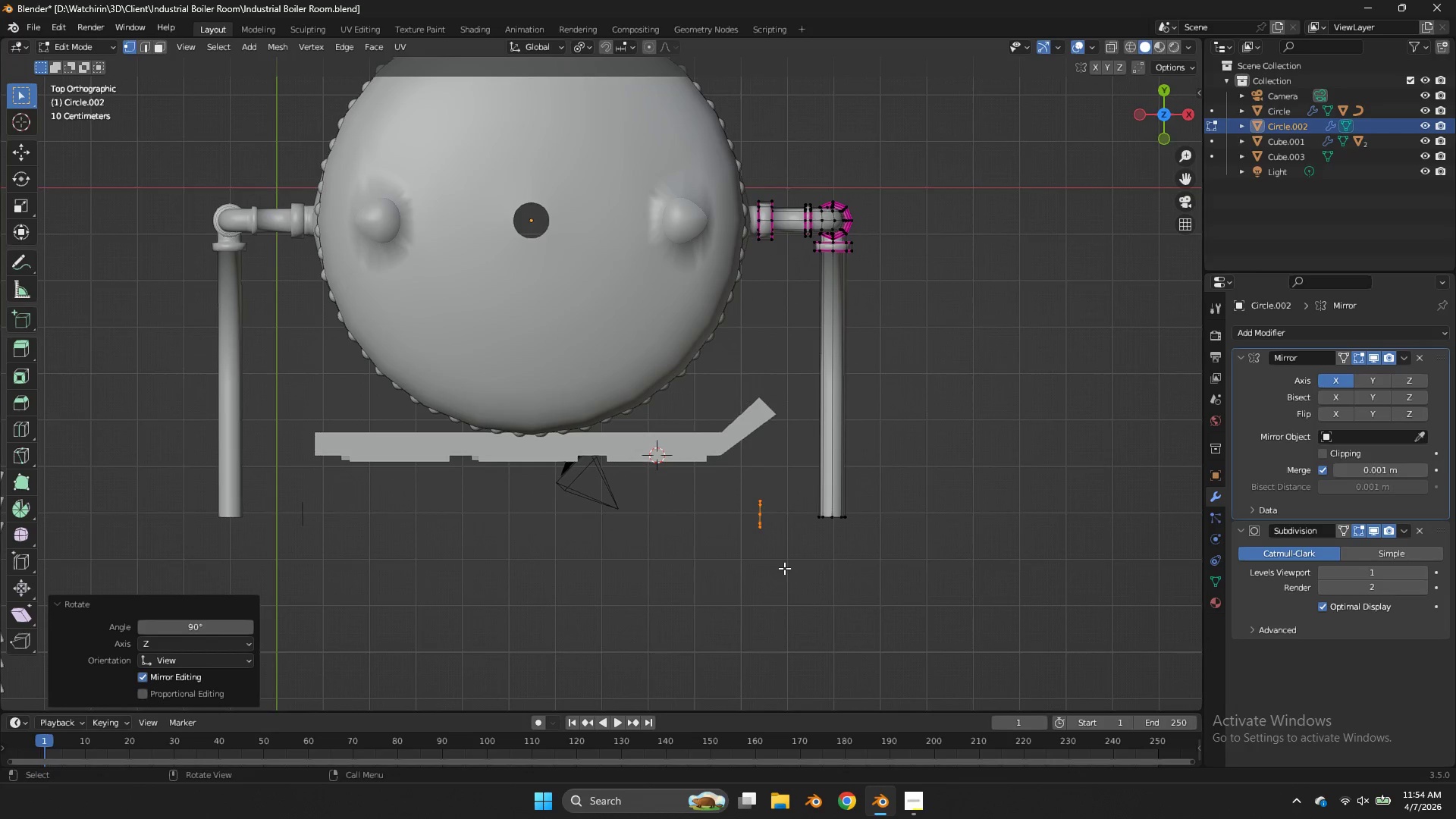 
key(P)
 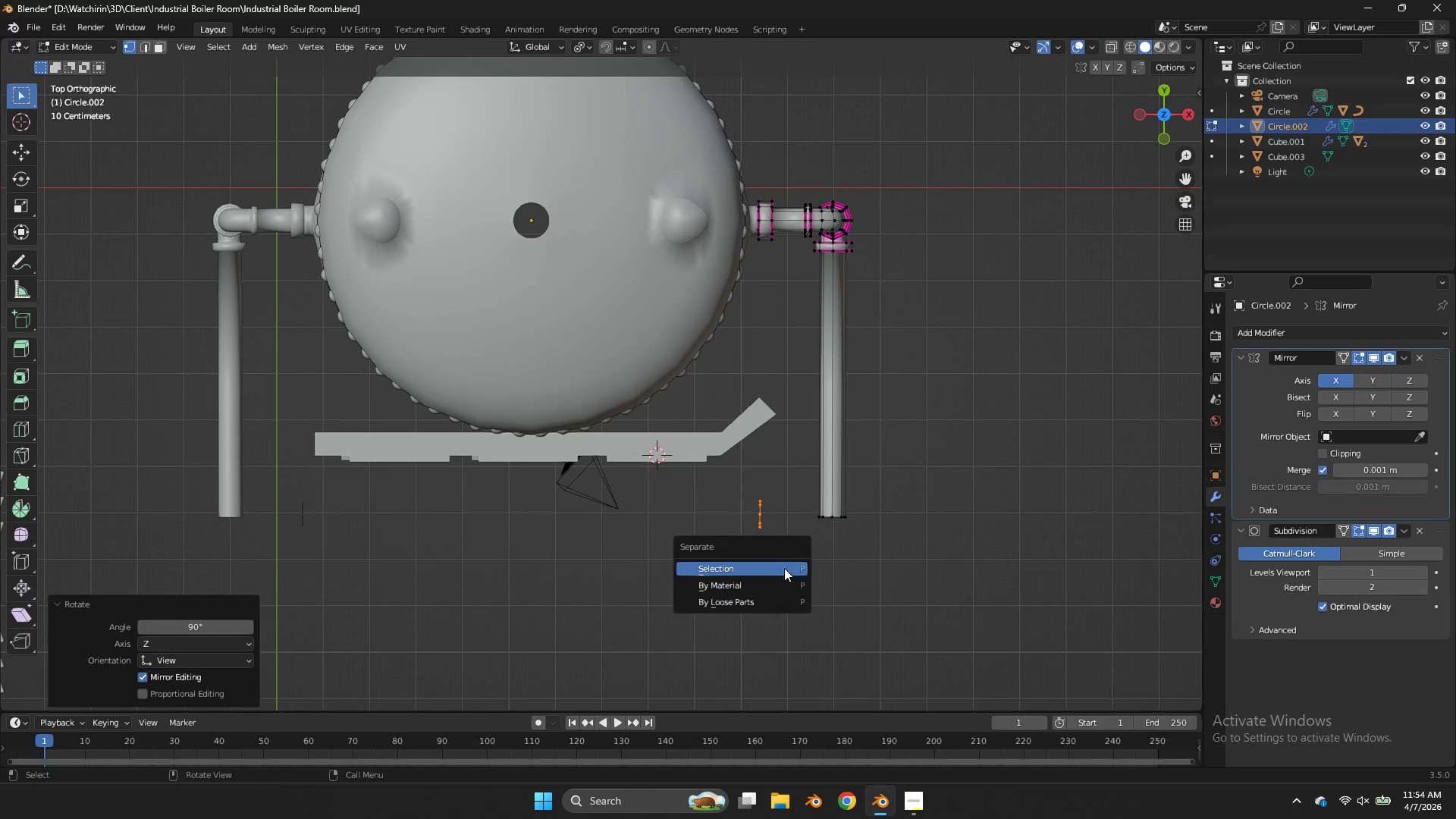 
left_click([784, 568])
 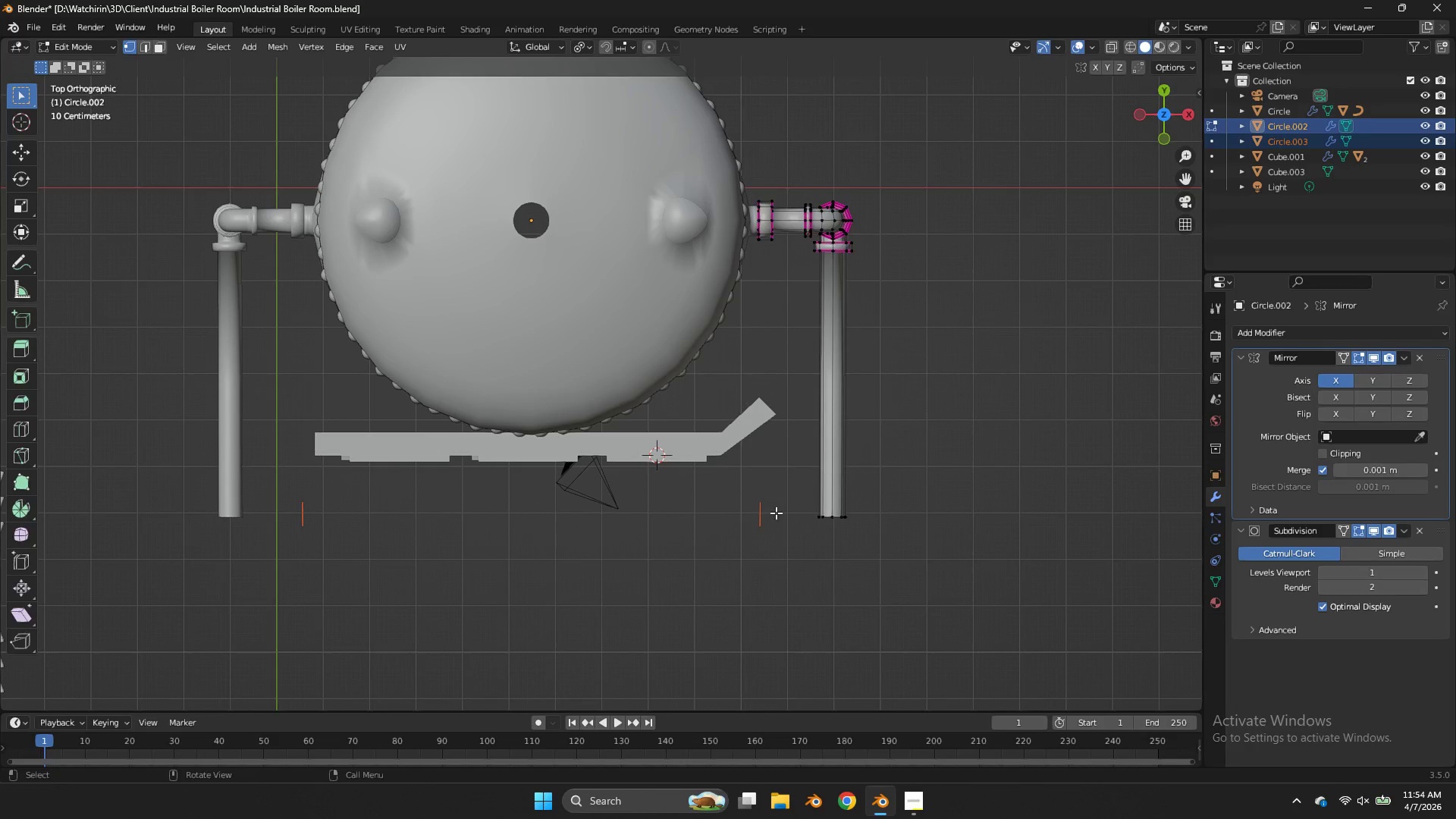 
key(Tab)
 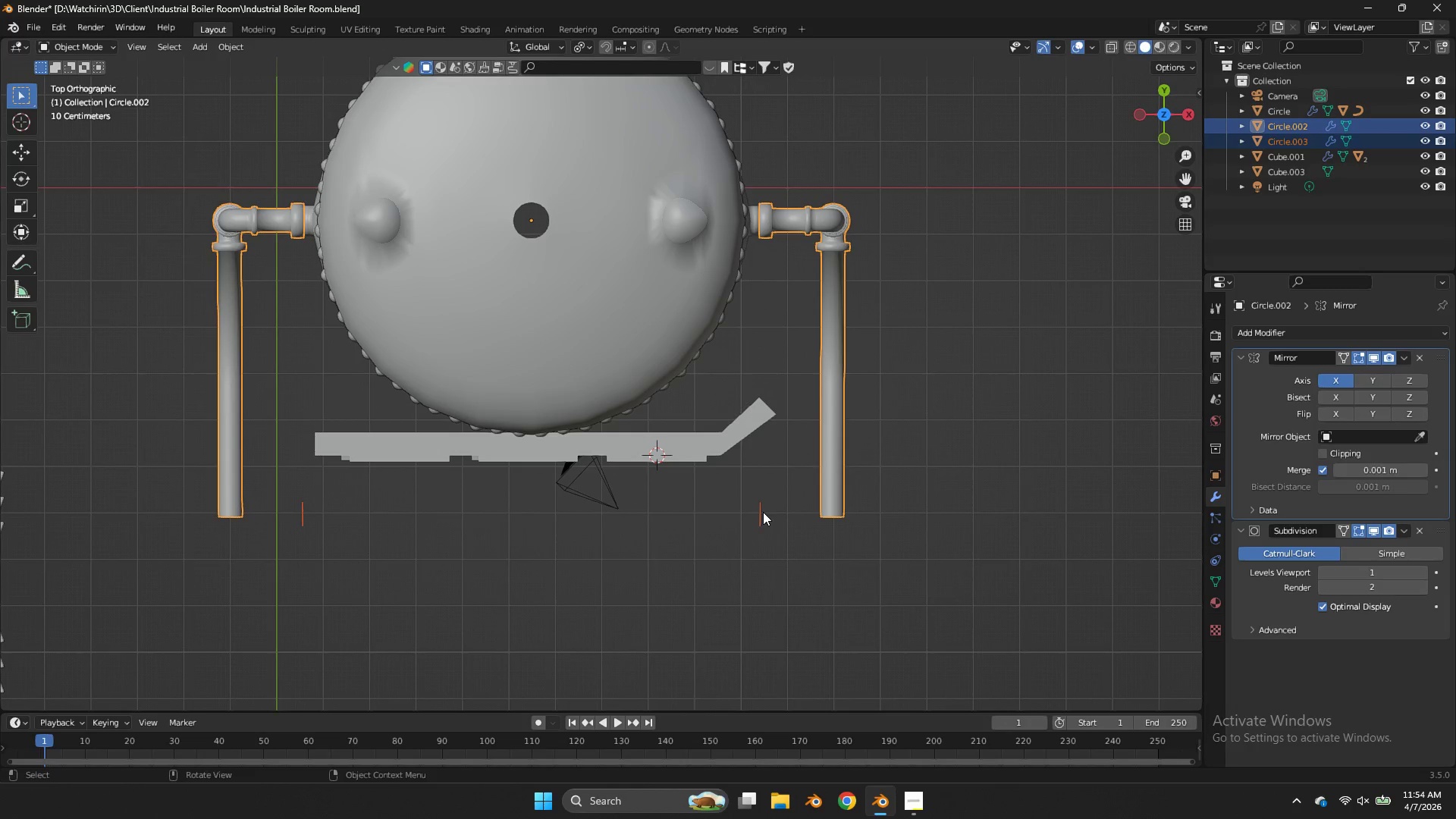 
left_click([763, 512])
 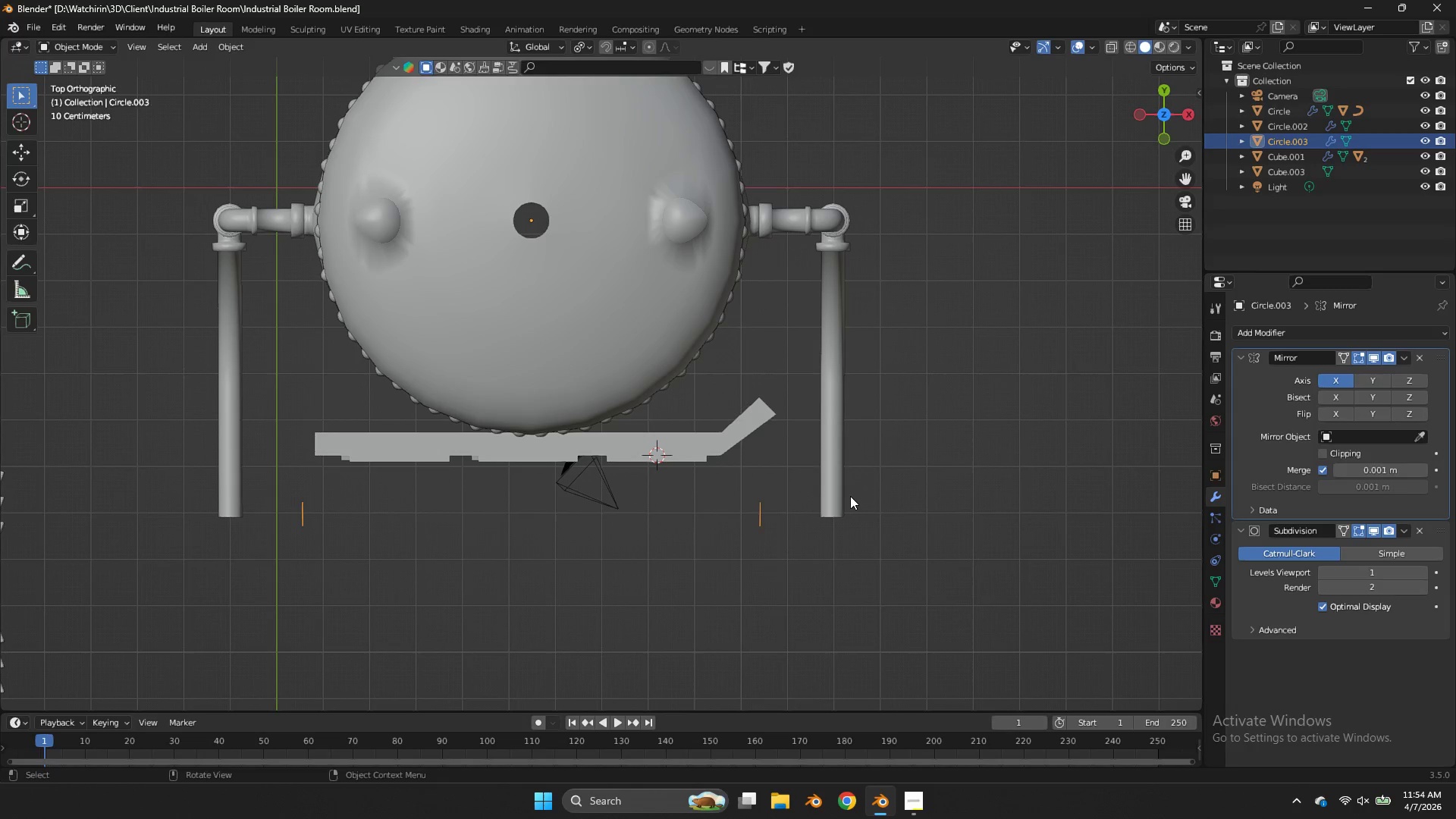 
key(Tab)
 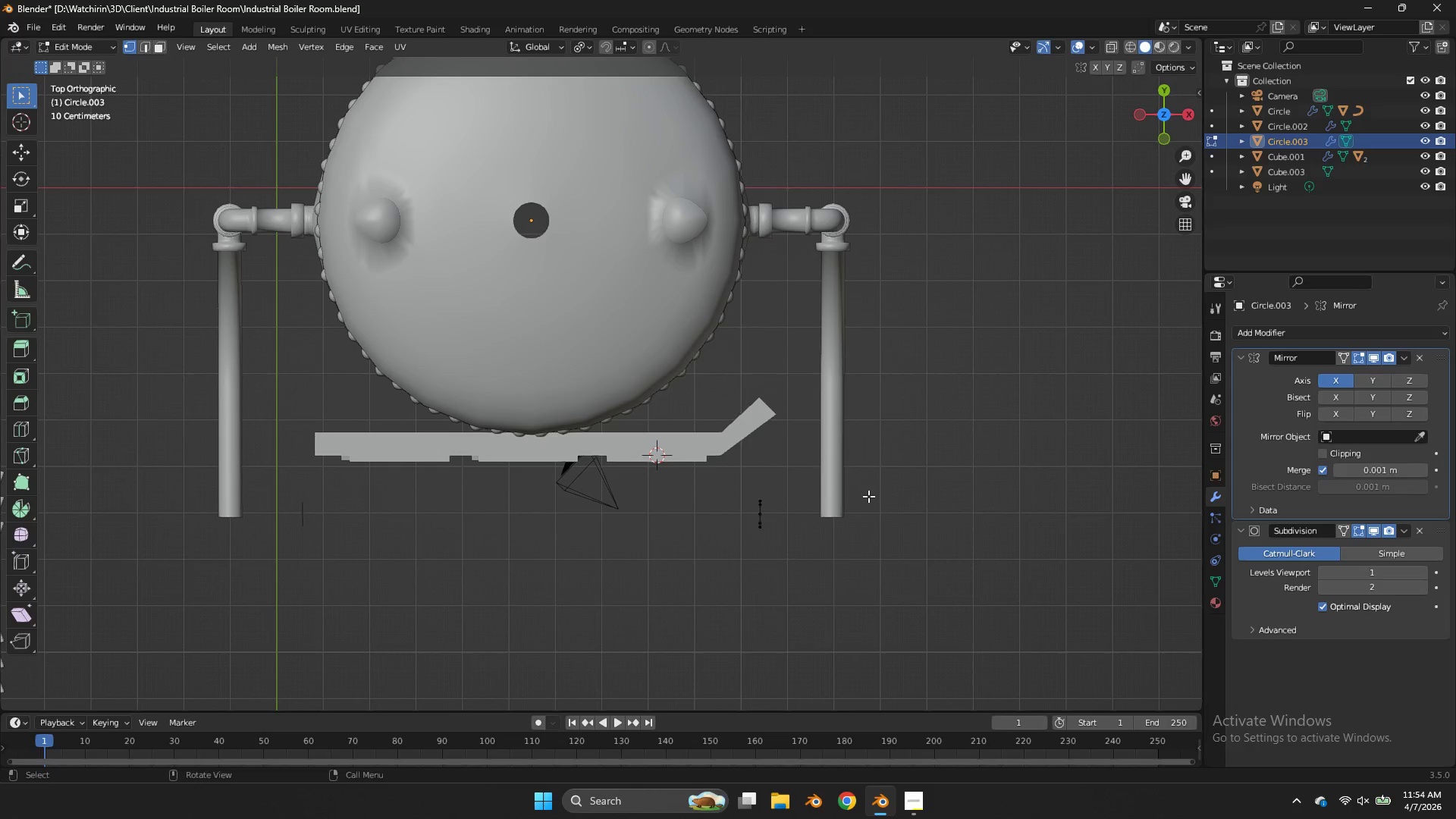 
key(Tab)
 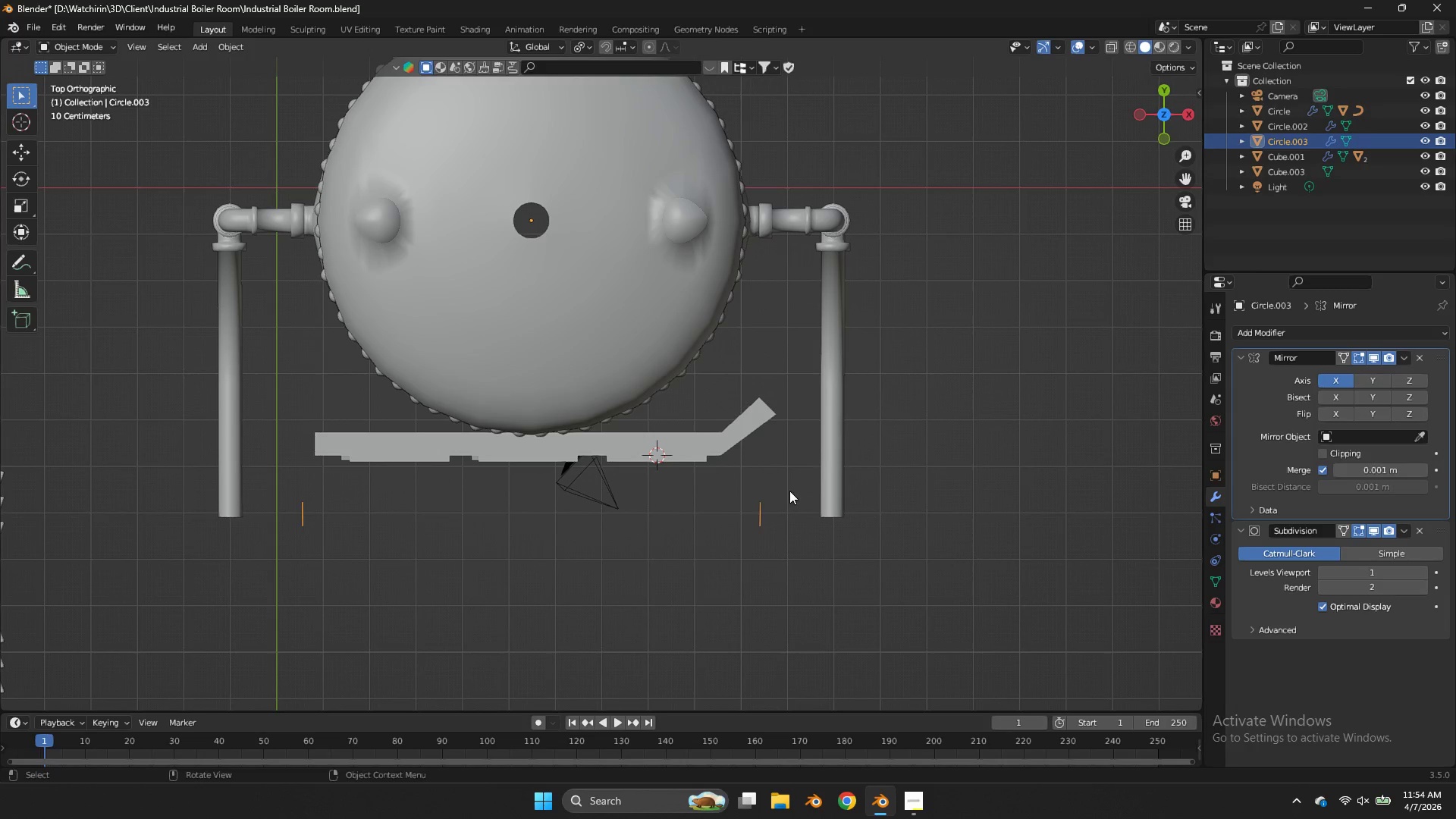 
key(Tab)
 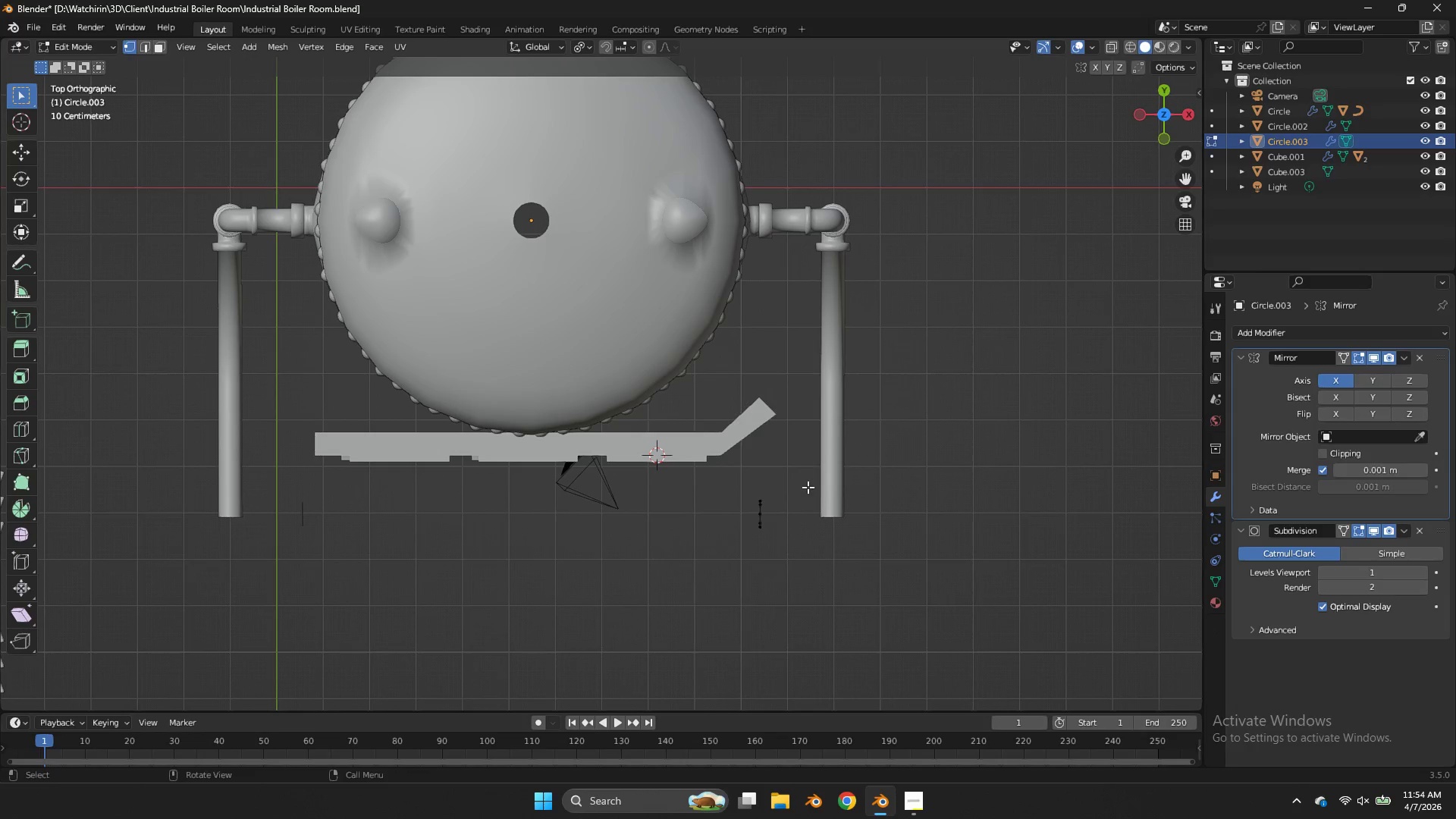 
key(Z)
 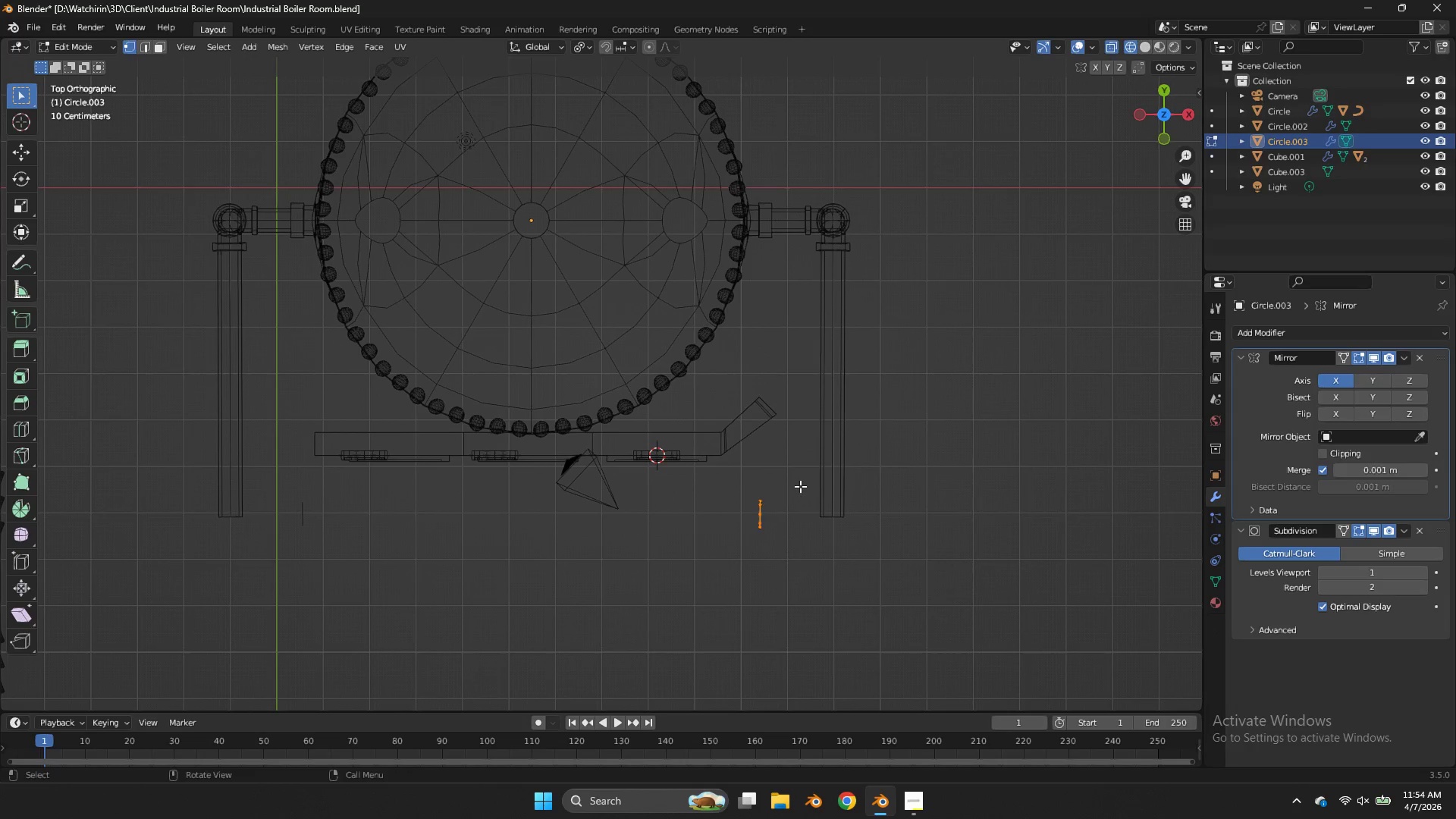 
key(A)
 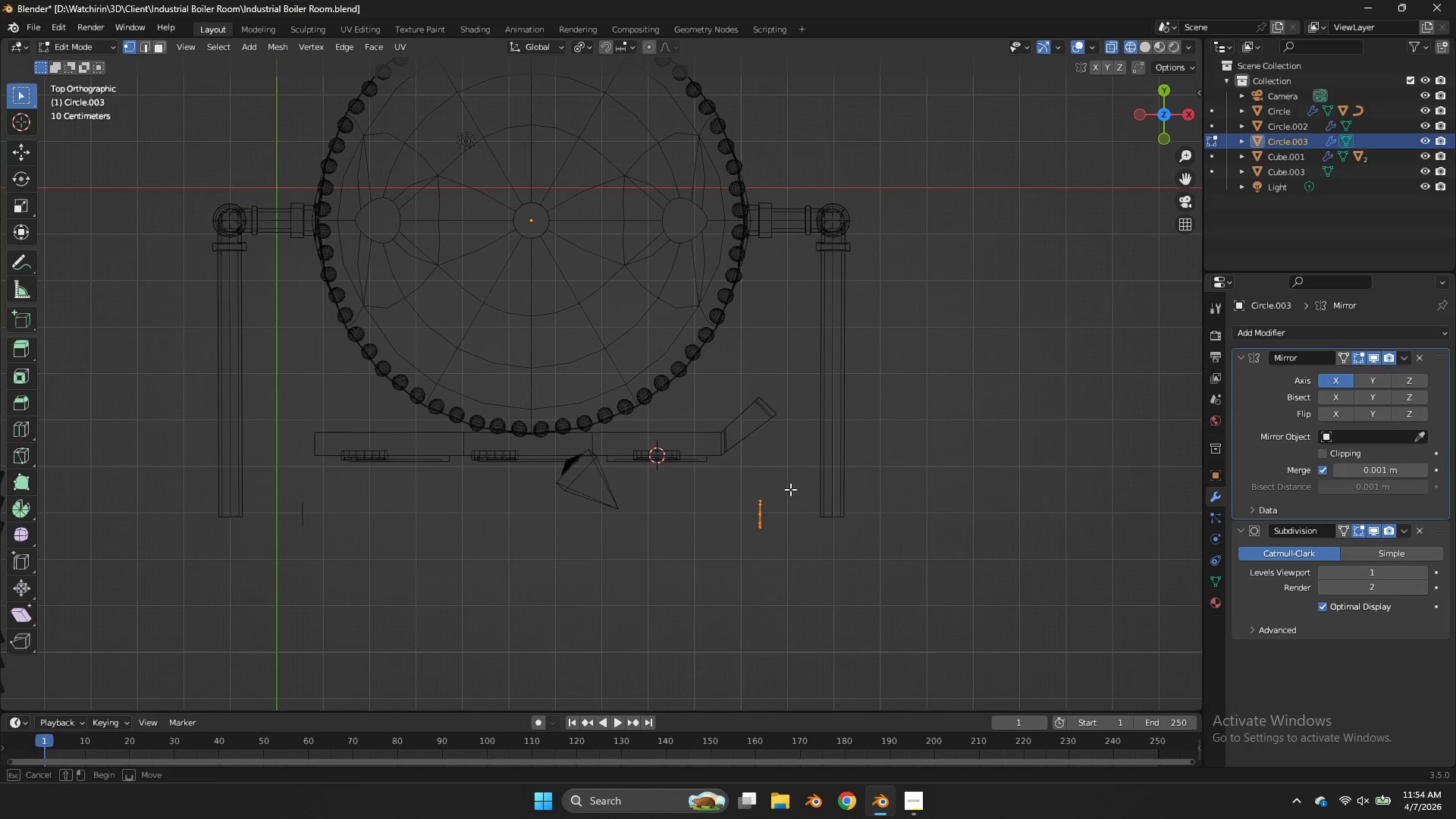 
left_click_drag(start_coordinate=[795, 485], to_coordinate=[731, 558])
 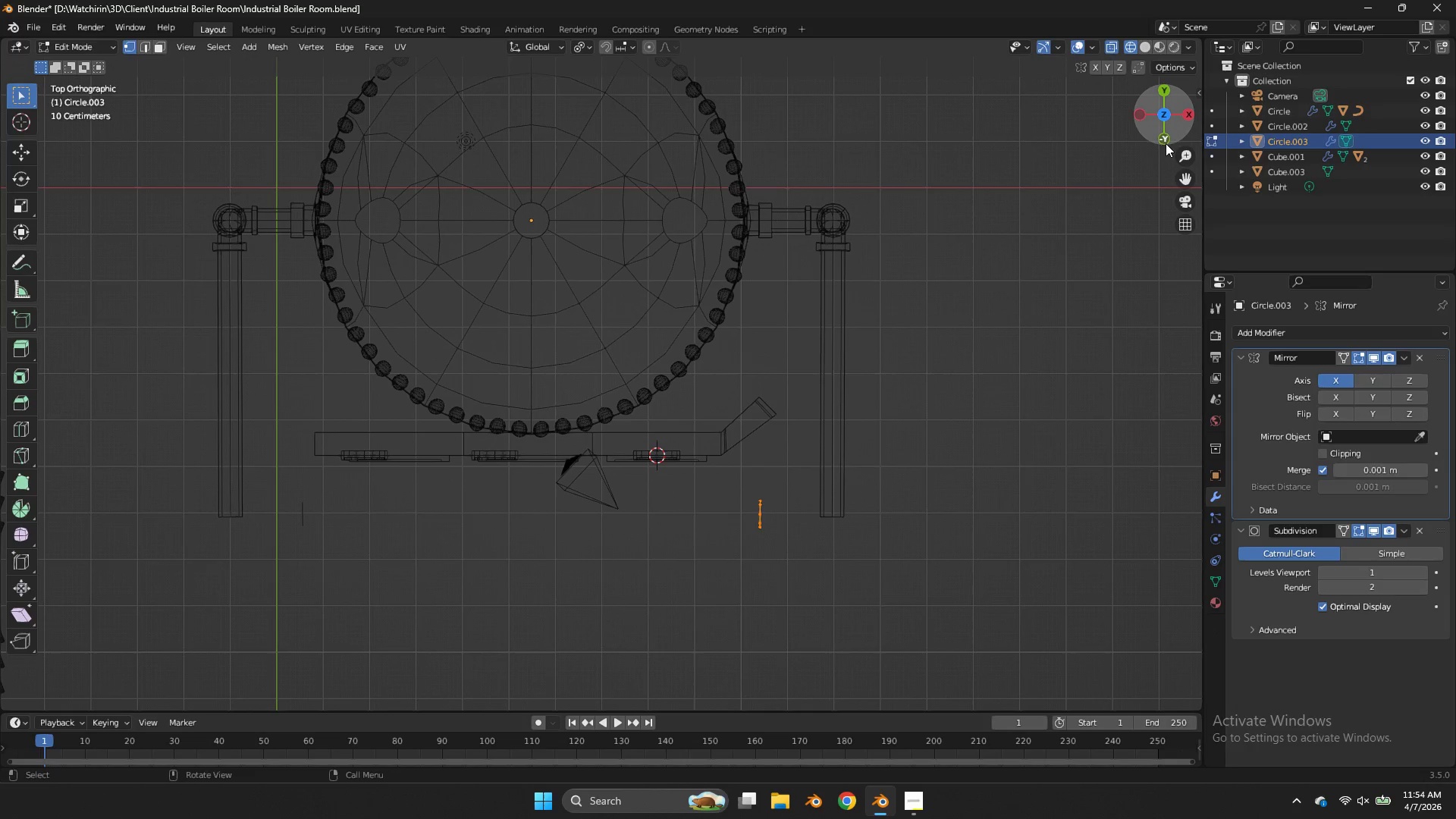 
left_click([1165, 142])
 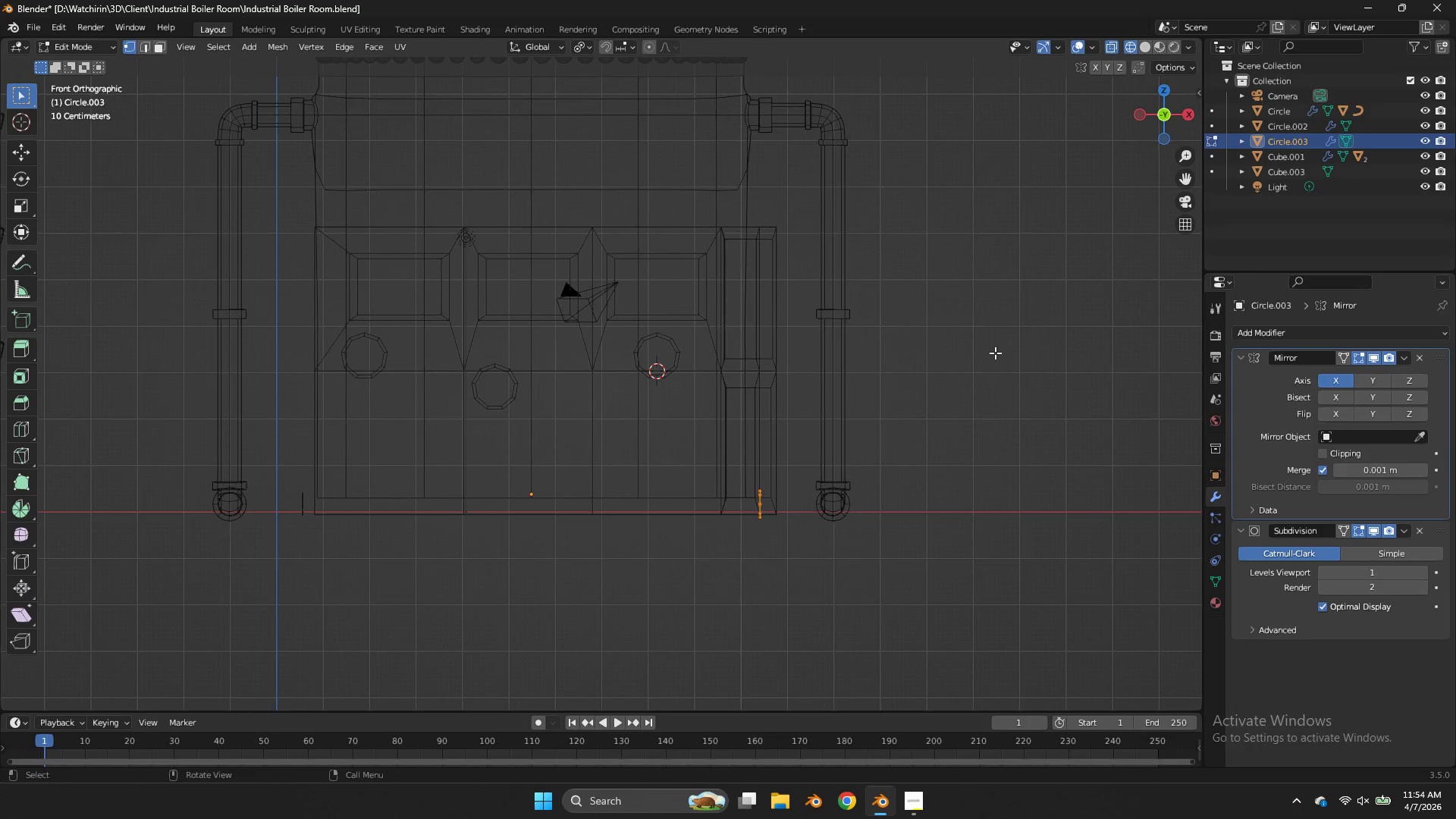 
left_click([1167, 94])
 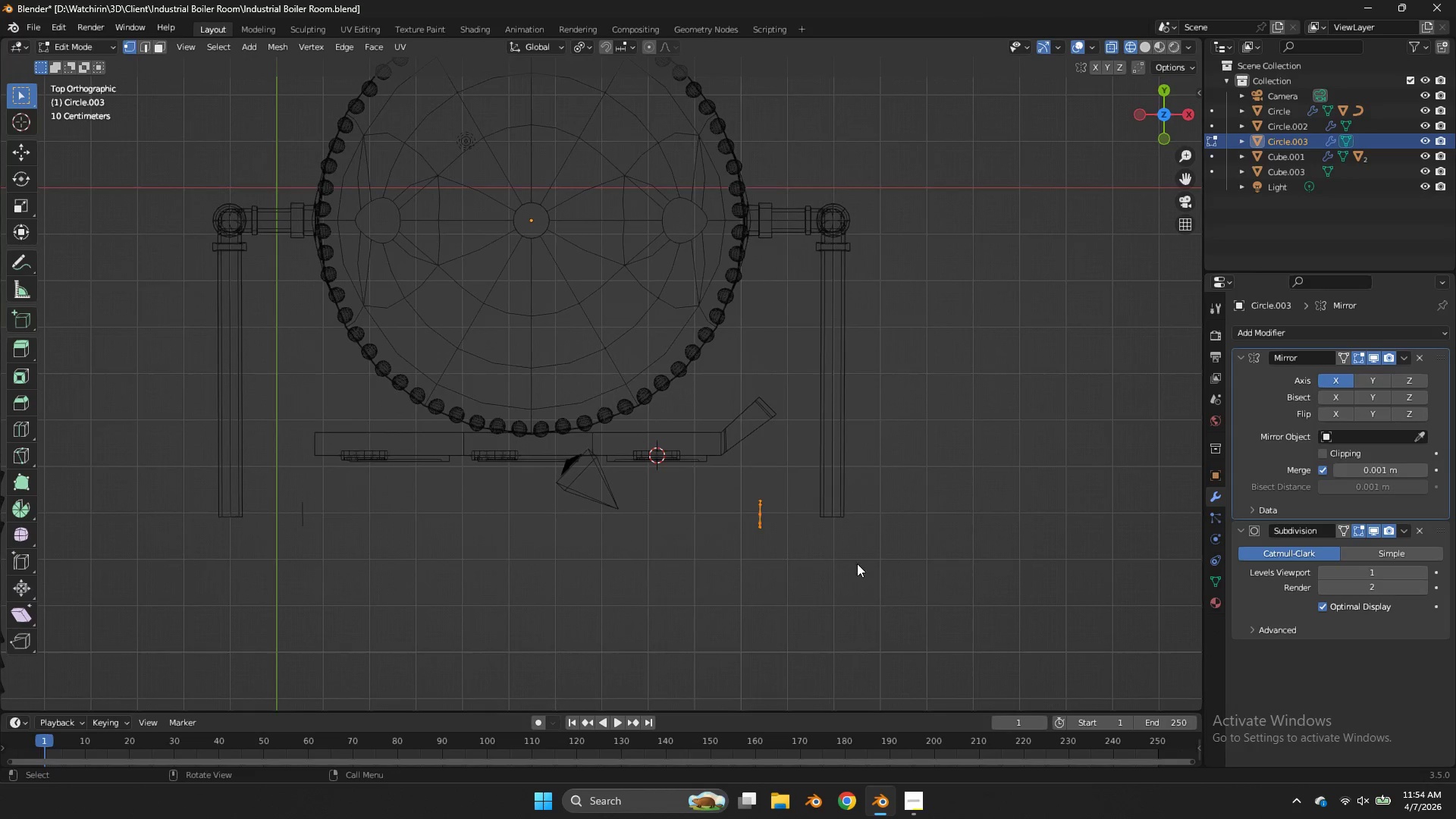 
key(Tab)
 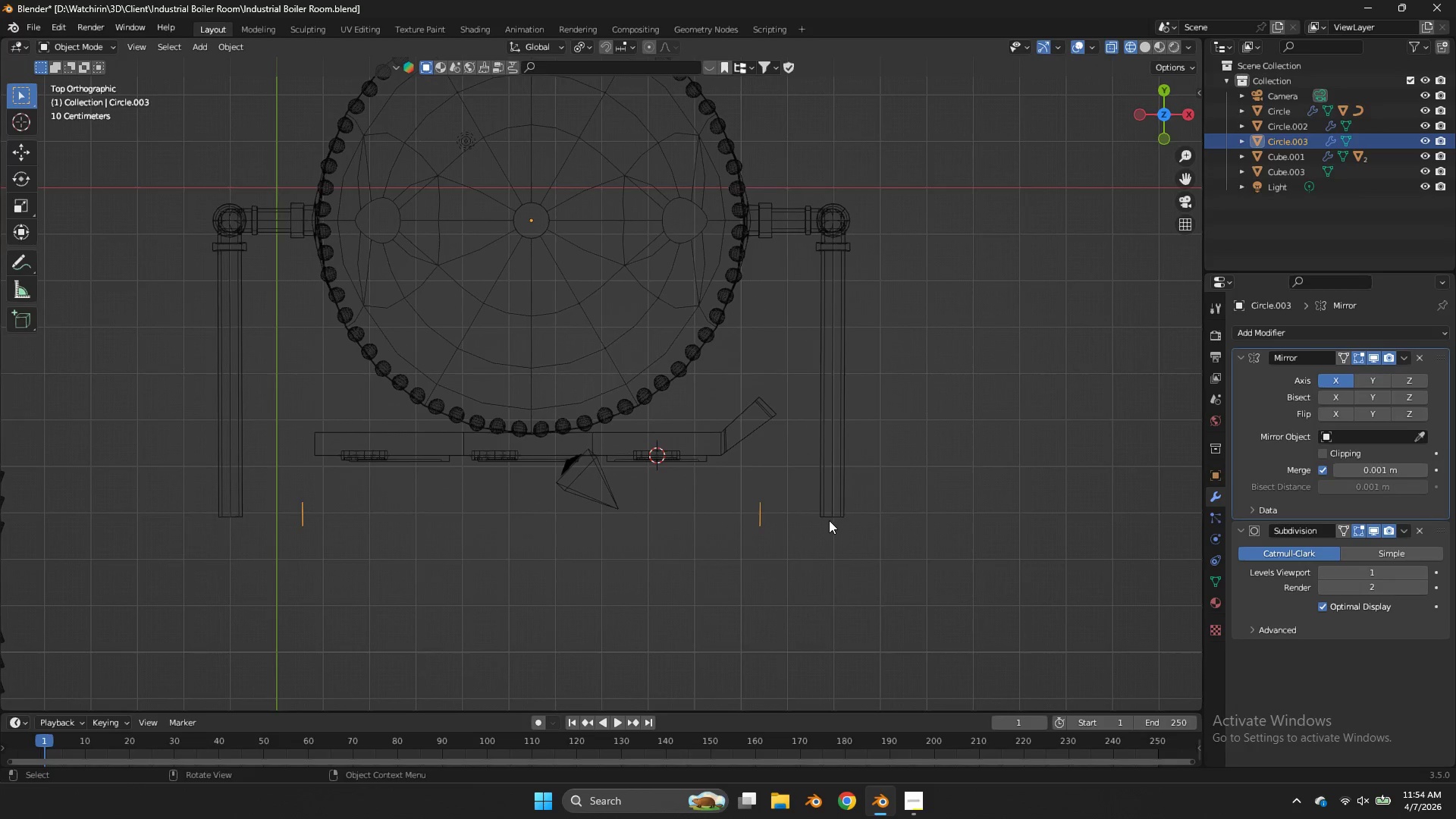 
left_click([829, 520])
 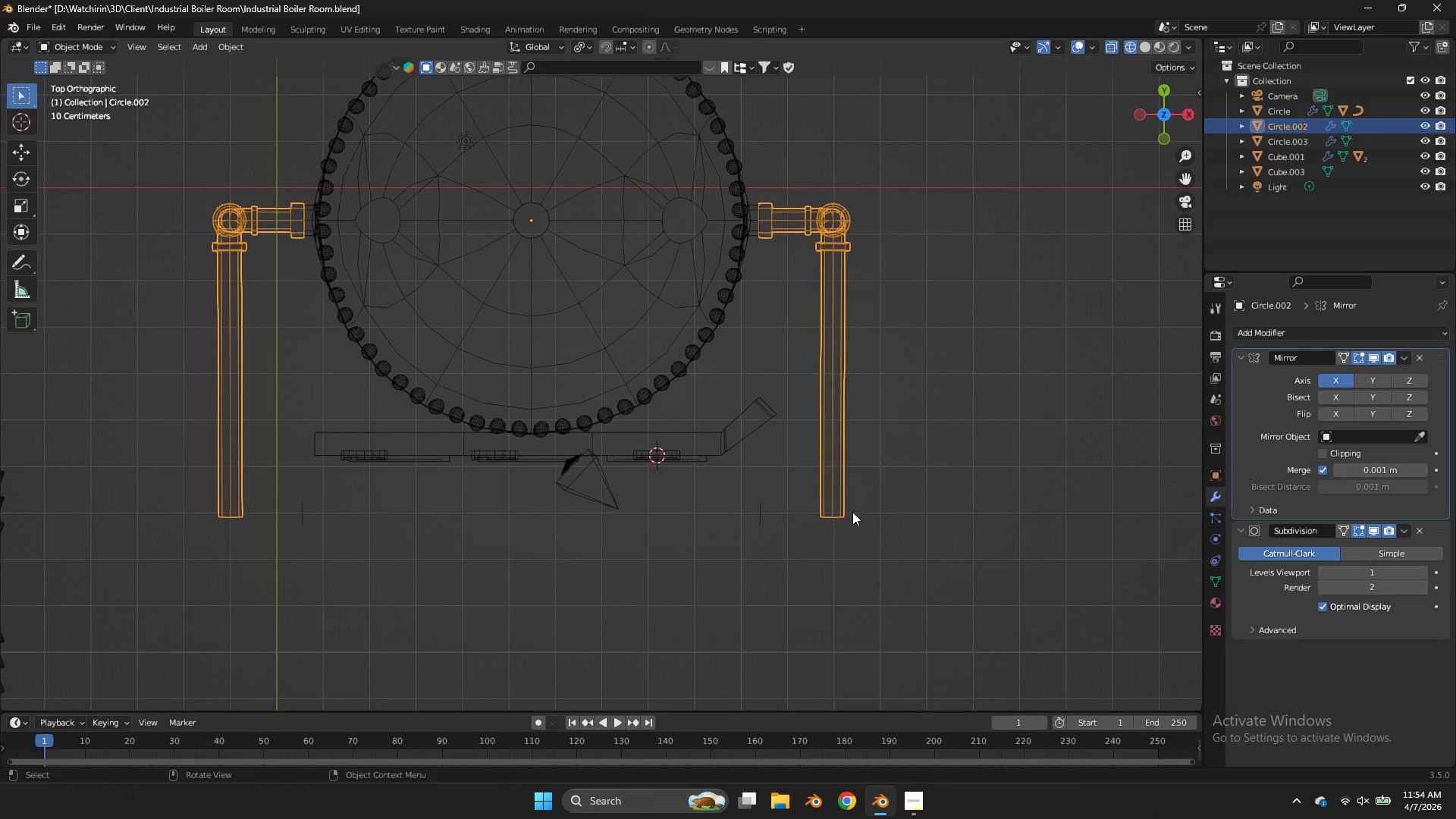 
key(Tab)
type(gy)
 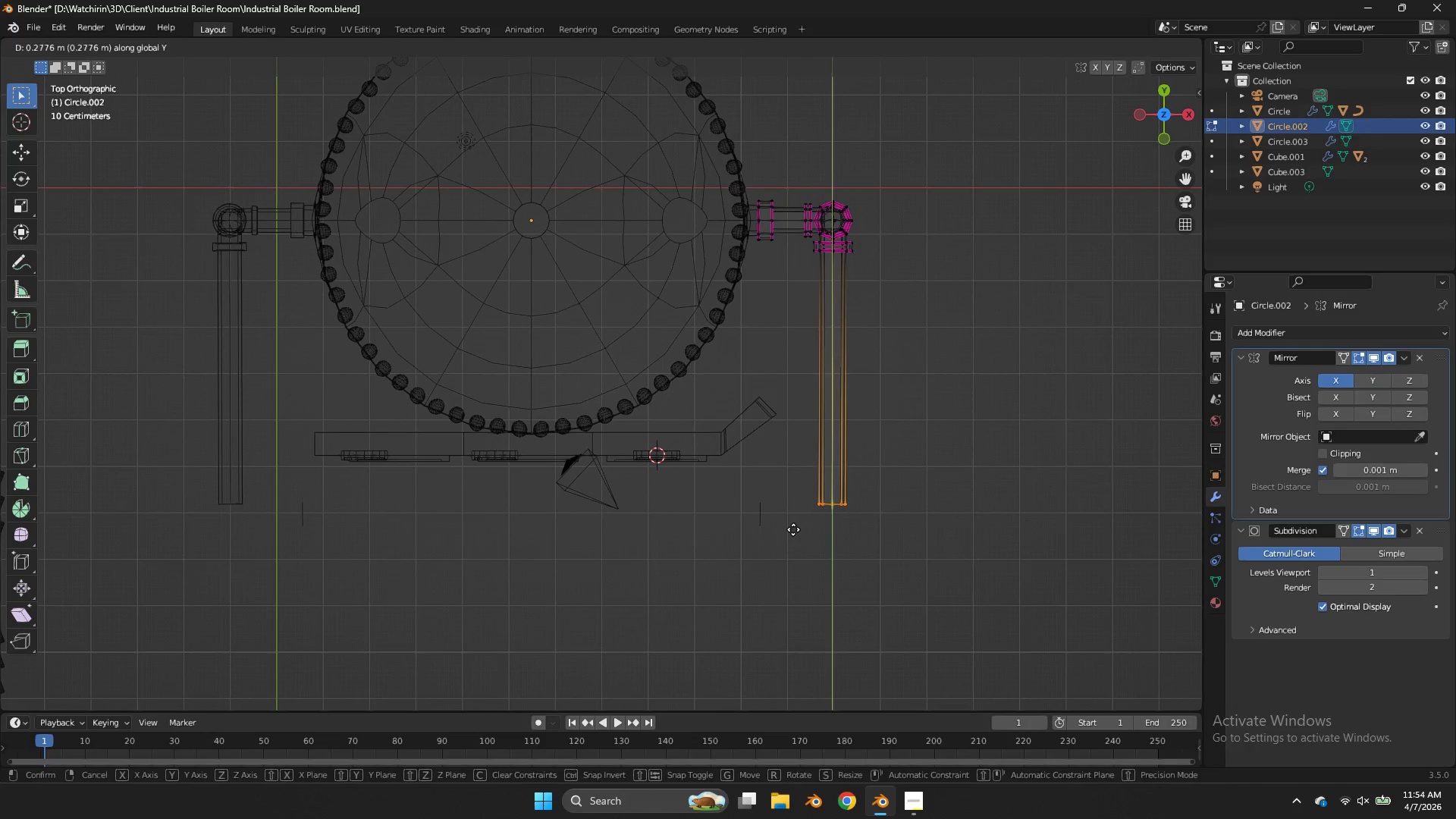 
left_click_drag(start_coordinate=[871, 504], to_coordinate=[793, 542])
 